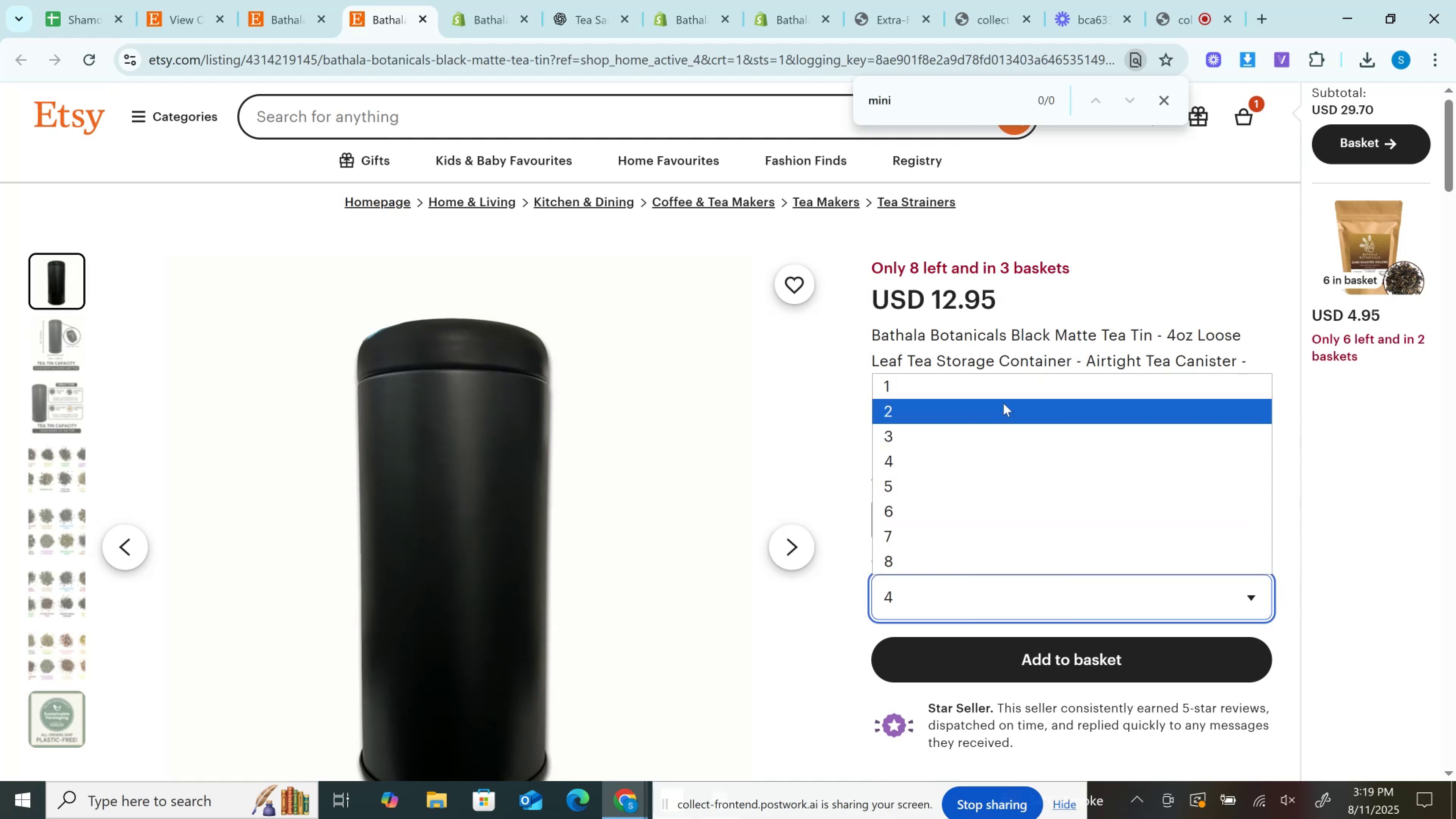 
left_click([997, 379])
 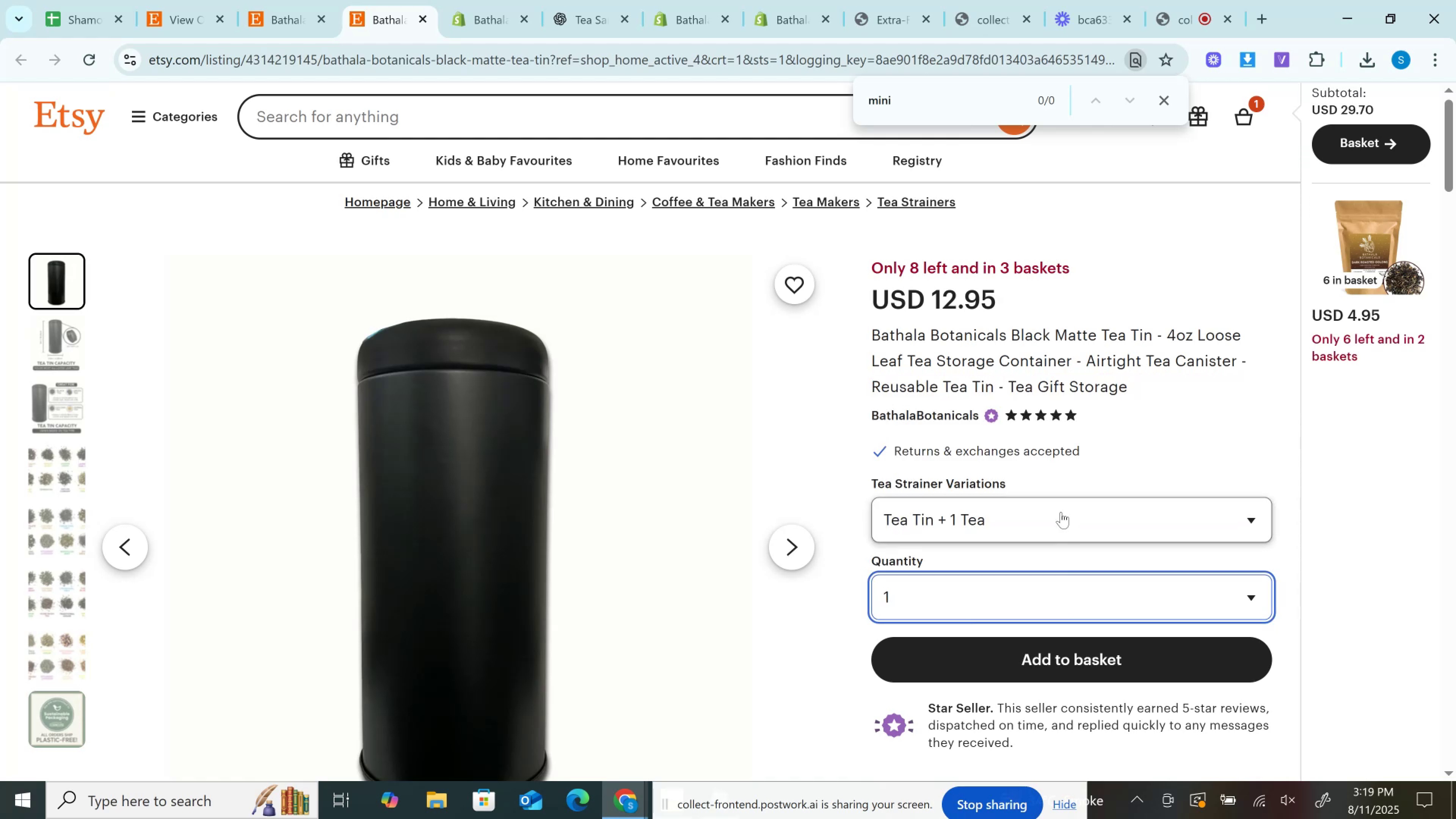 
left_click([1061, 512])
 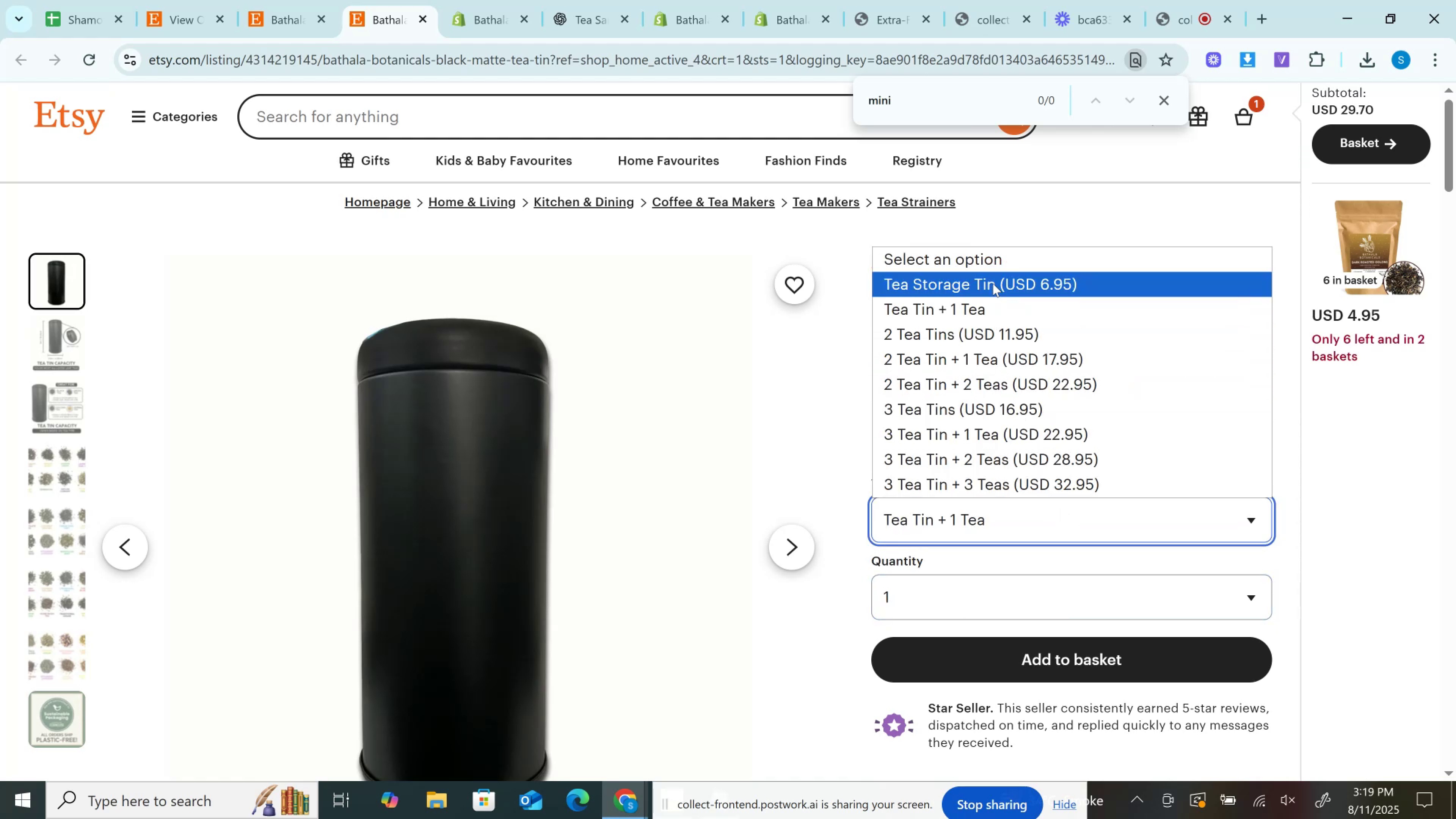 
left_click([993, 283])
 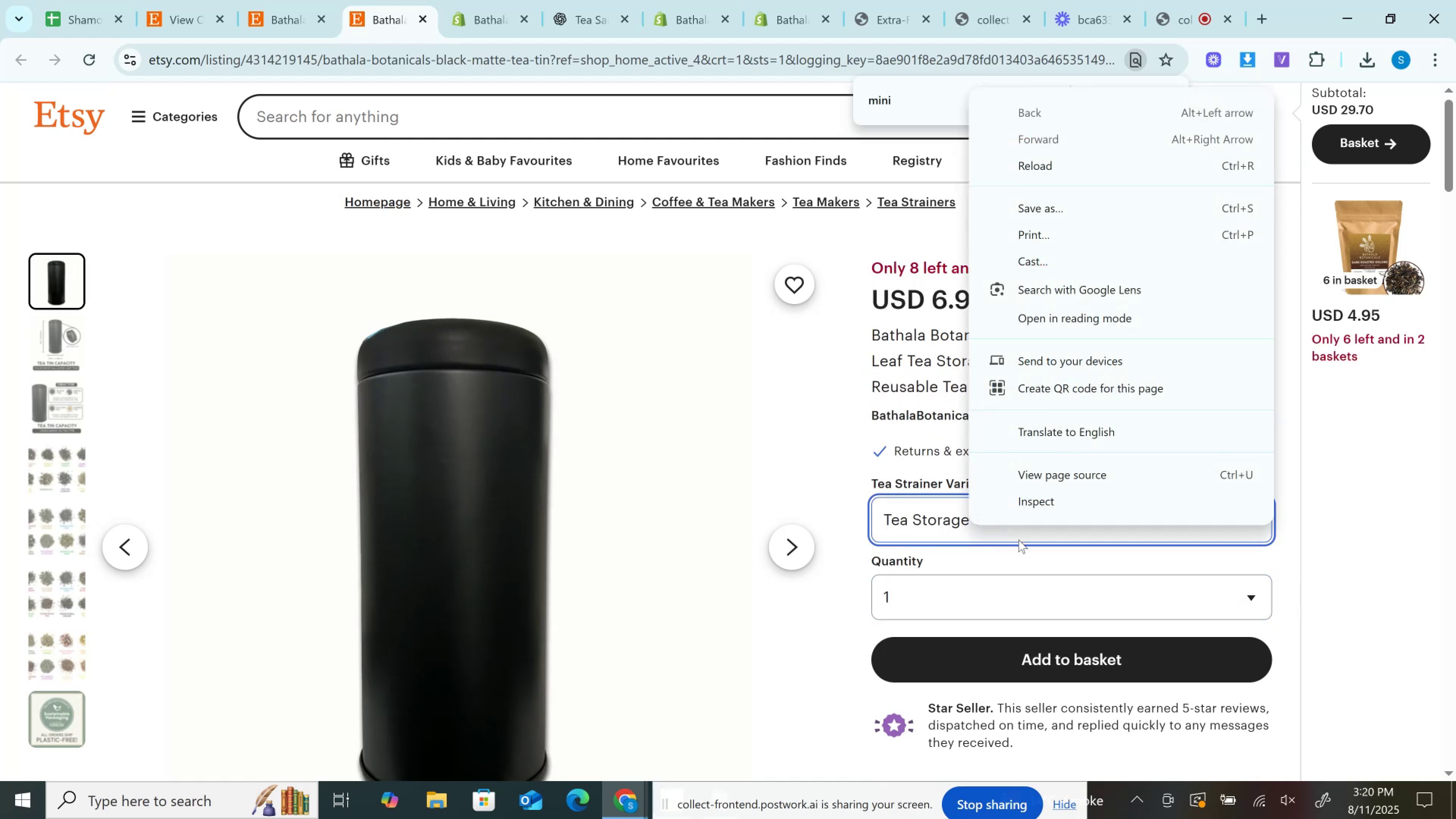 
left_click([1028, 511])
 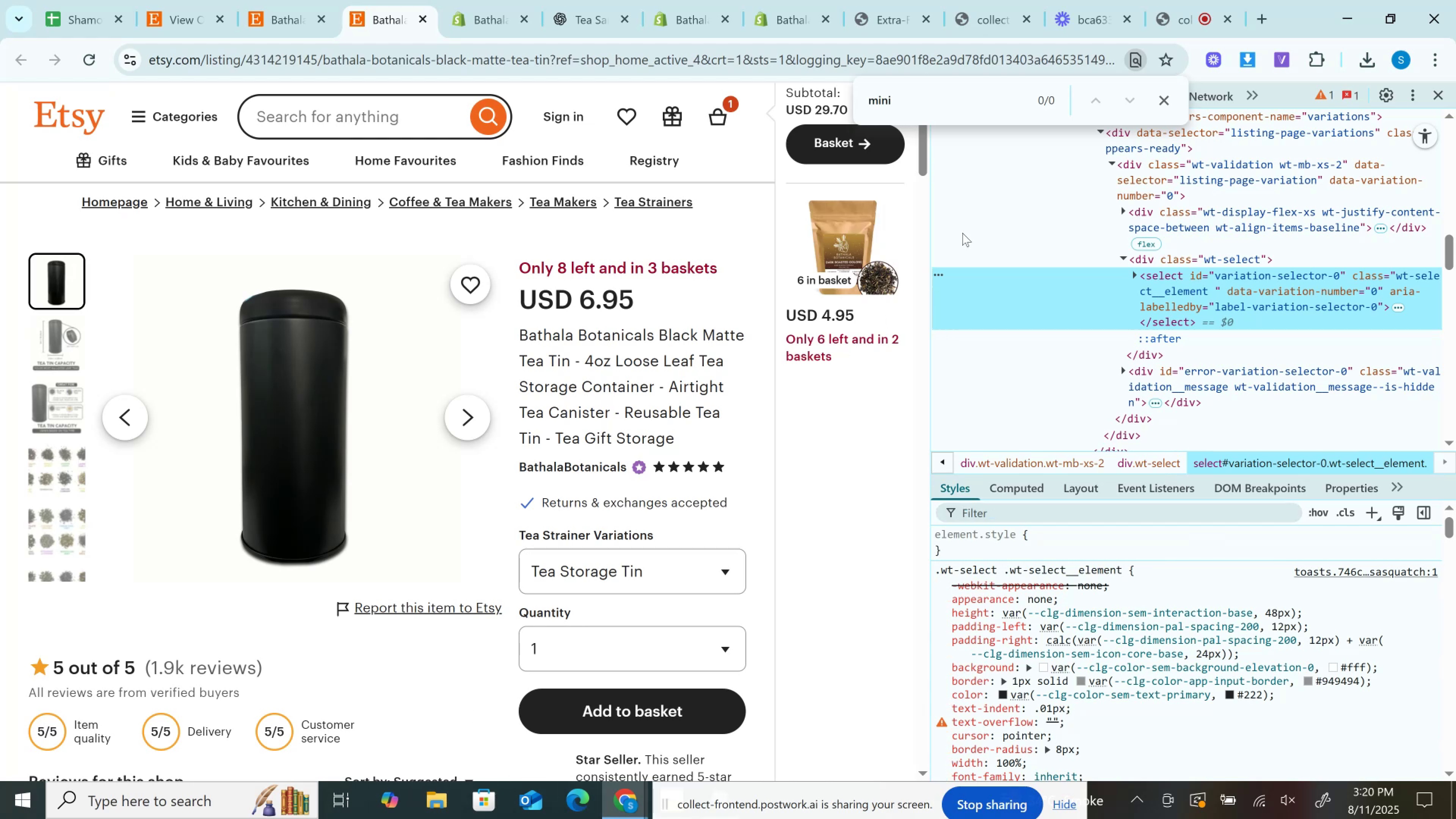 
wait(6.99)
 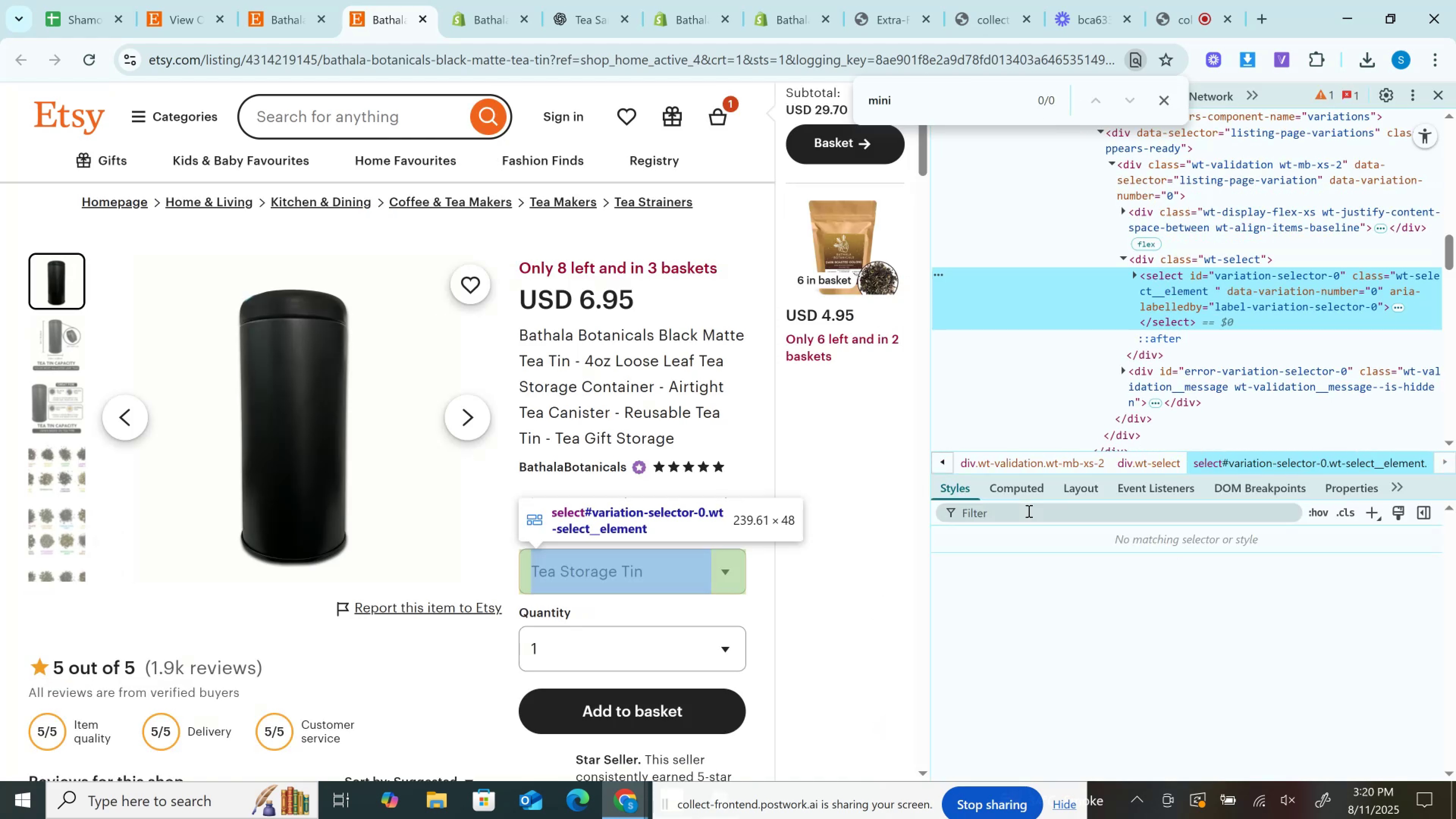 
left_click([1132, 281])
 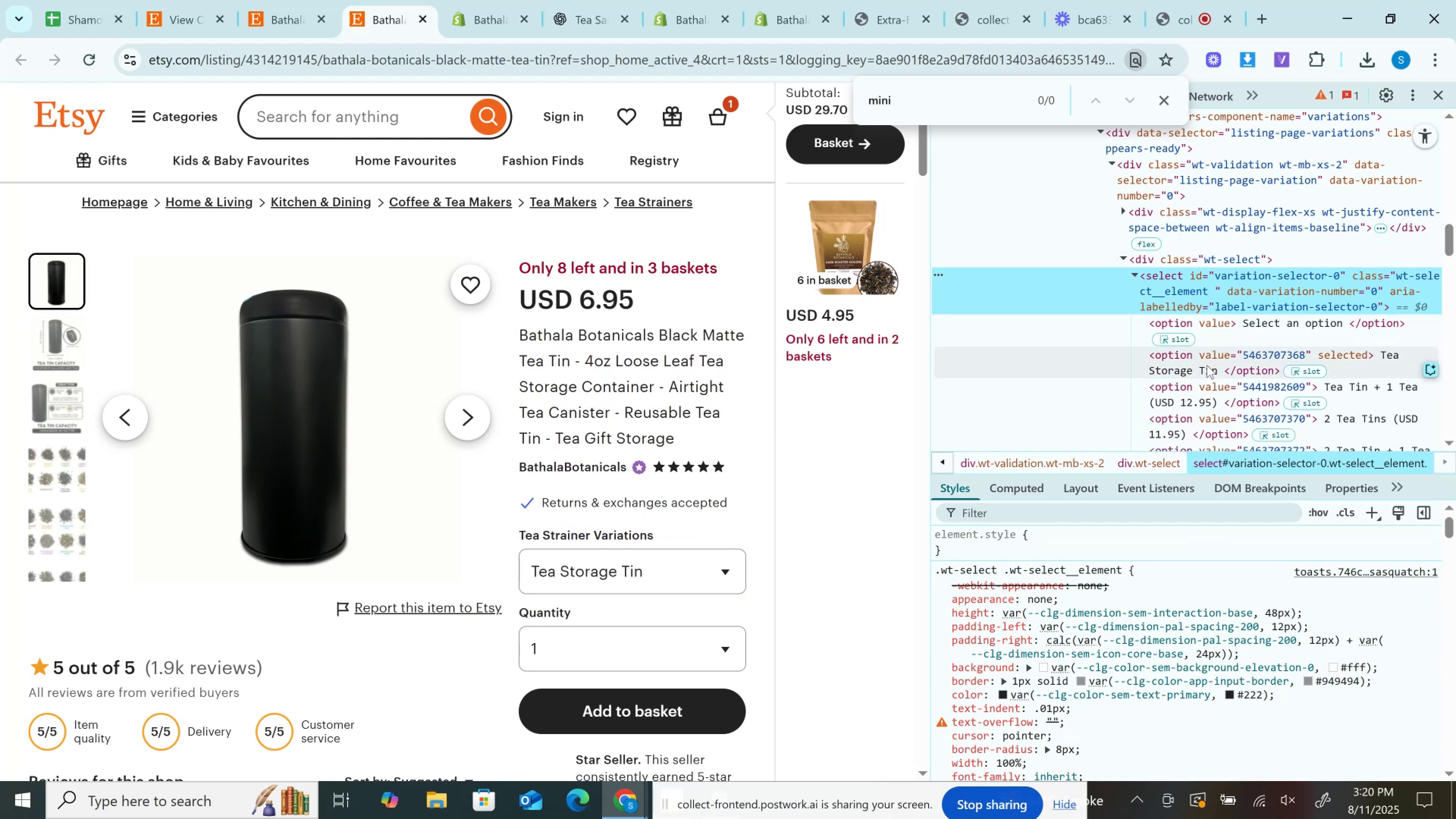 
double_click([1188, 369])
 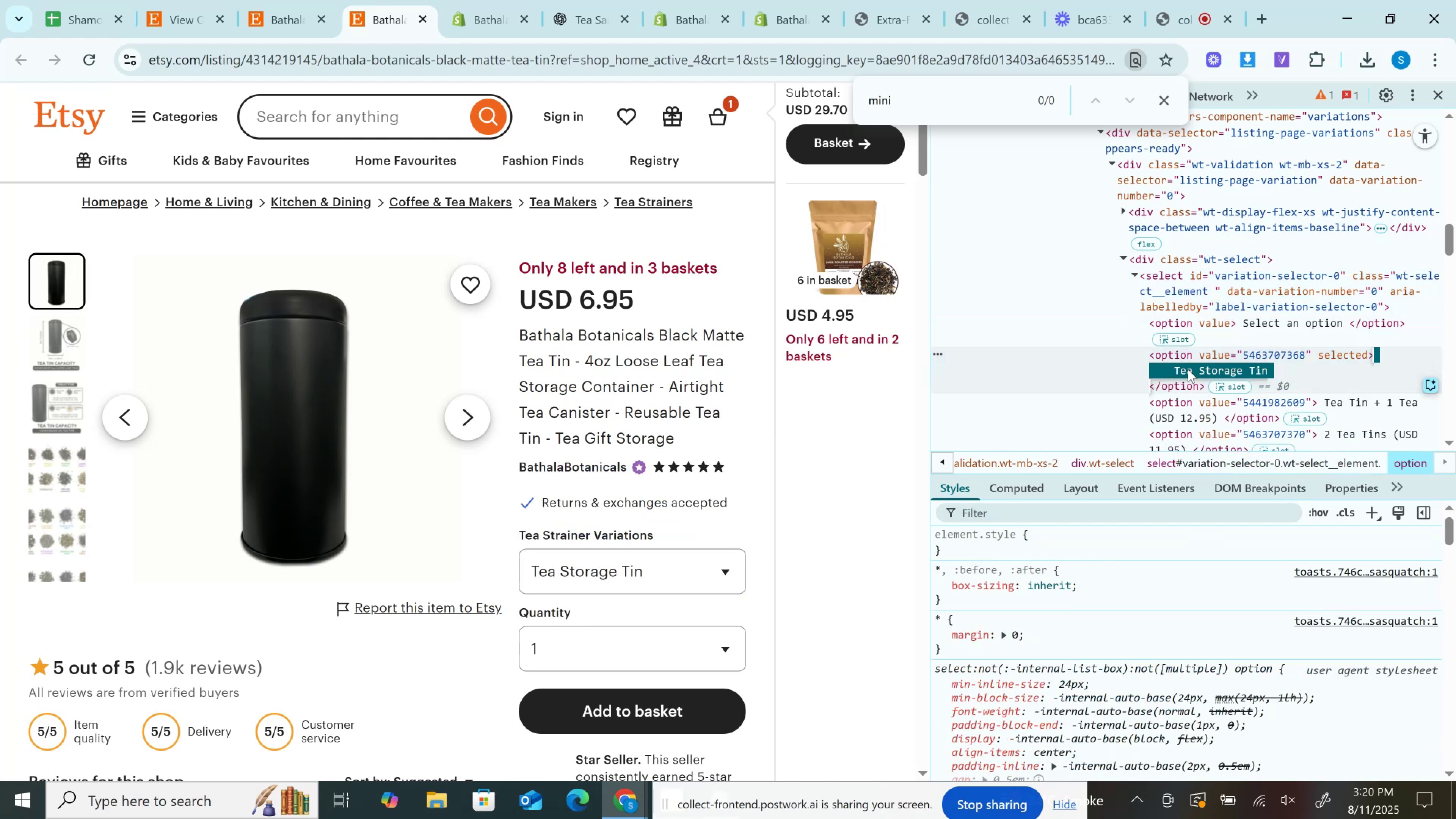 
key(Control+C)
 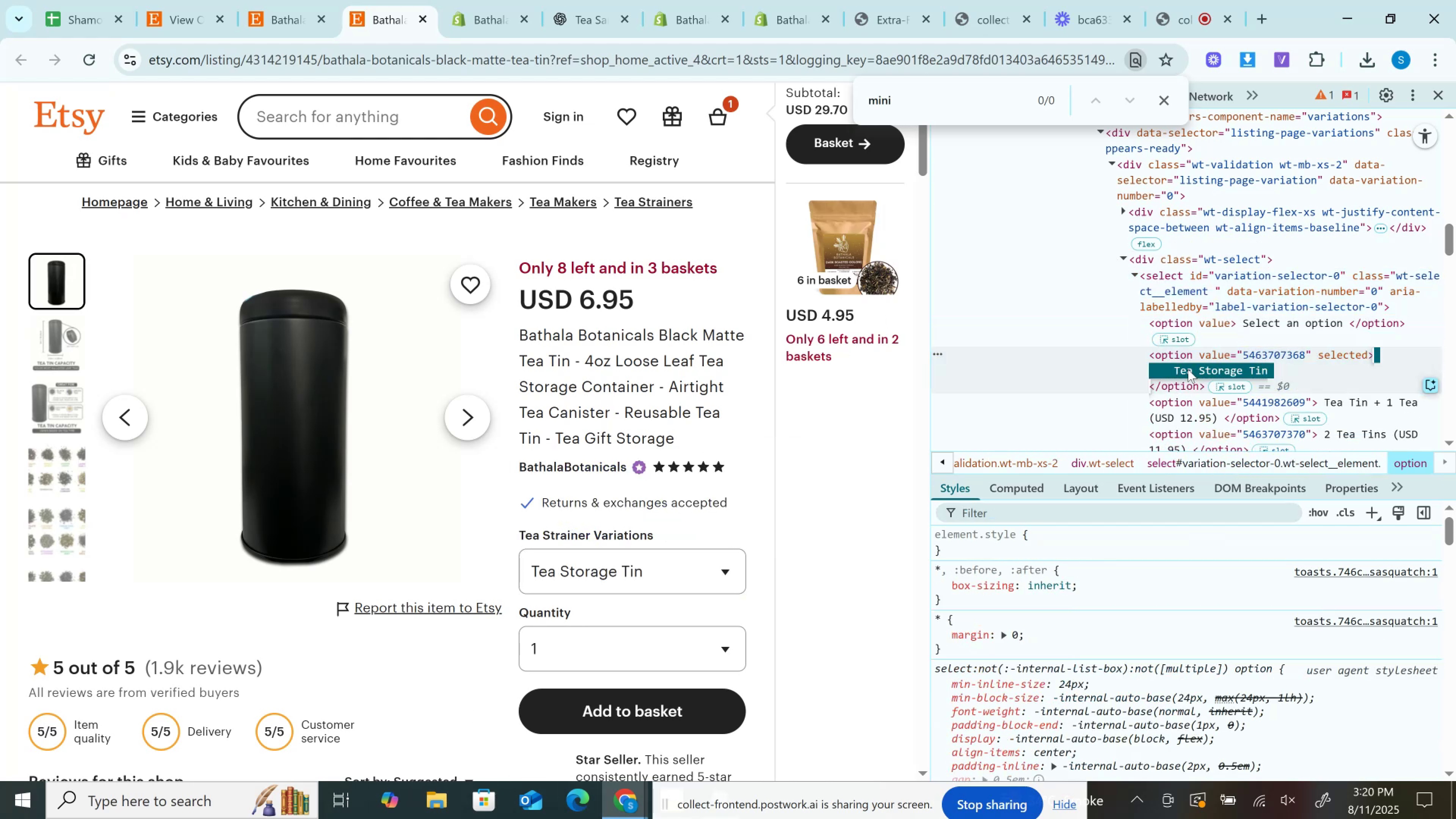 
key(Control+C)
 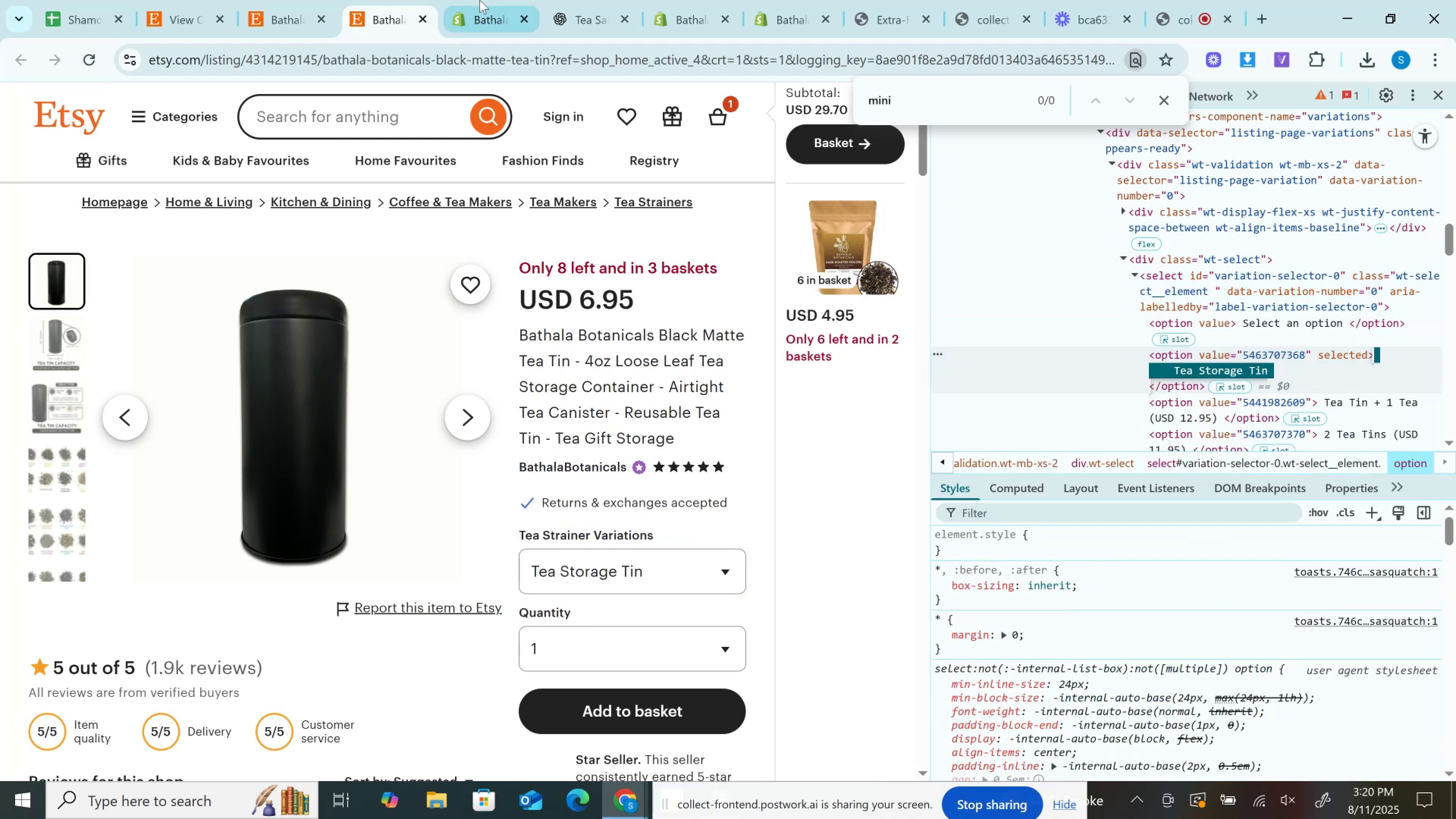 
left_click([480, 0])
 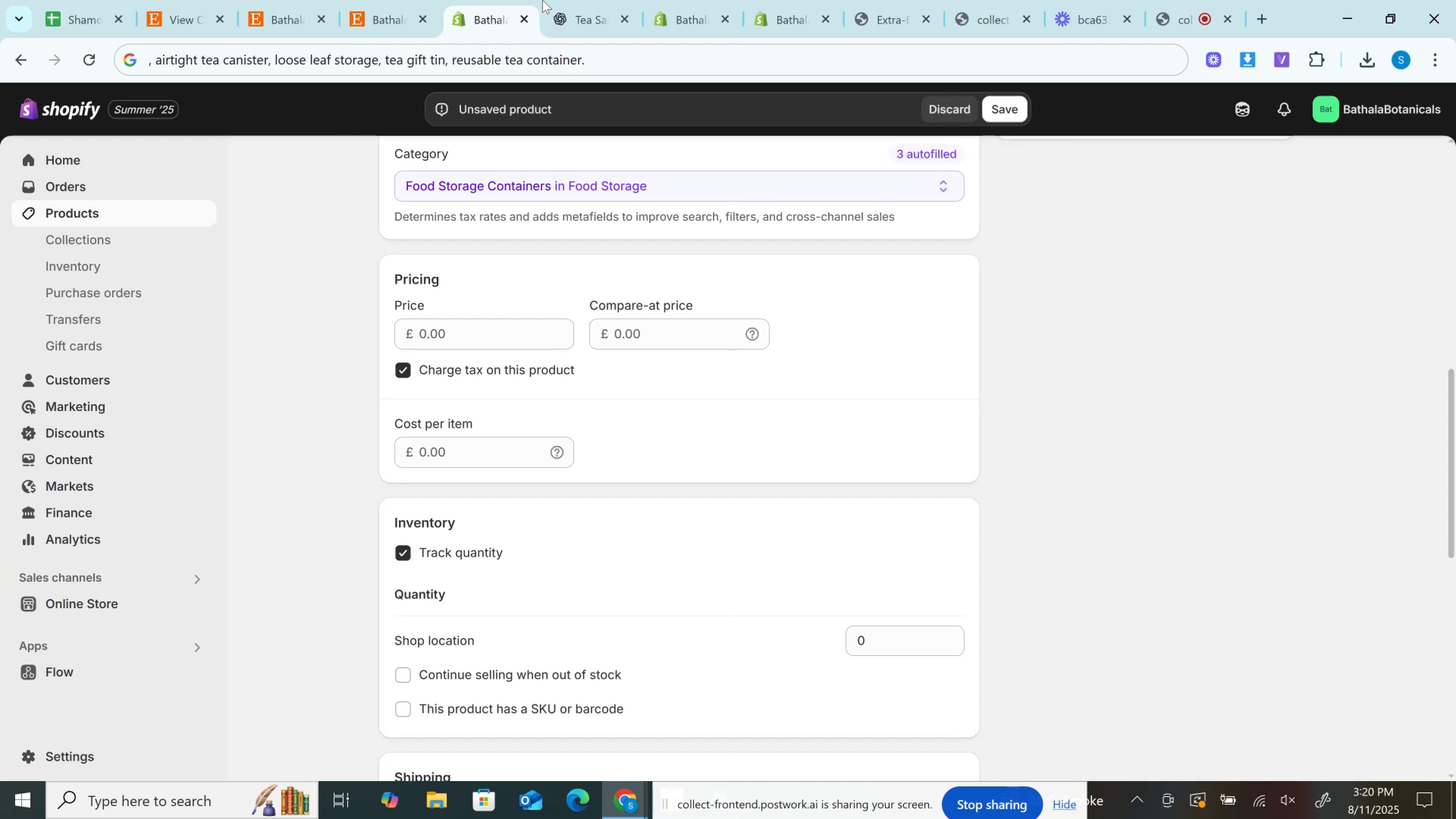 
scroll: coordinate [540, 438], scroll_direction: down, amount: 7.0
 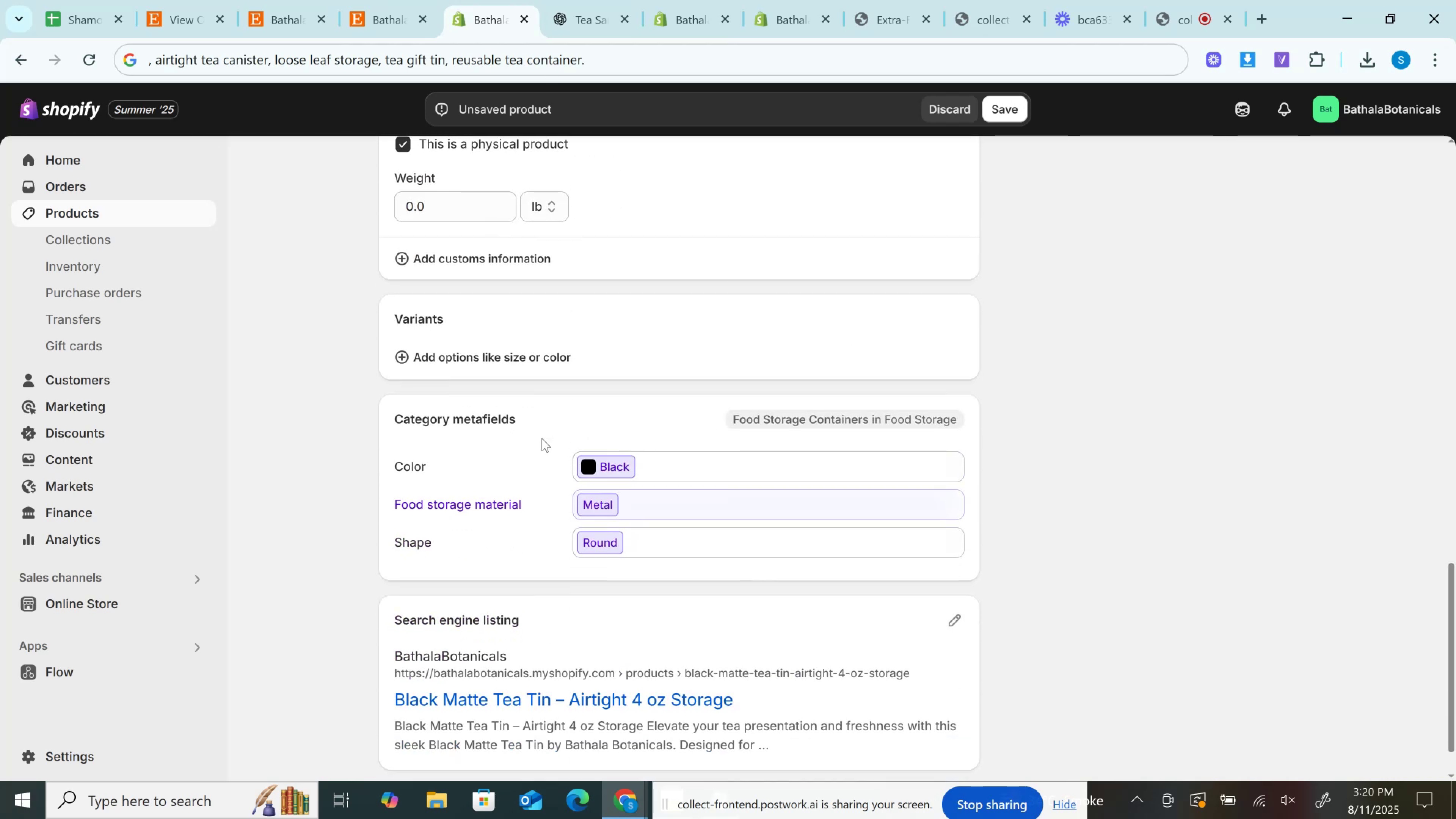 
scroll: coordinate [542, 438], scroll_direction: up, amount: 7.0
 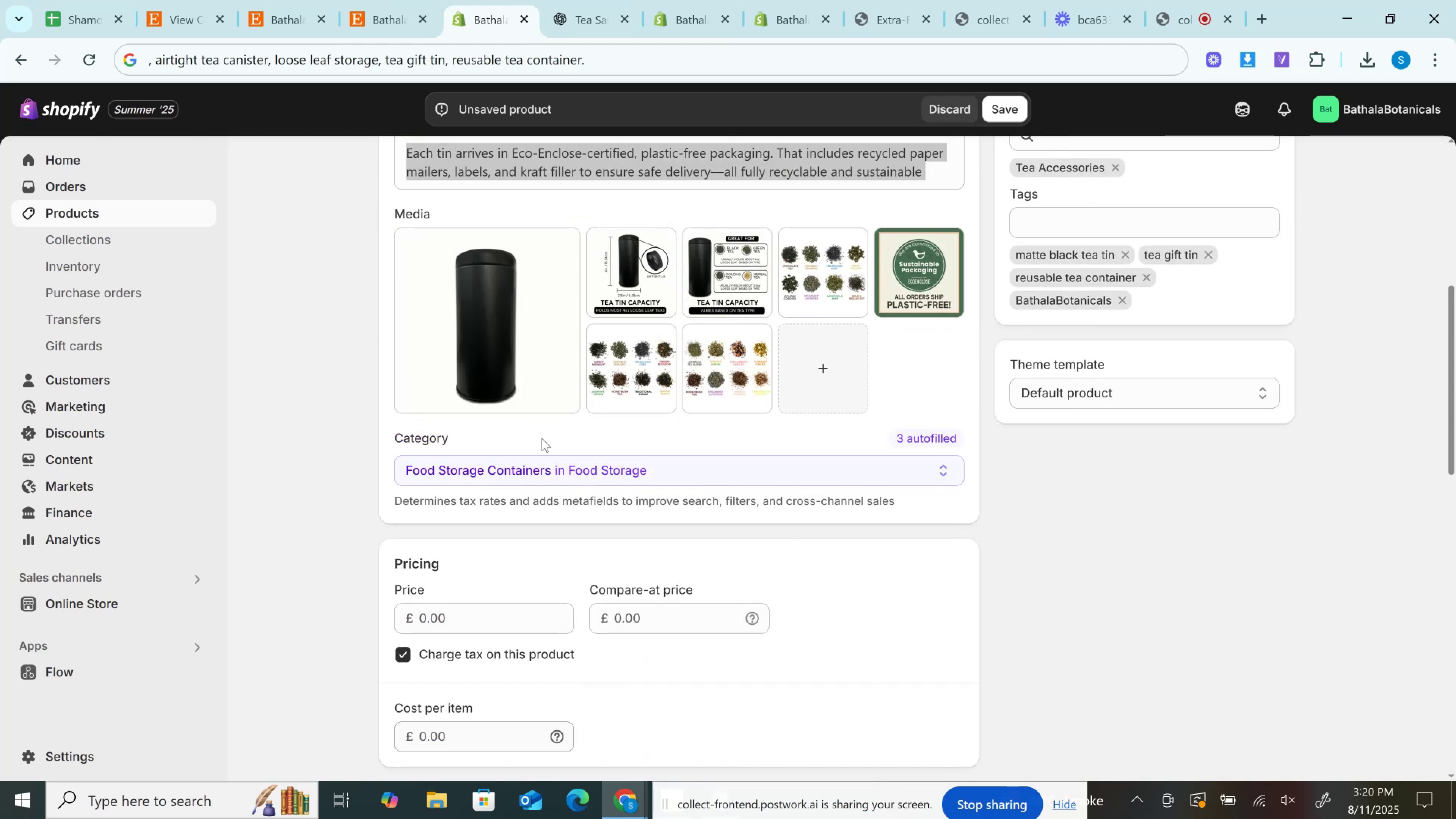 
scroll: coordinate [542, 438], scroll_direction: down, amount: 6.0
 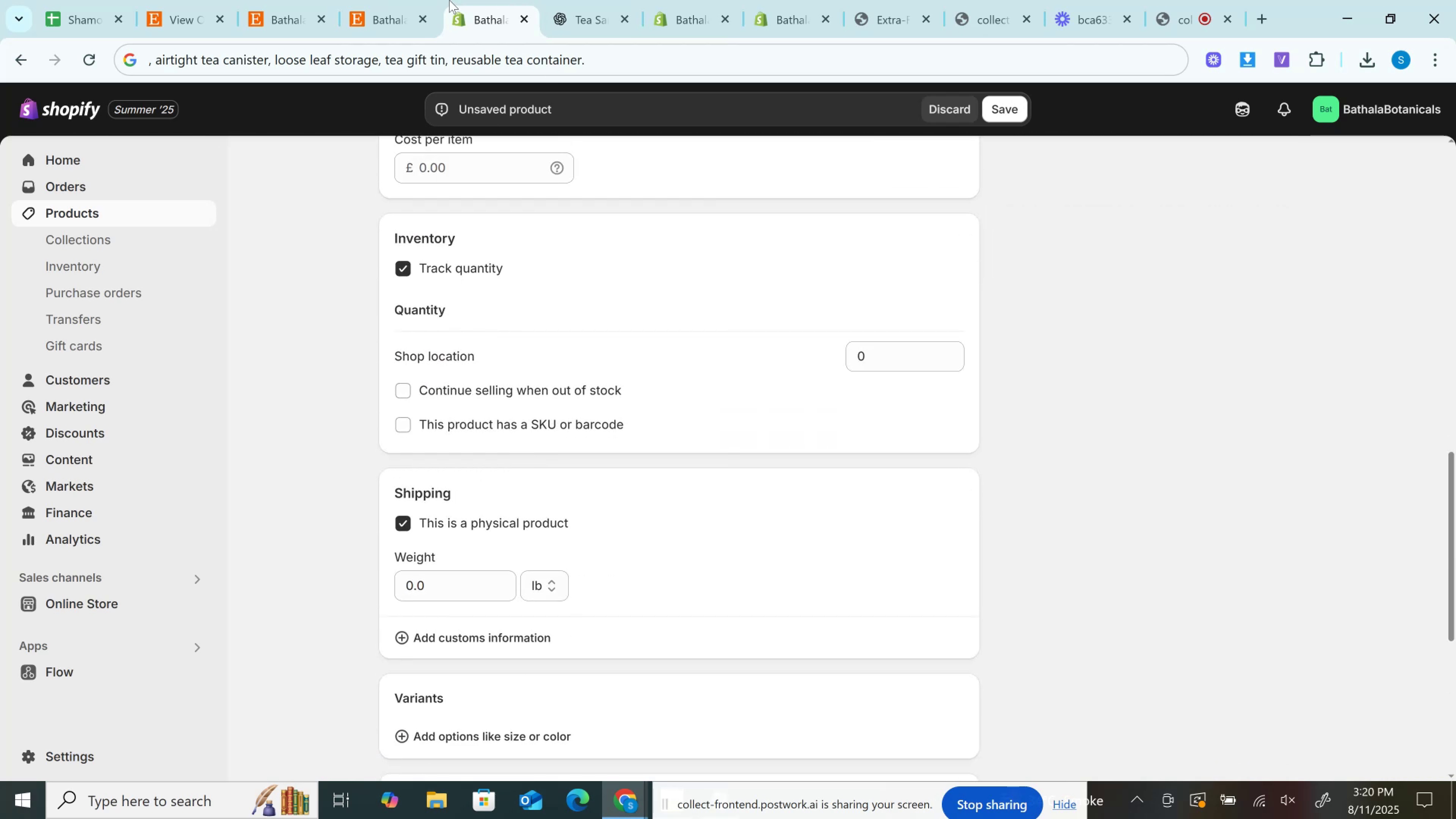 
left_click([401, 0])
 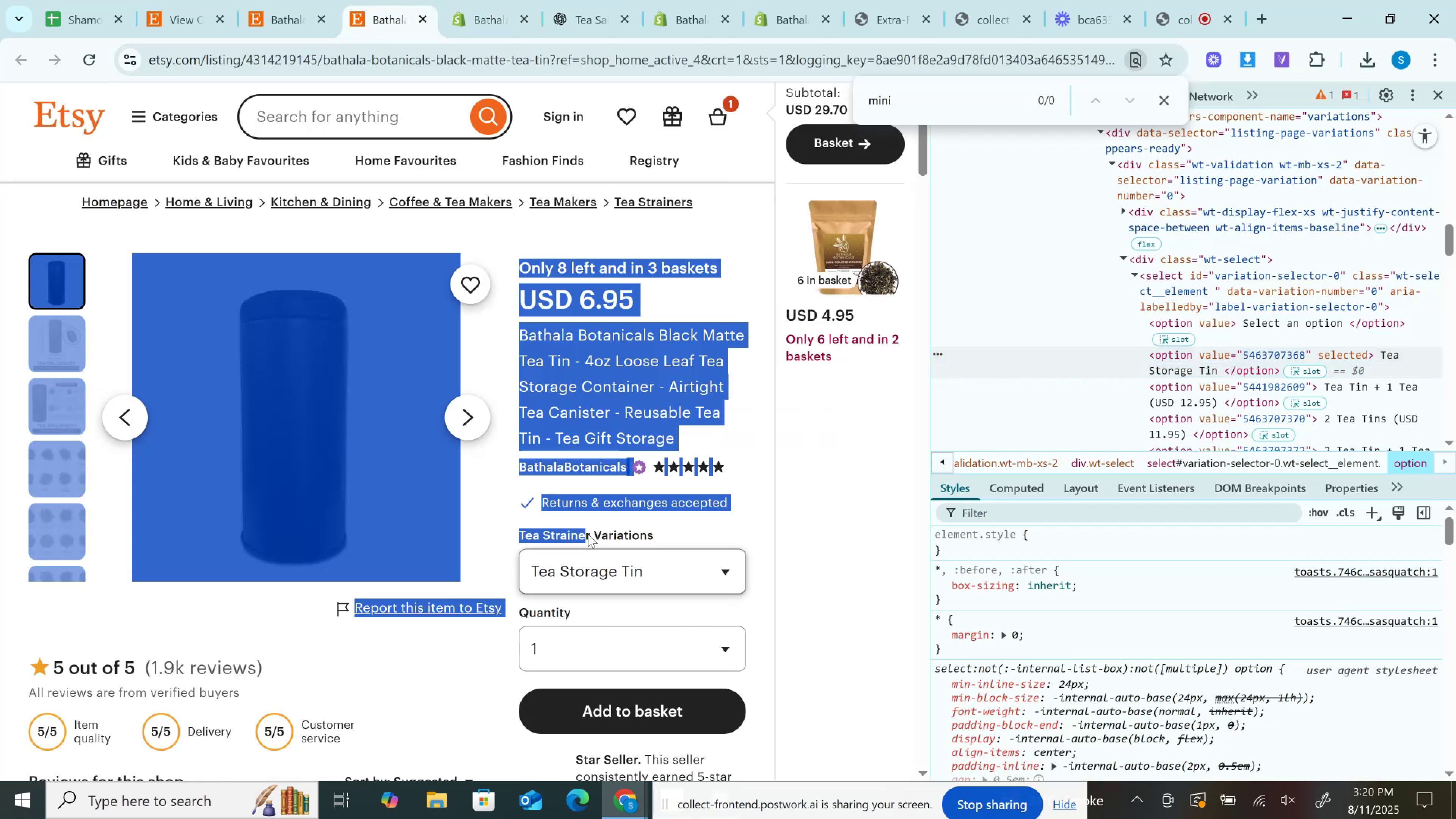 
left_click([594, 539])
 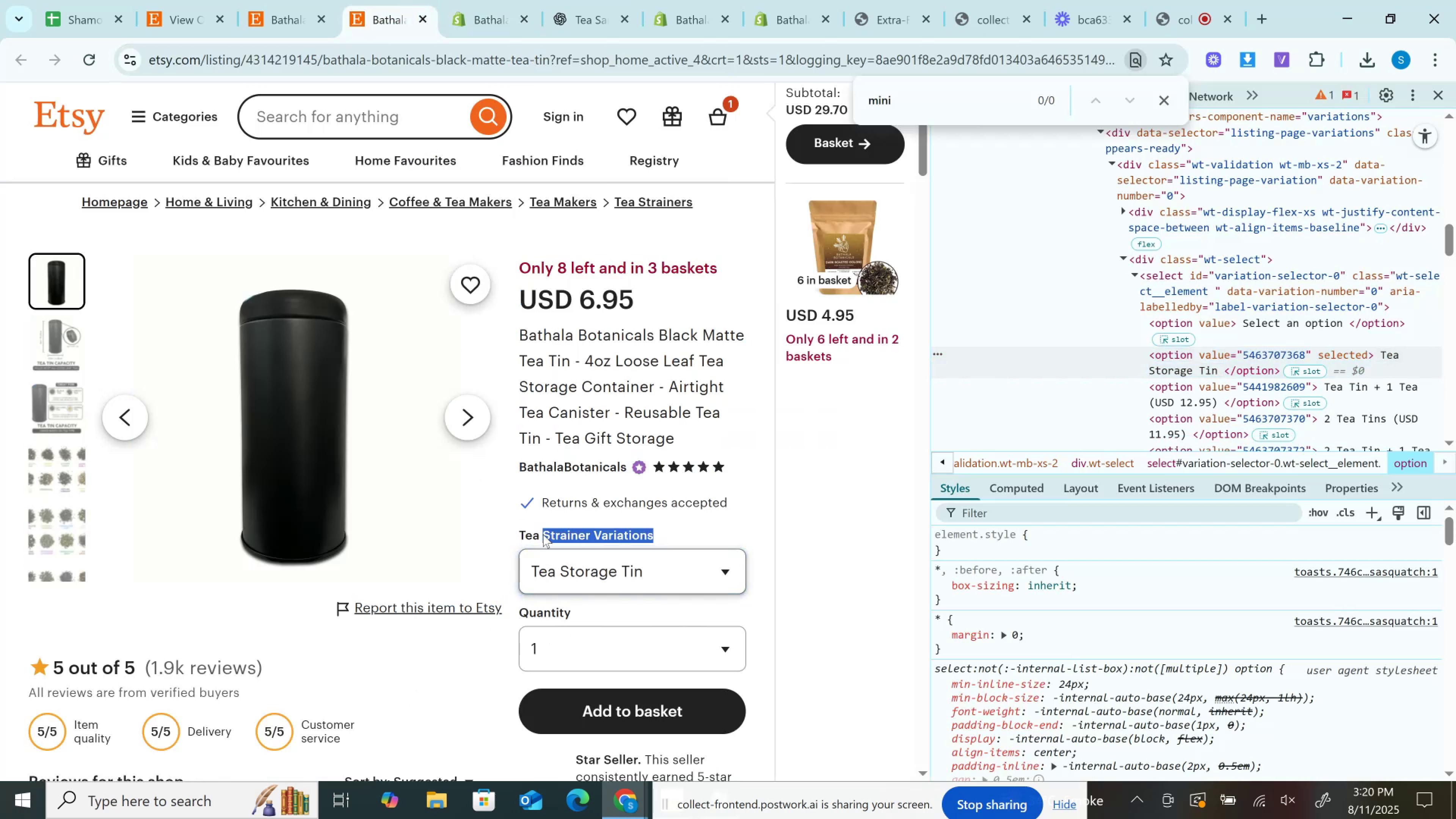 
key(Control+C)
 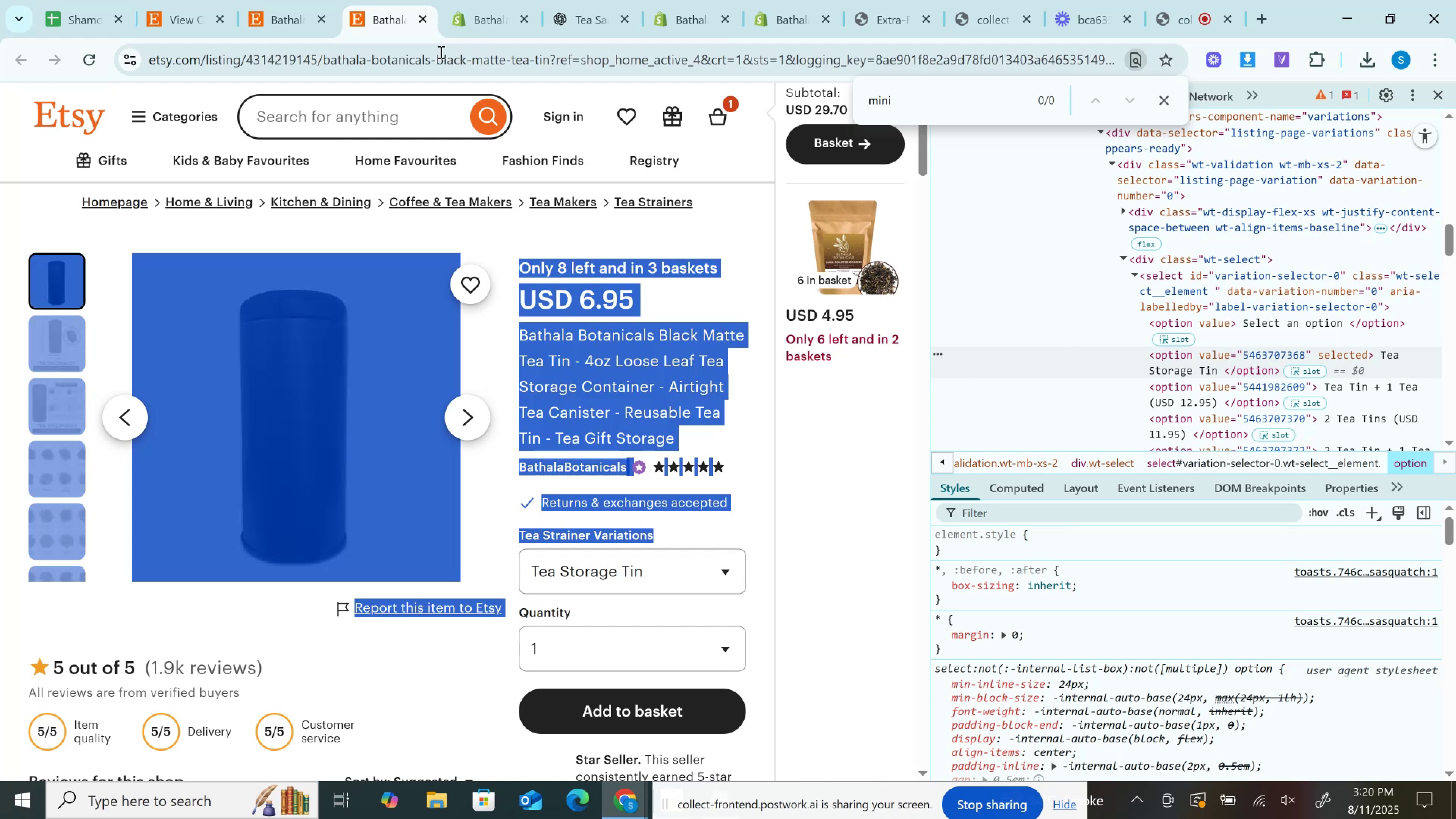 
left_click([443, 52])
 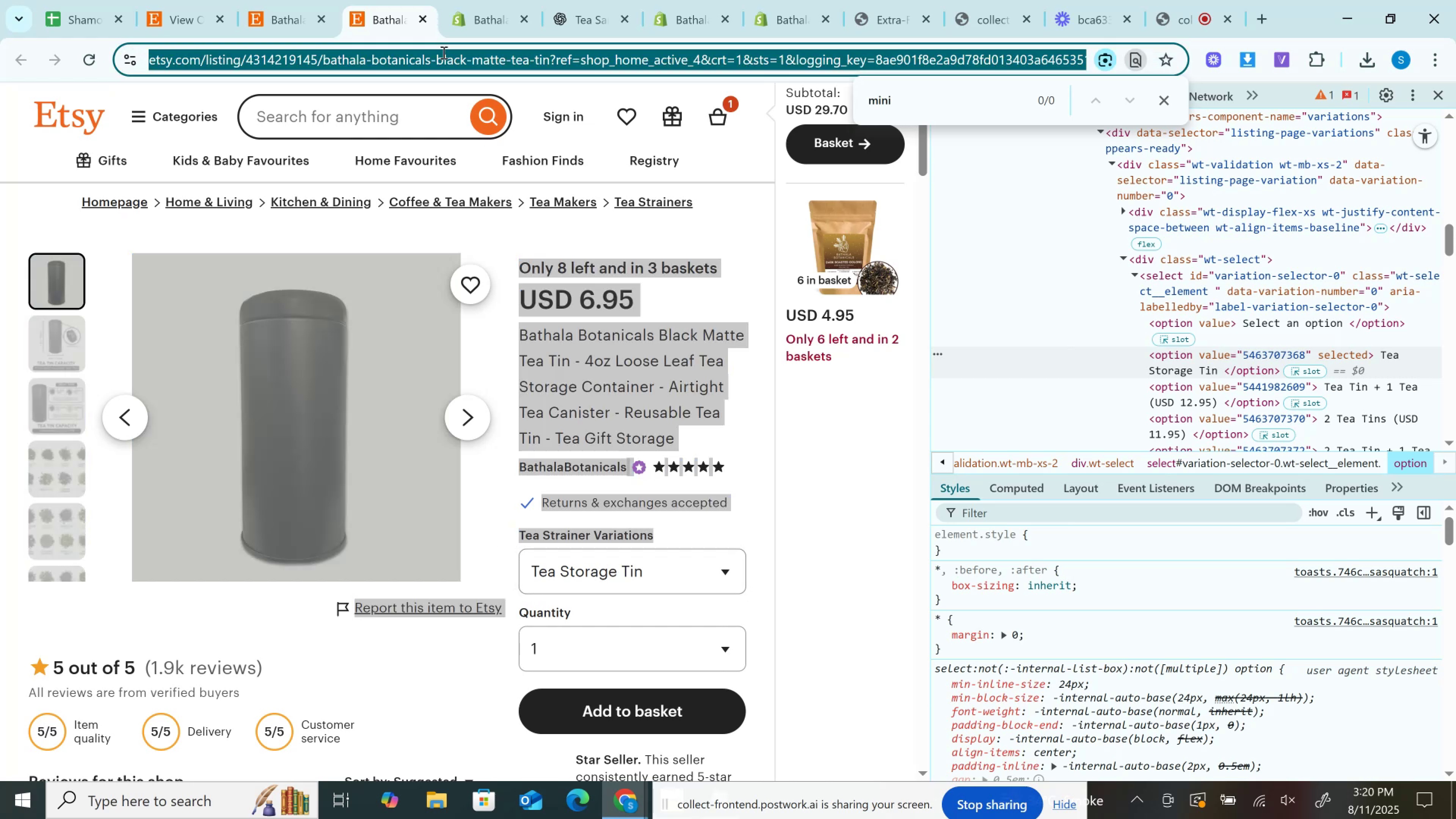 
key(Control+V)
 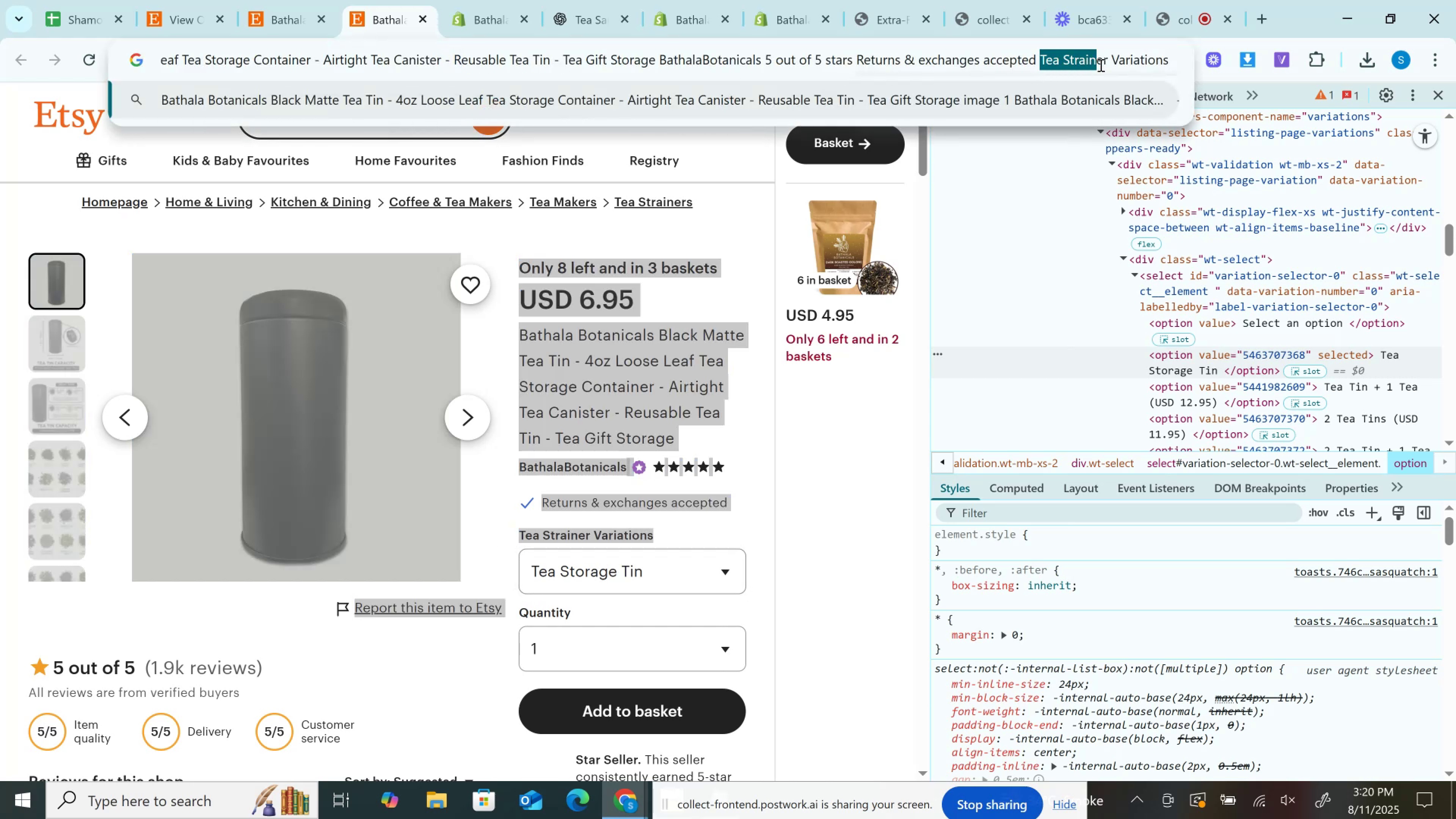 
key(Control+C)
 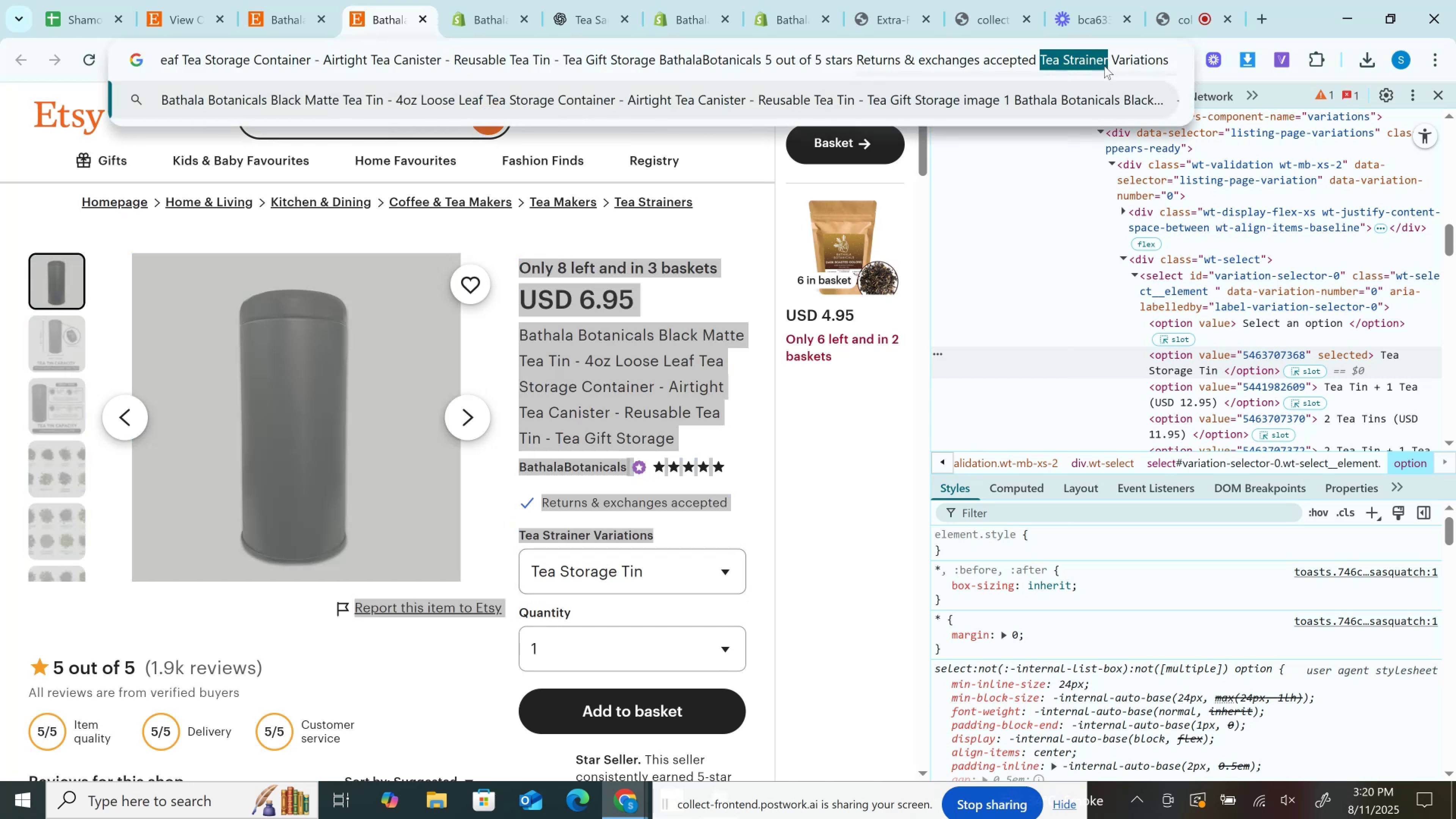 
key(Control+A)
 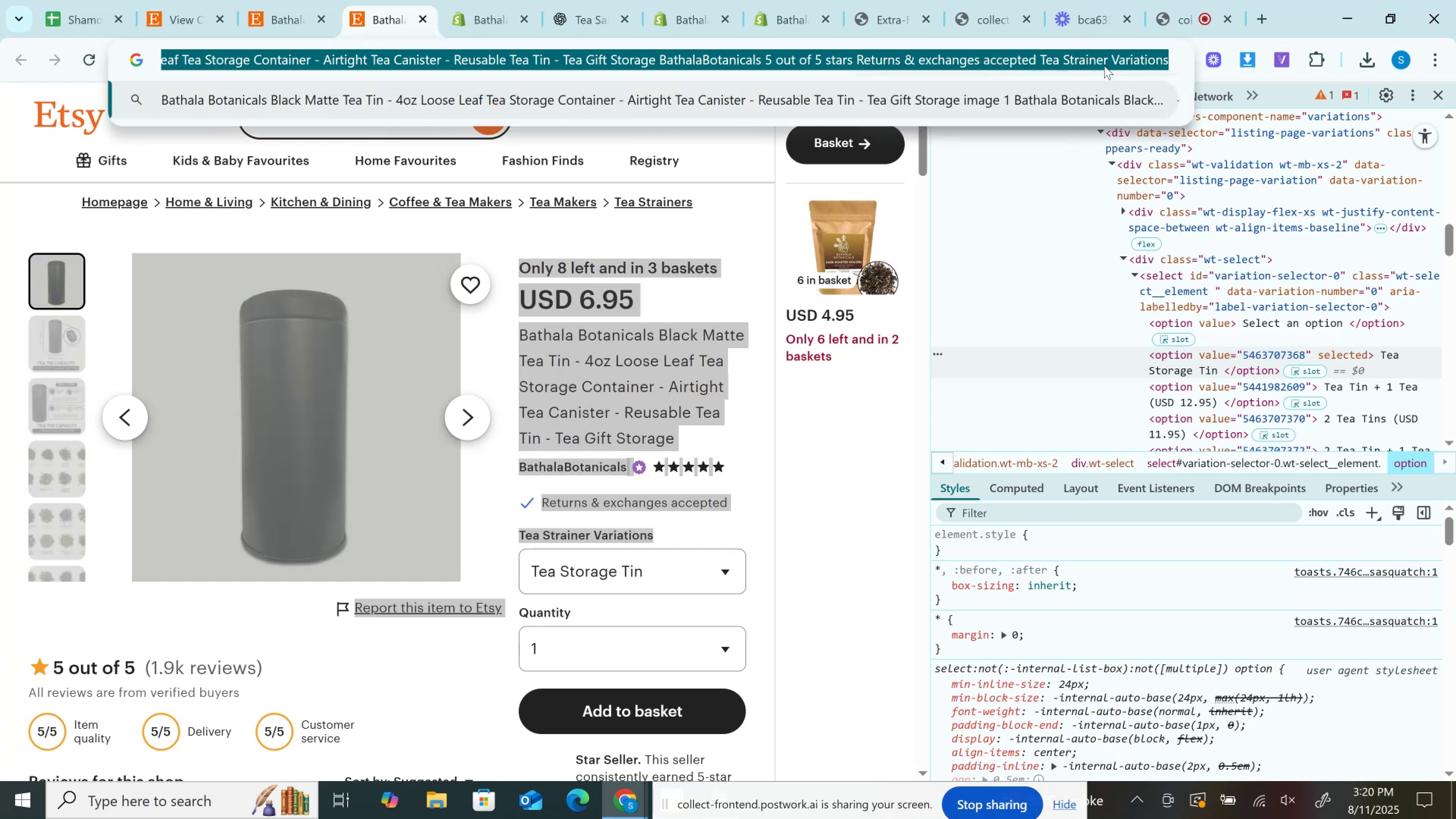 
key(Backspace)
 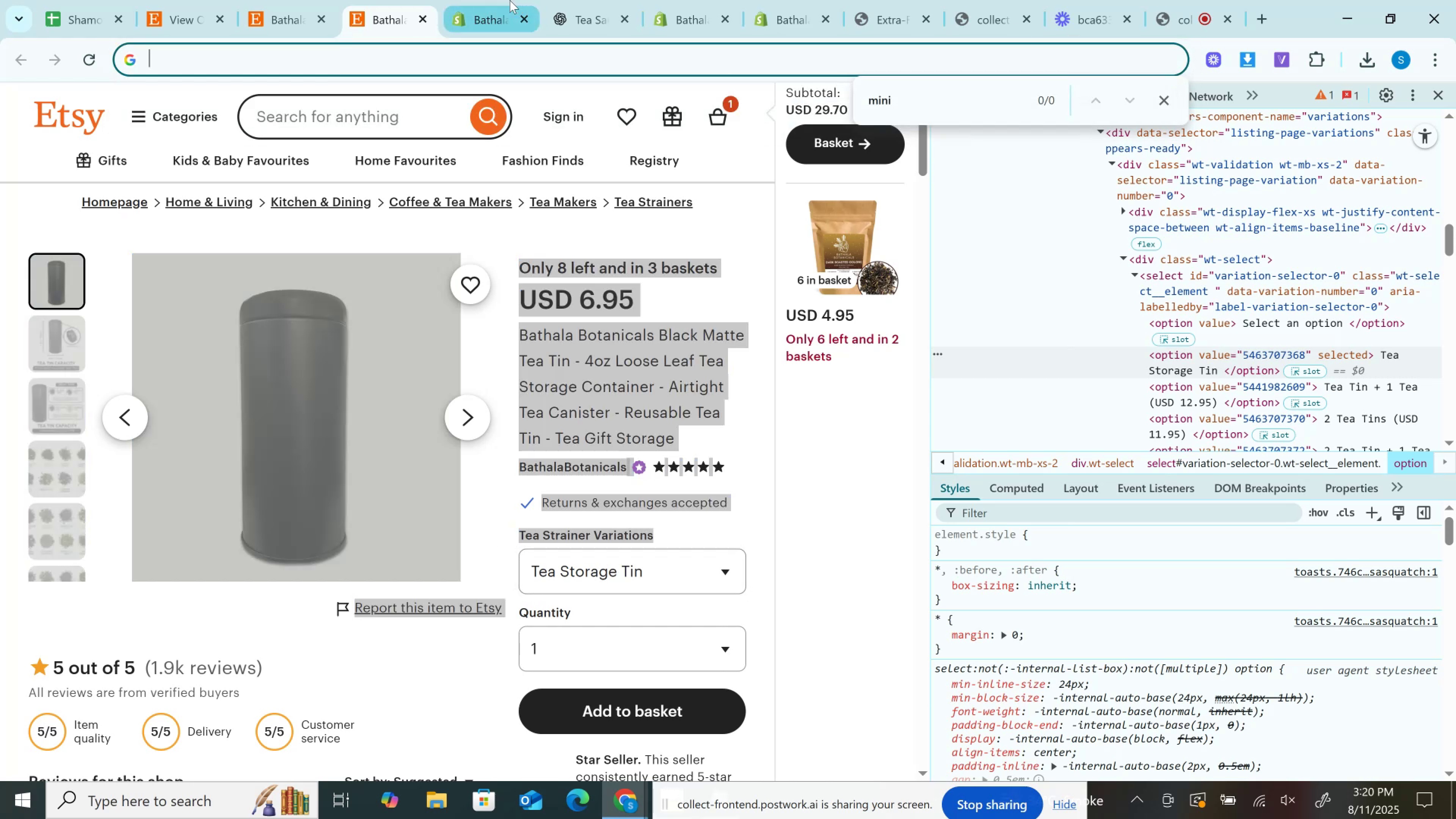 
left_click([510, 0])
 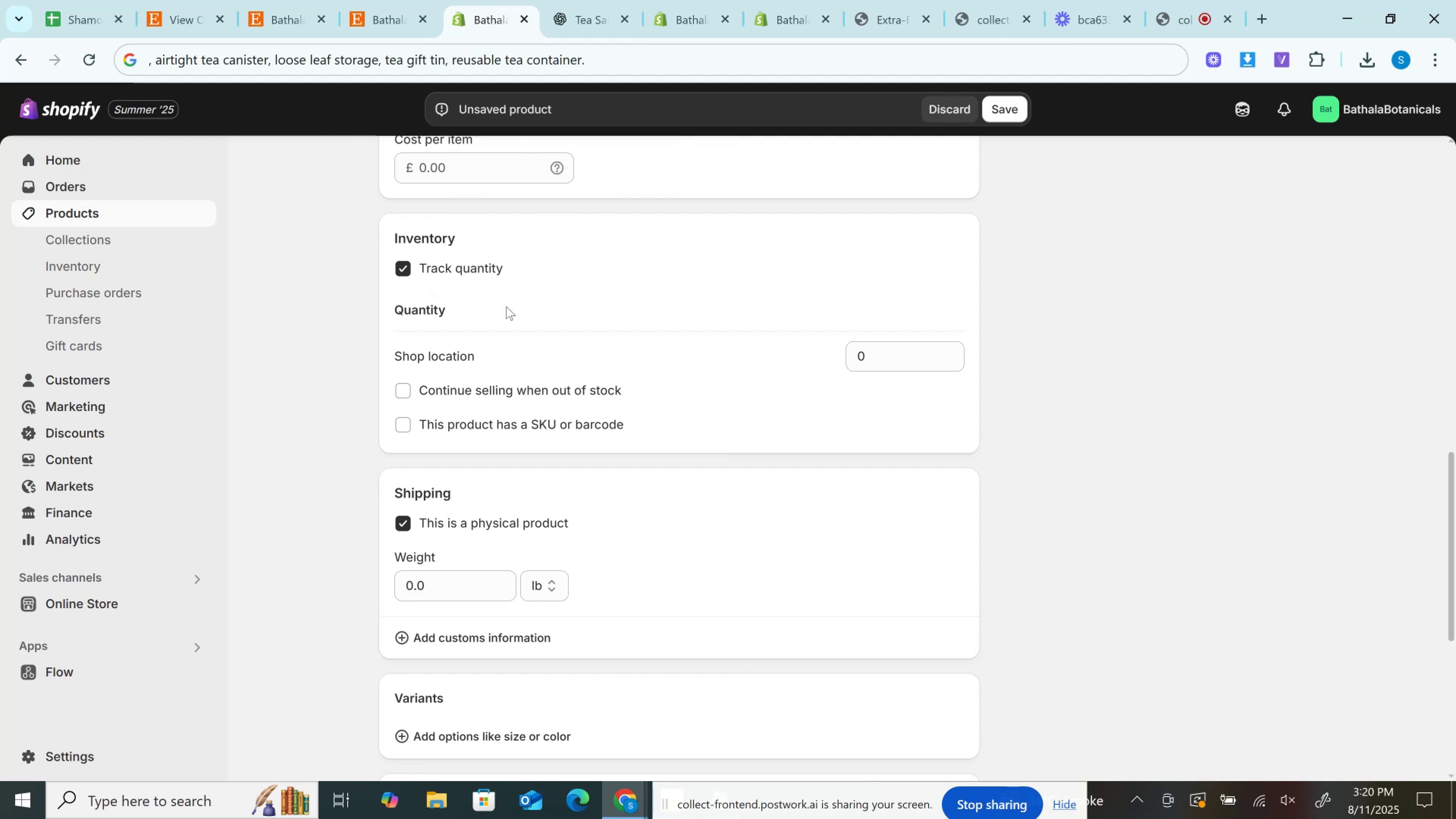 
wait(5.42)
 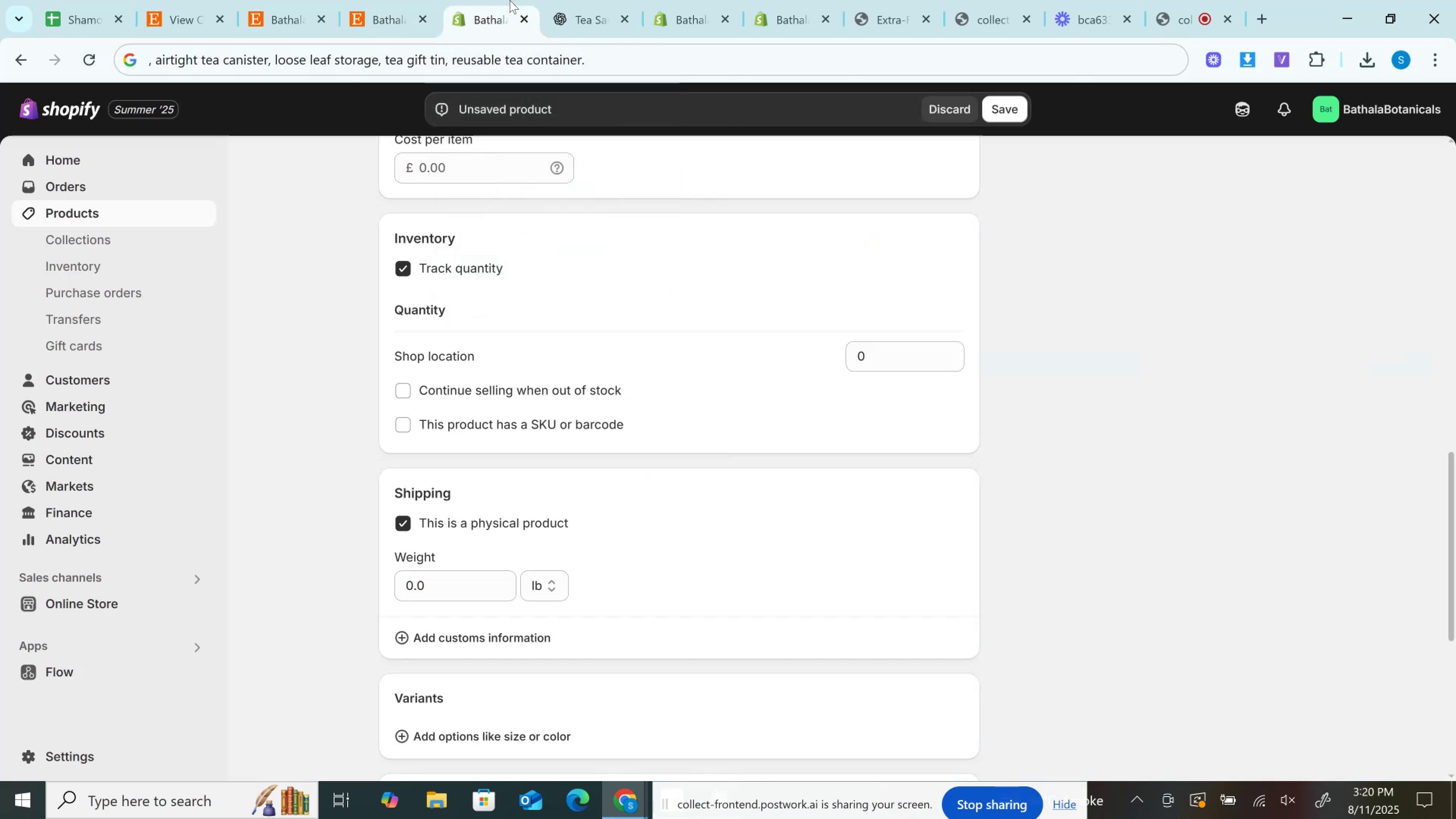 
scroll: coordinate [476, 545], scroll_direction: down, amount: 3.0
 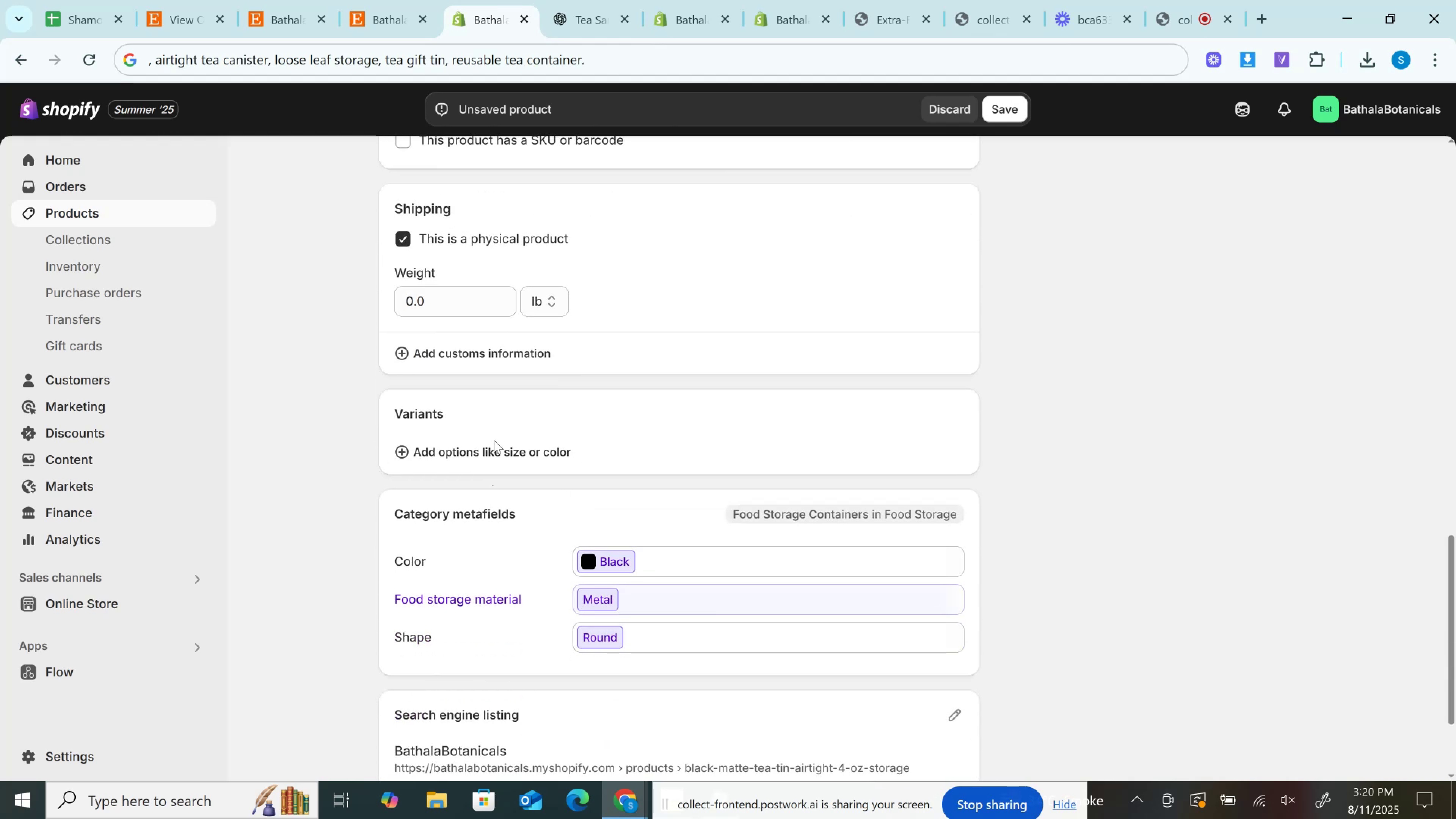 
left_click([494, 453])
 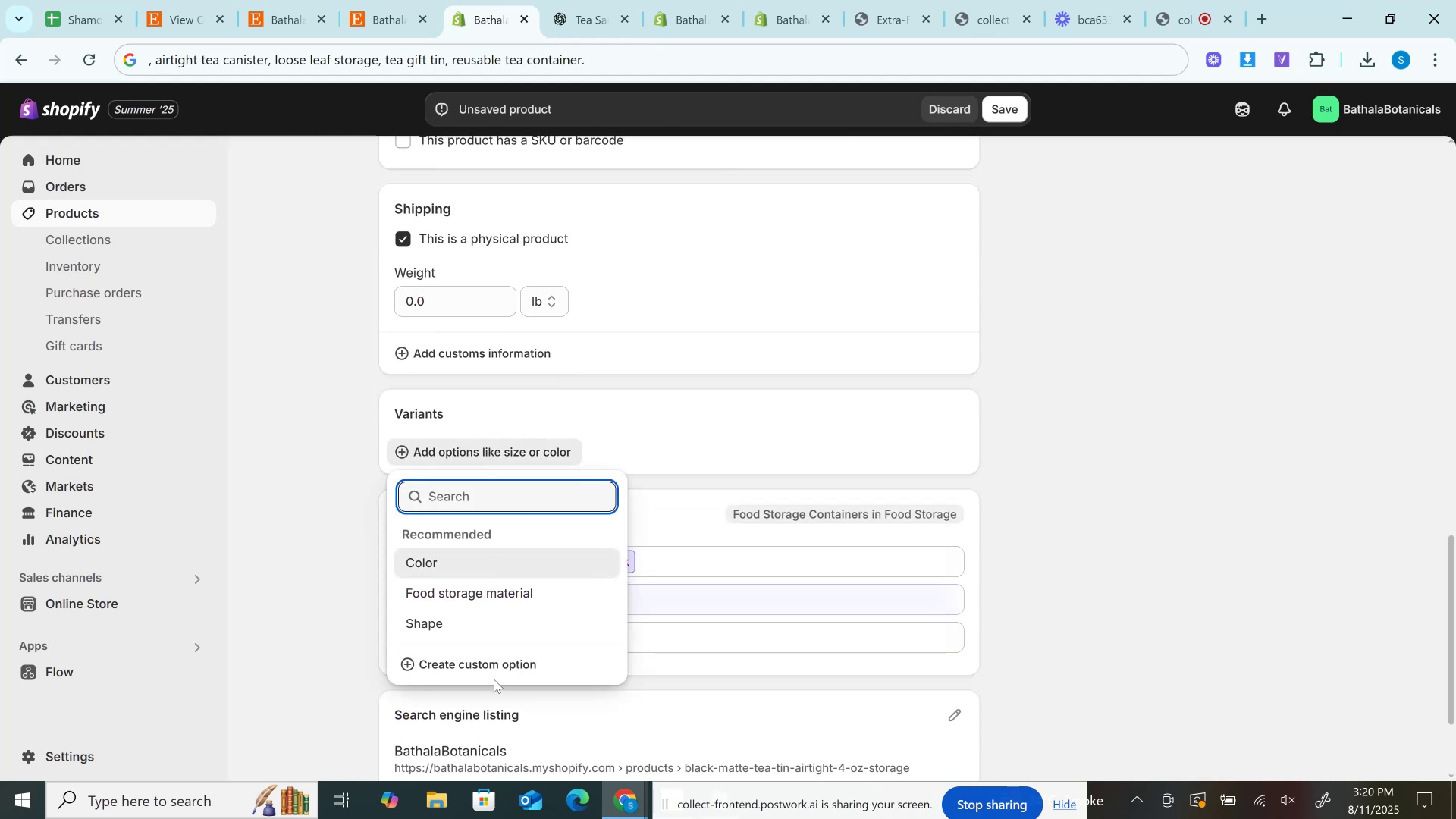 
left_click([494, 675])
 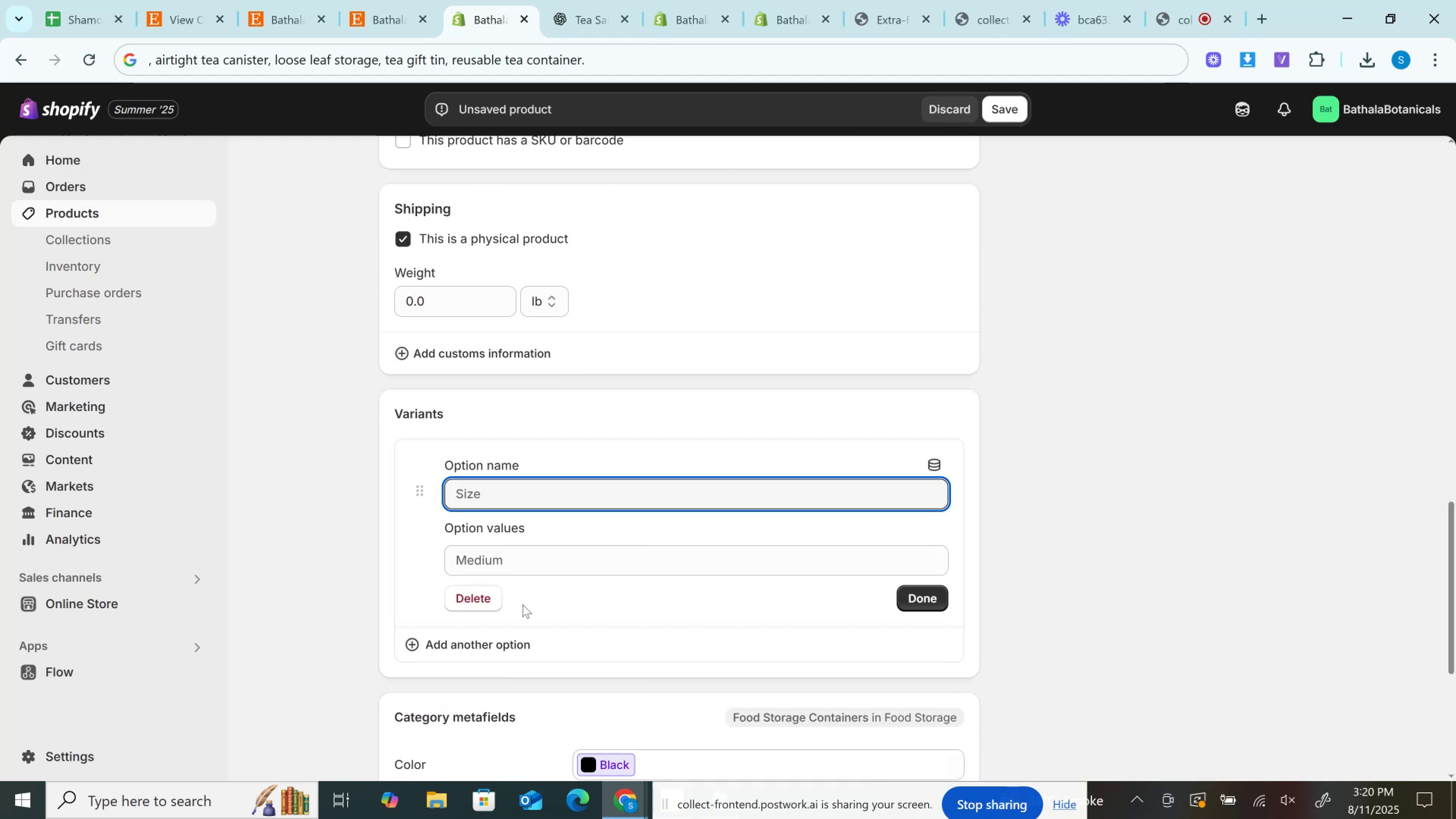 
key(Control+V)
 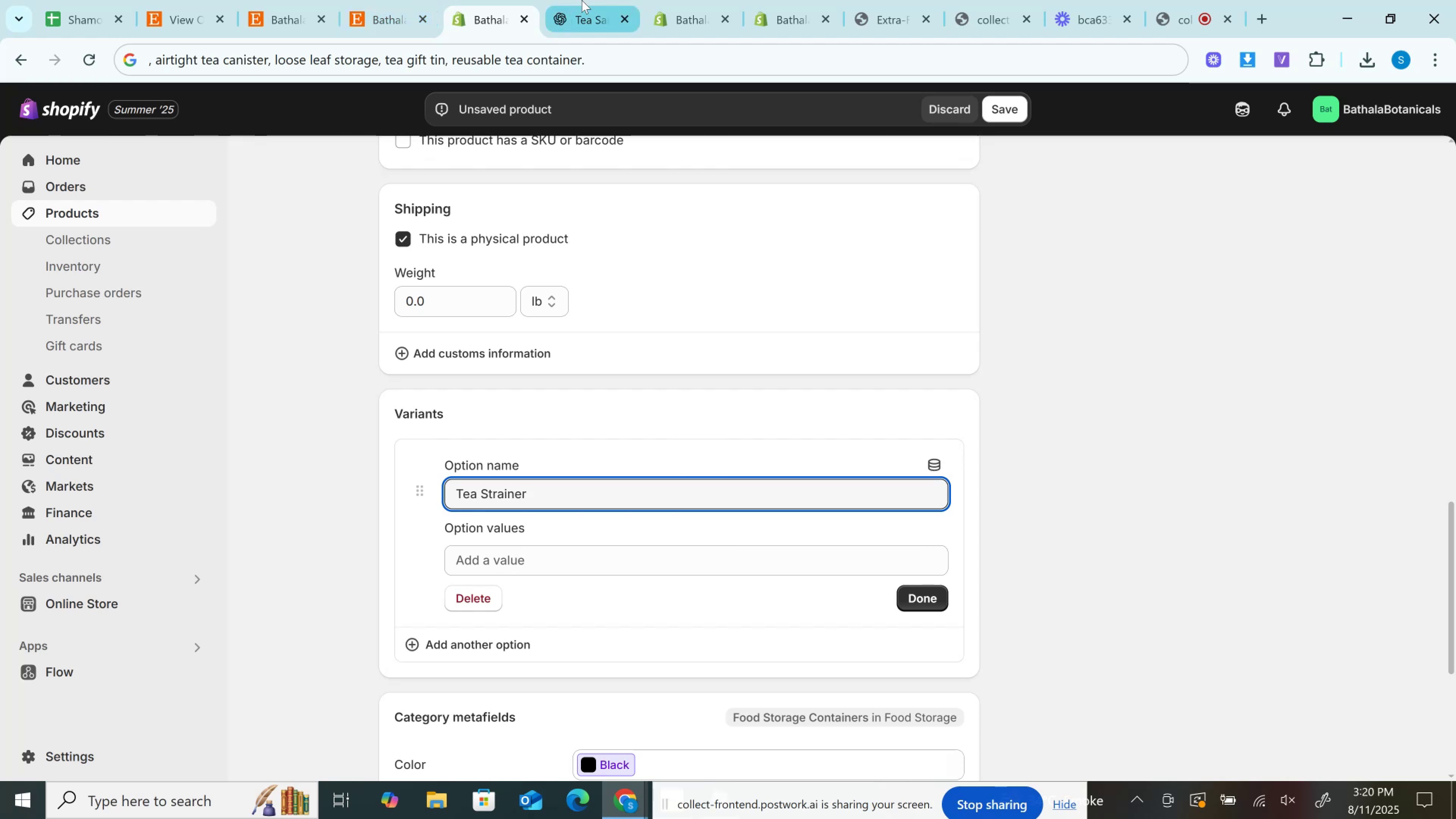 
left_click([399, 0])
 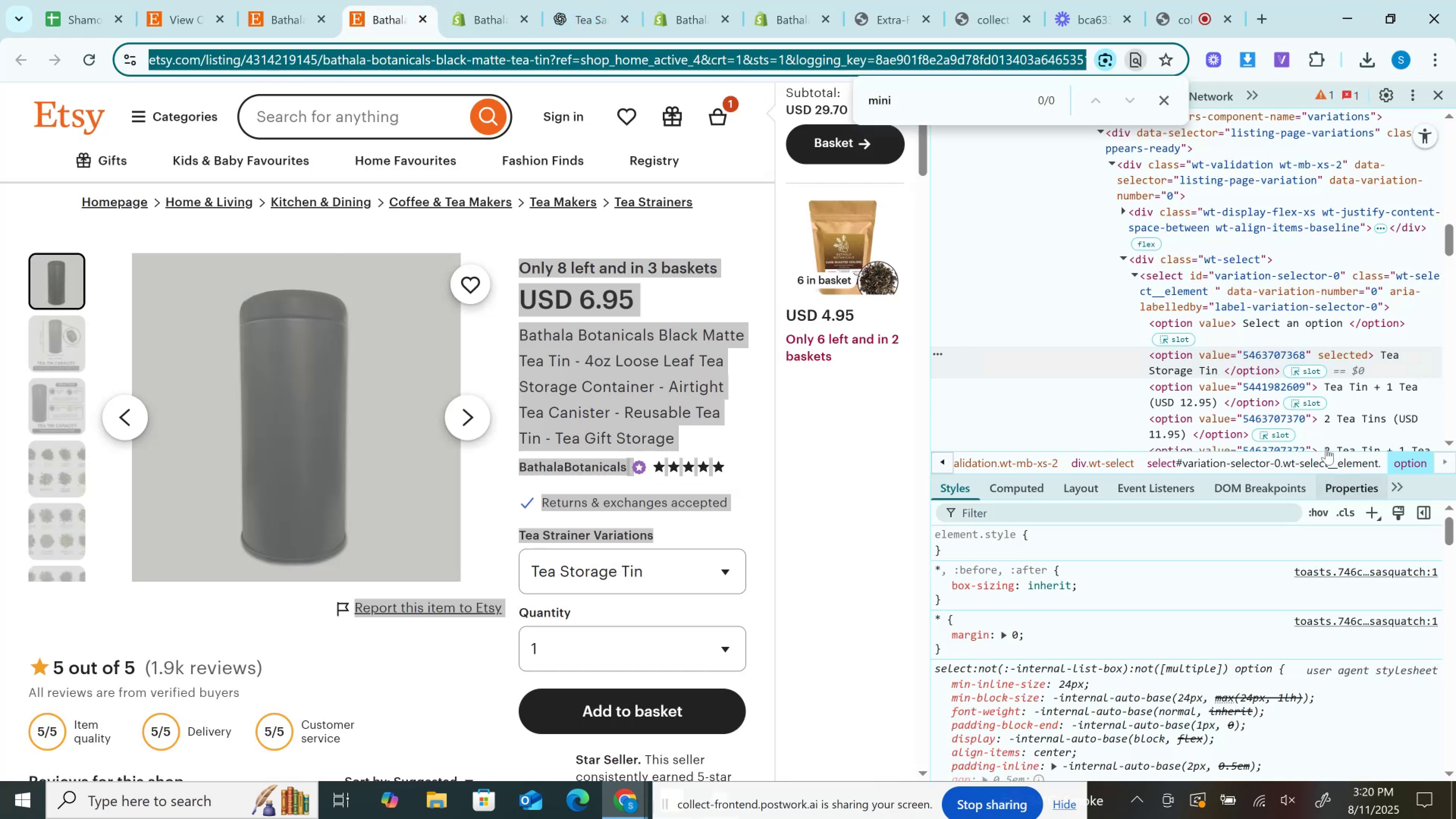 
scroll: coordinate [1284, 366], scroll_direction: down, amount: 1.0
 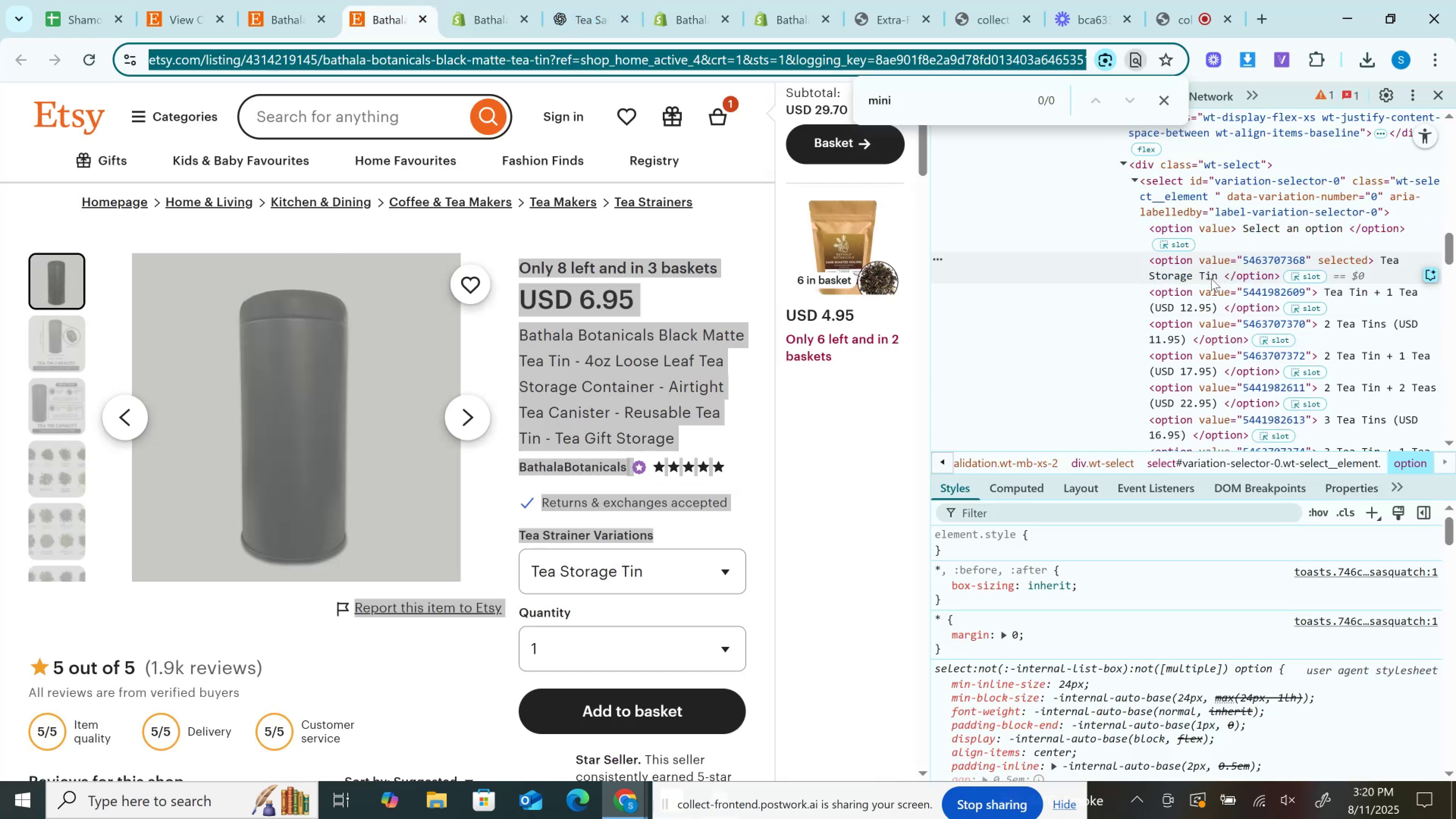 
double_click([1211, 278])
 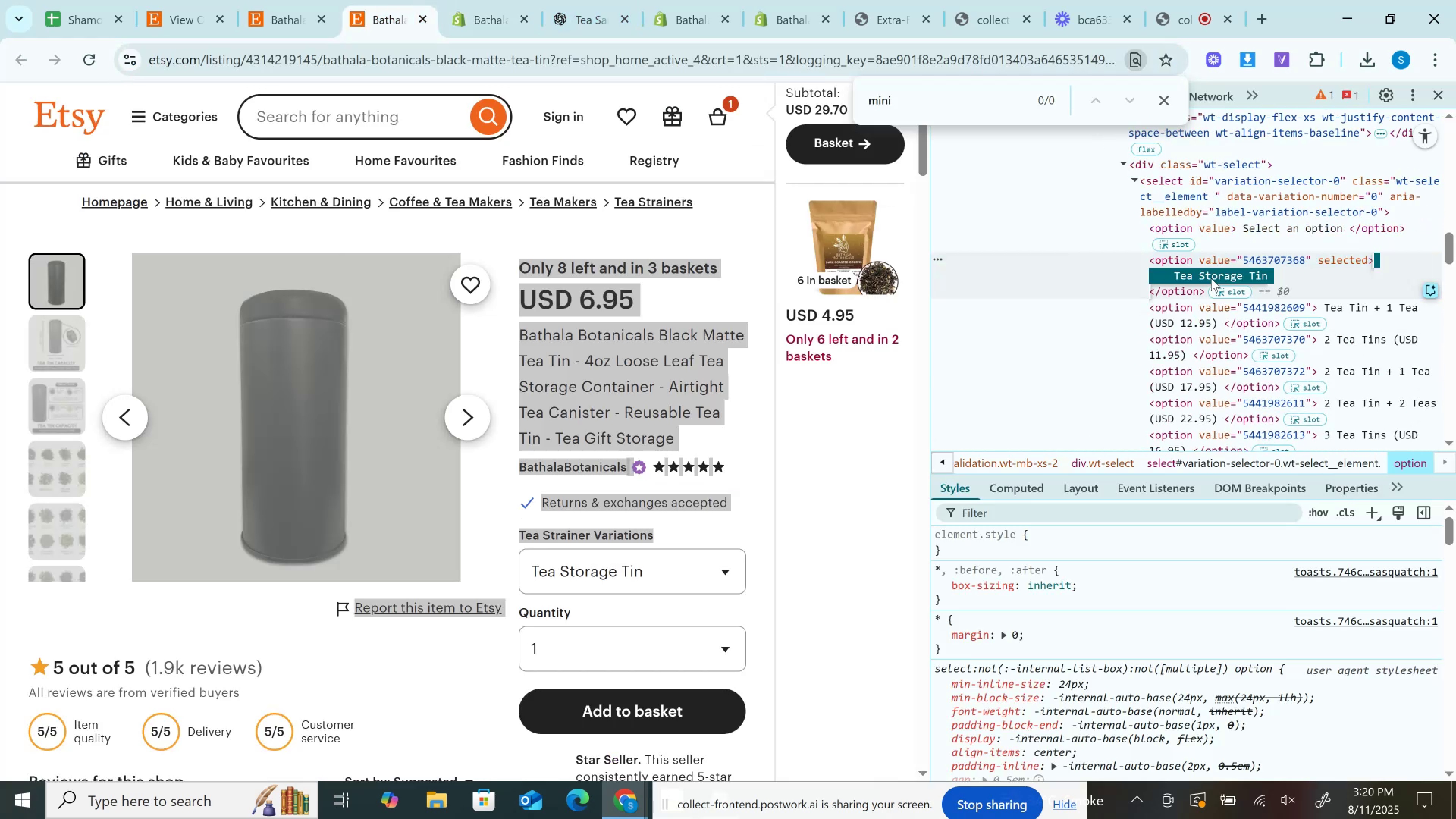 
key(Control+C)
 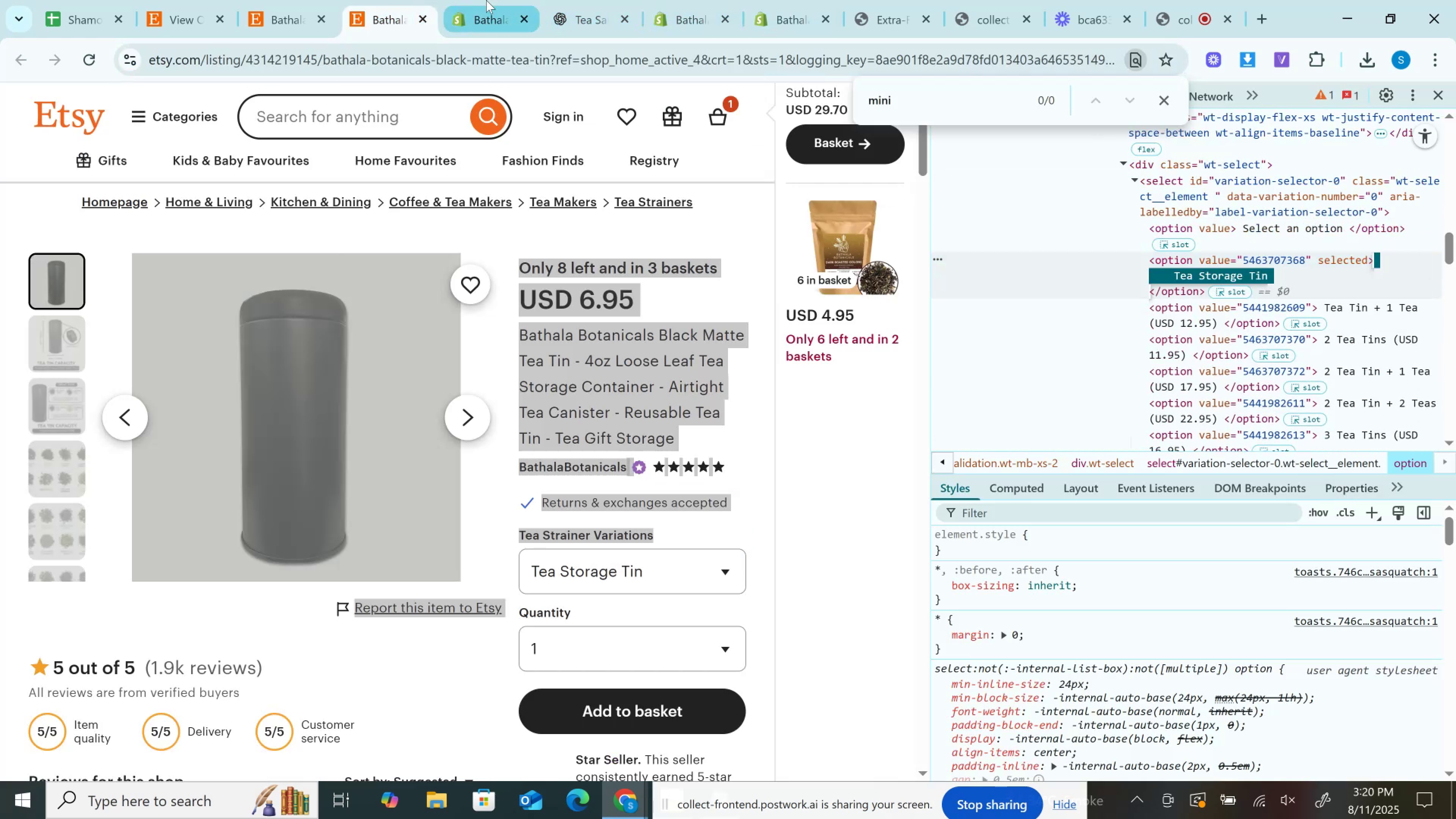 
left_click([508, 0])
 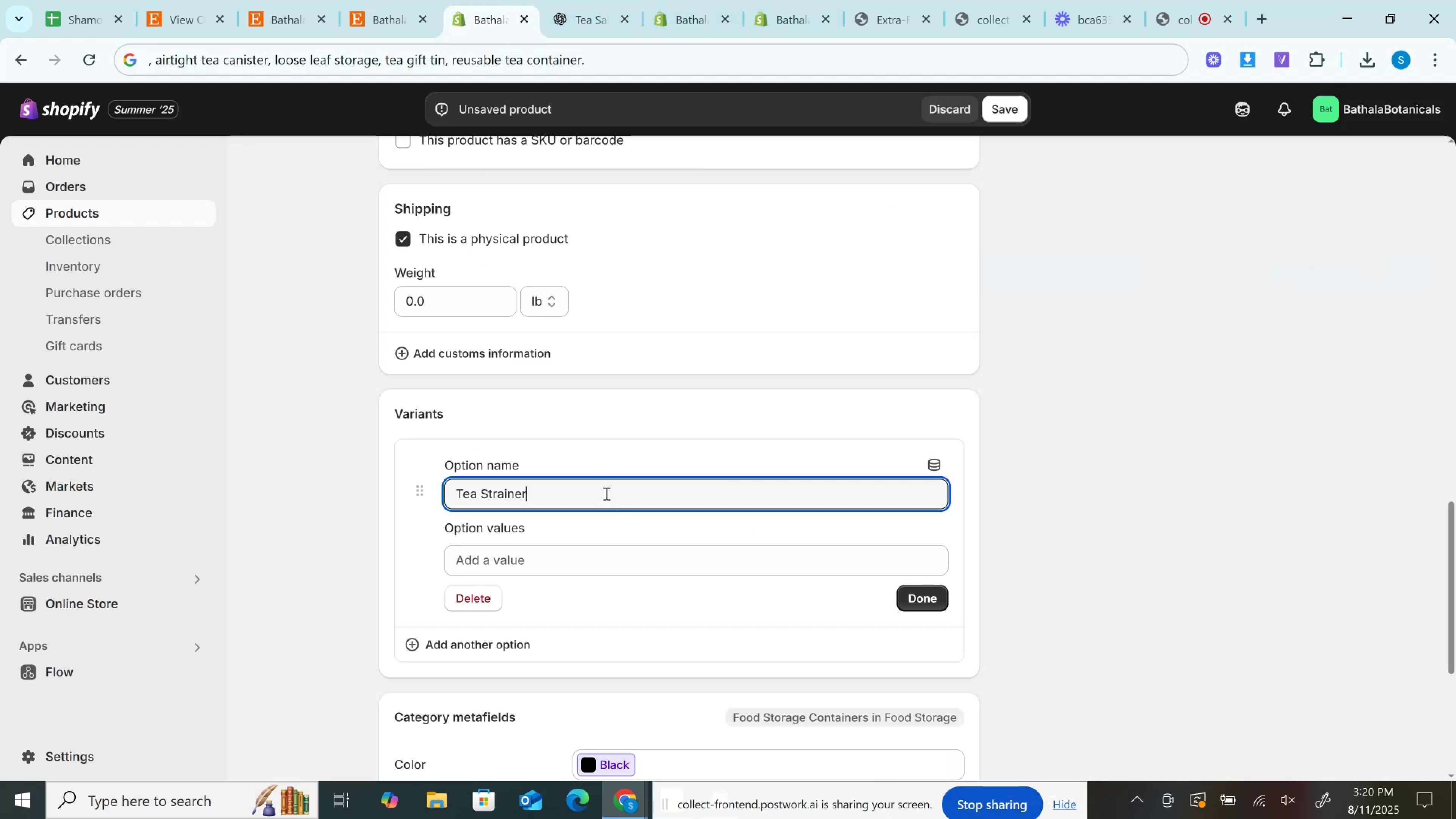 
key(Control+V)
 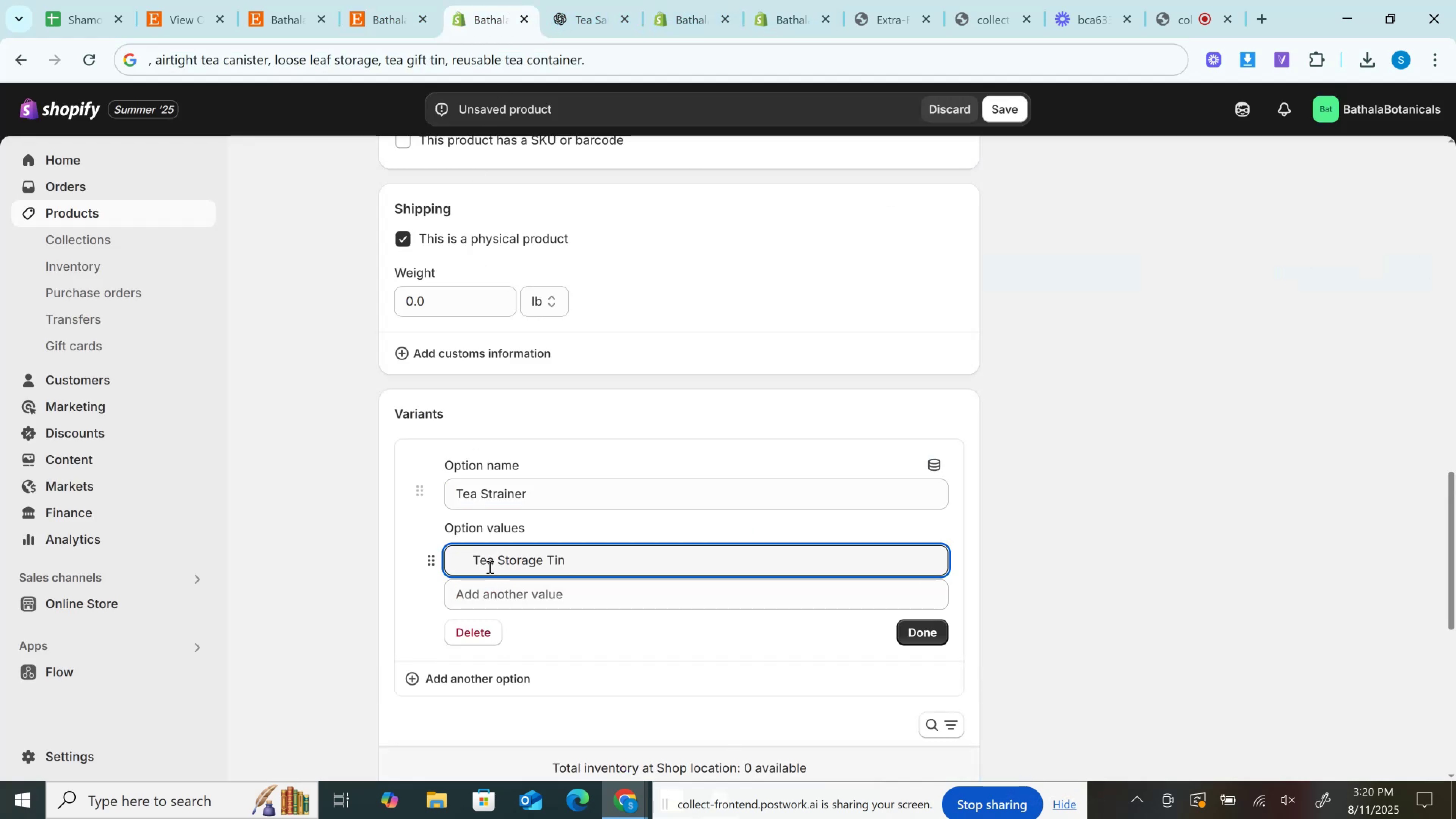 
left_click([489, 567])
 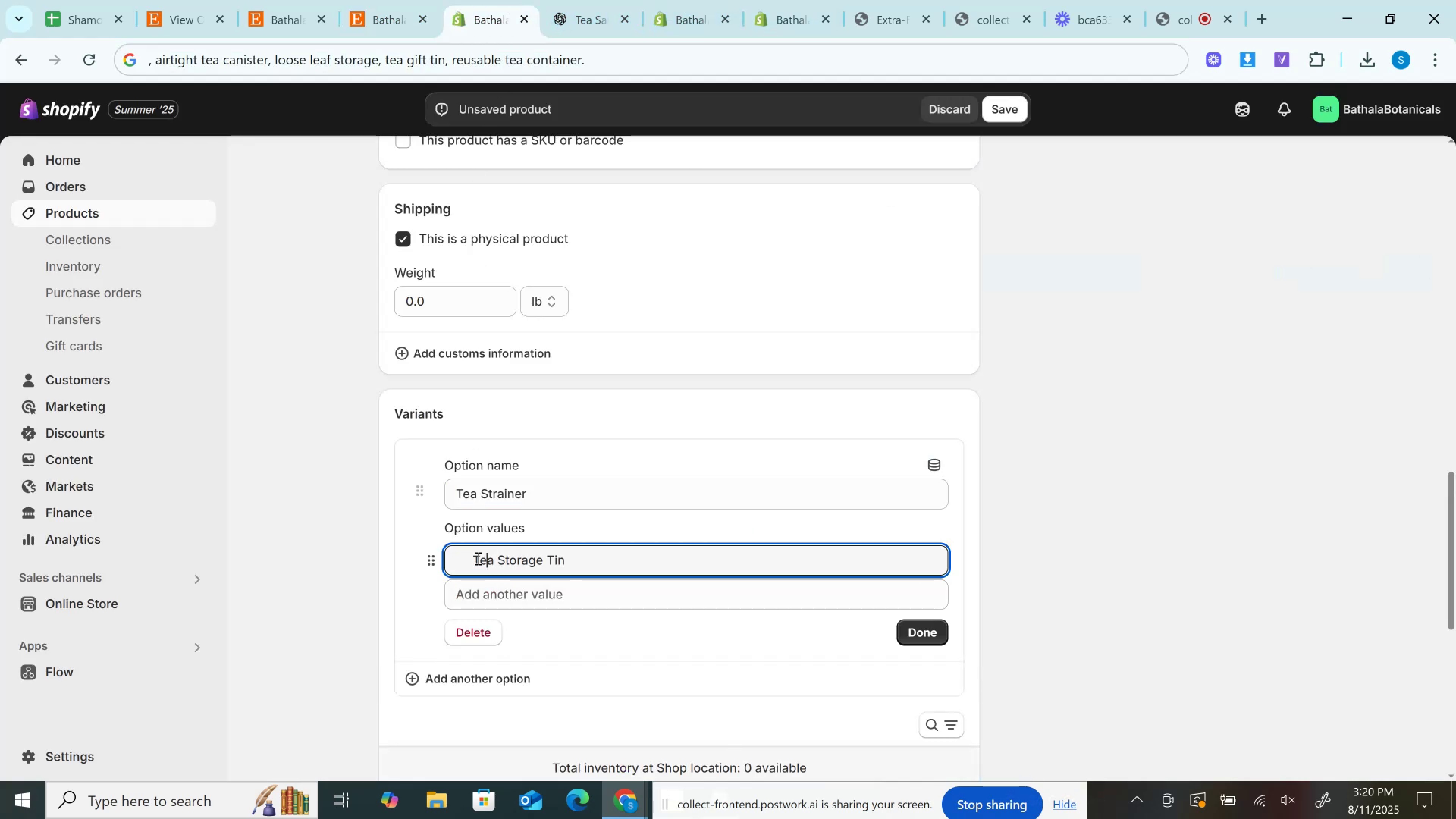 
double_click([477, 558])
 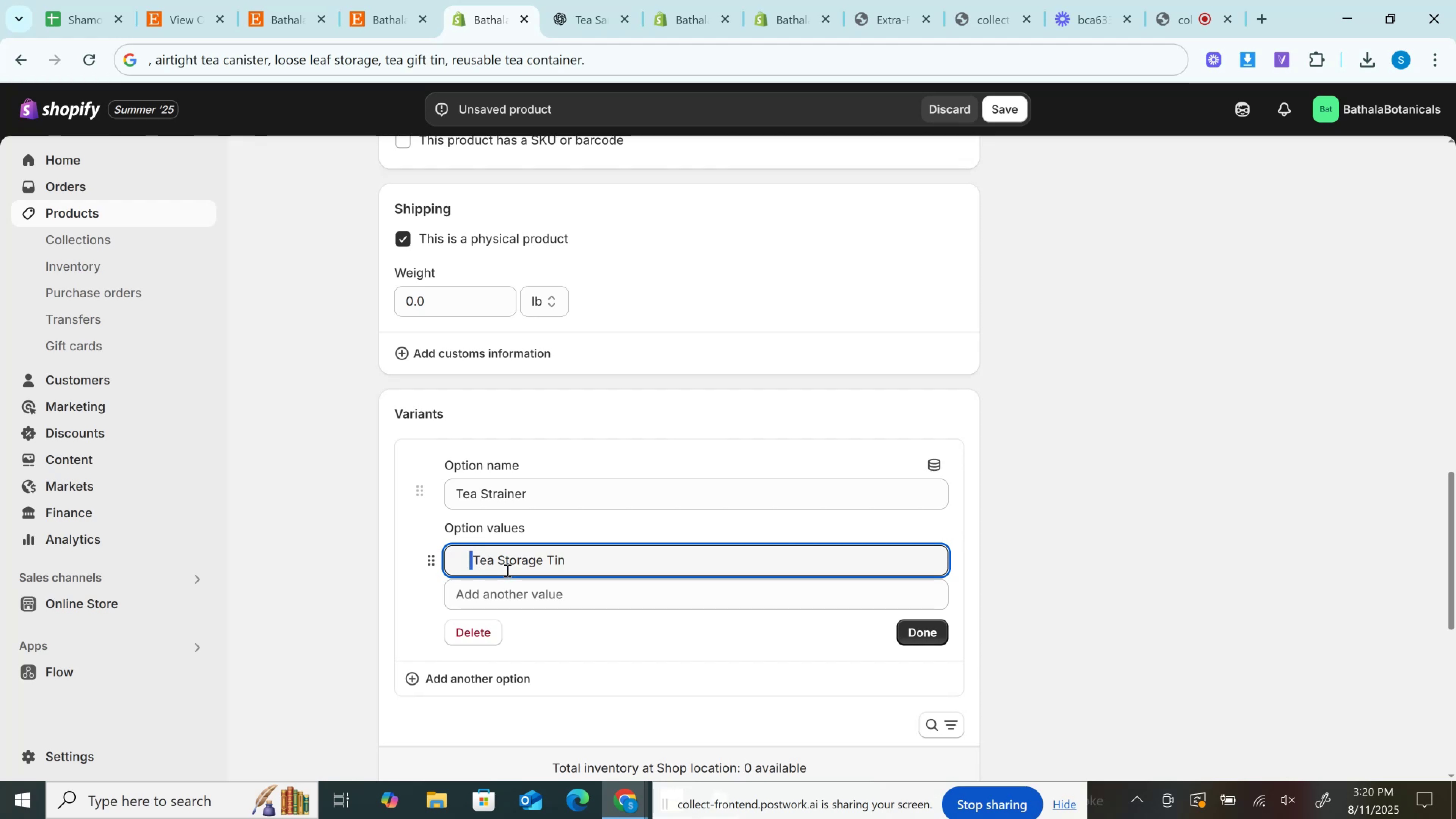 
hold_key(key=Backspace, duration=1.04)
 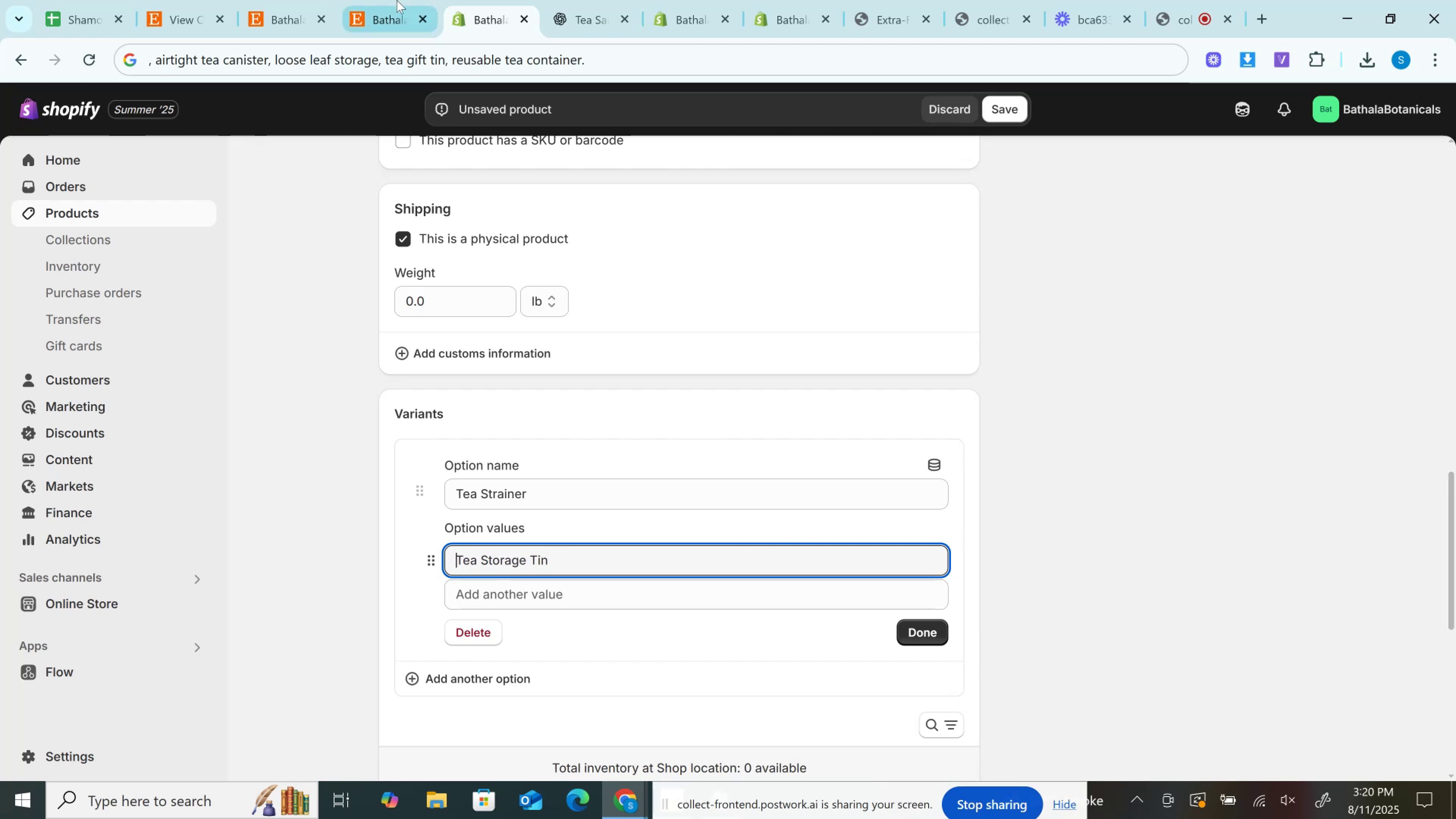 
left_click([394, 0])
 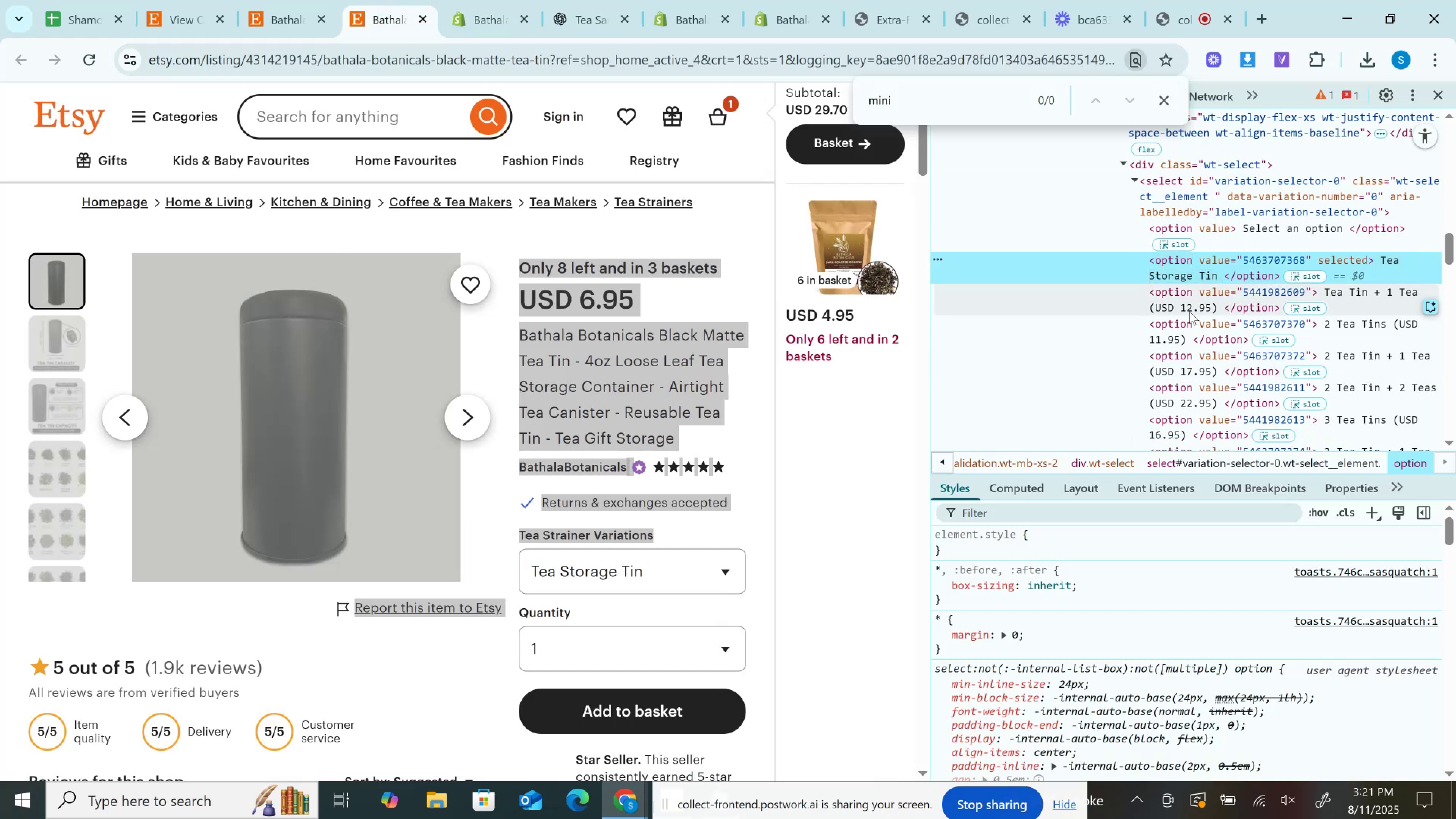 
double_click([1189, 301])
 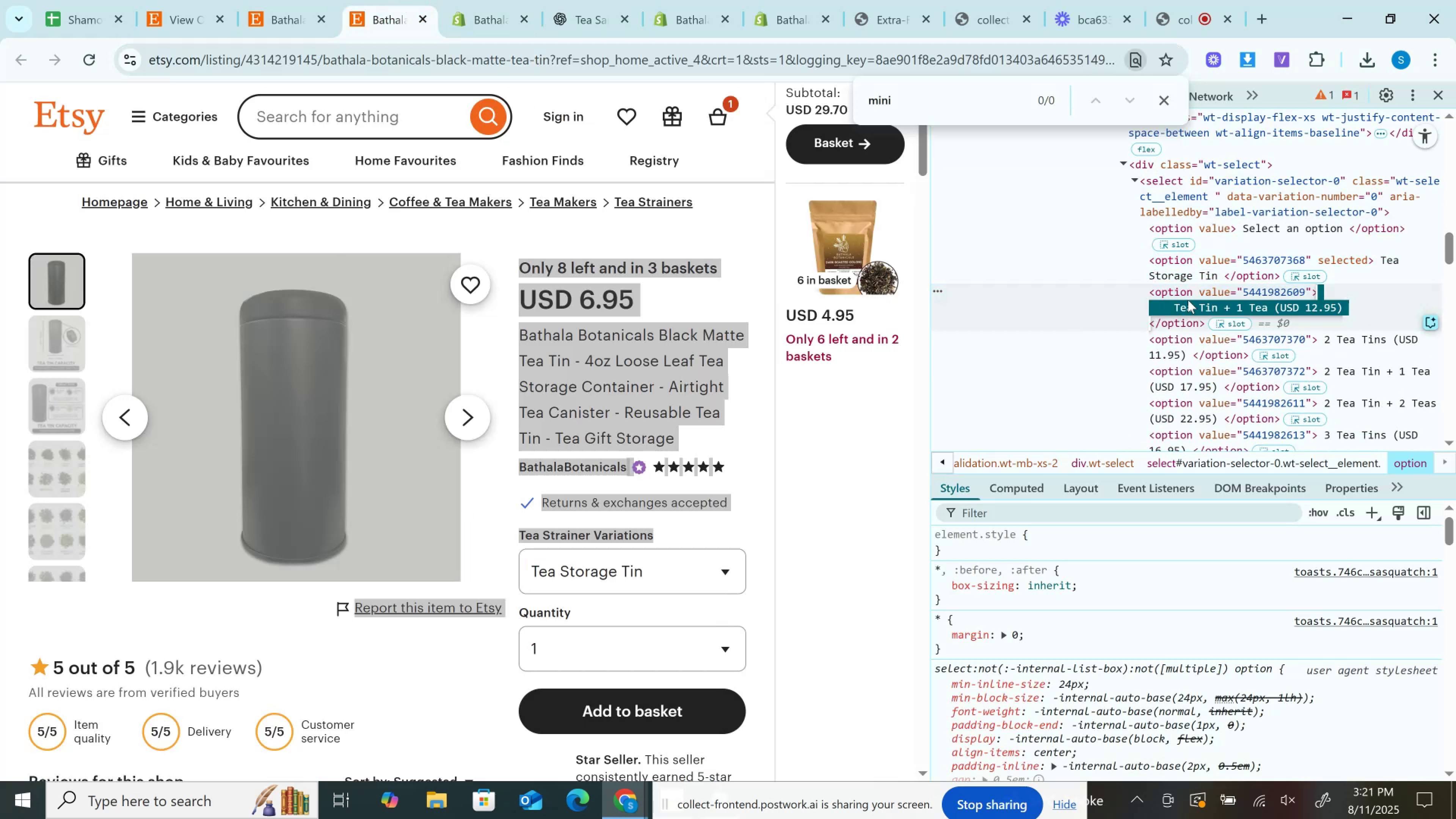 
key(Control+C)
 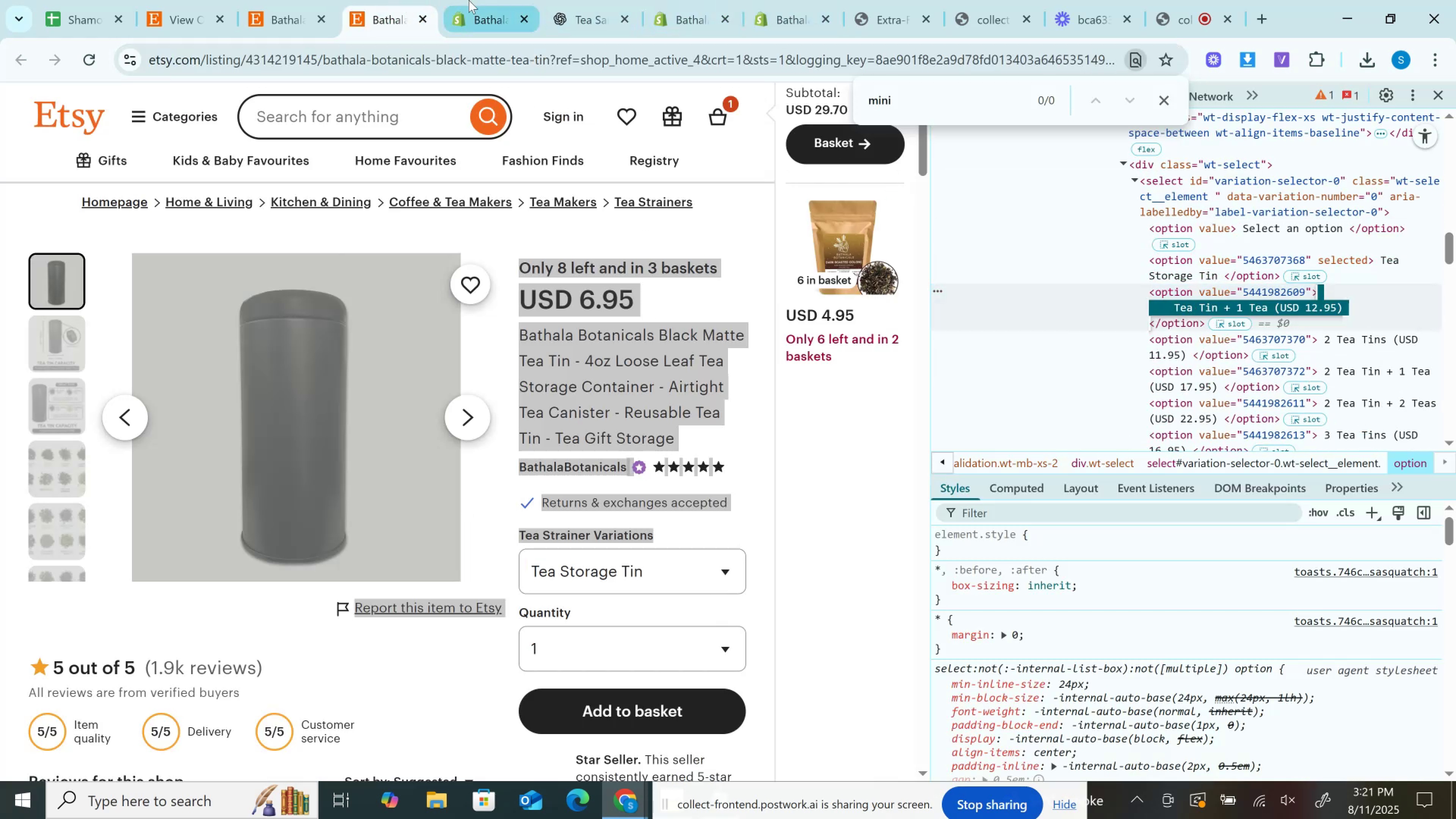 
left_click([469, 0])
 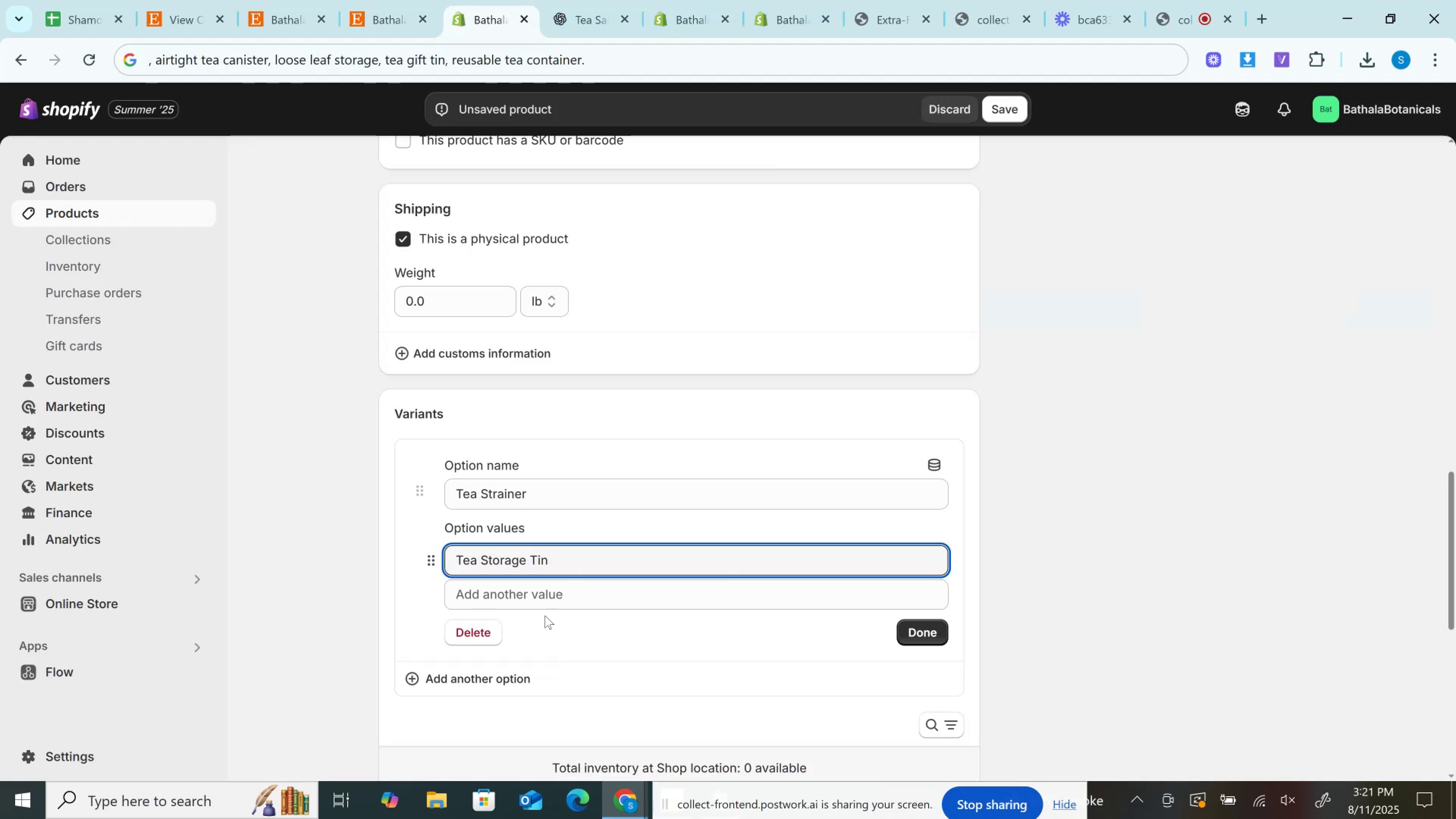 
key(Control+V)
 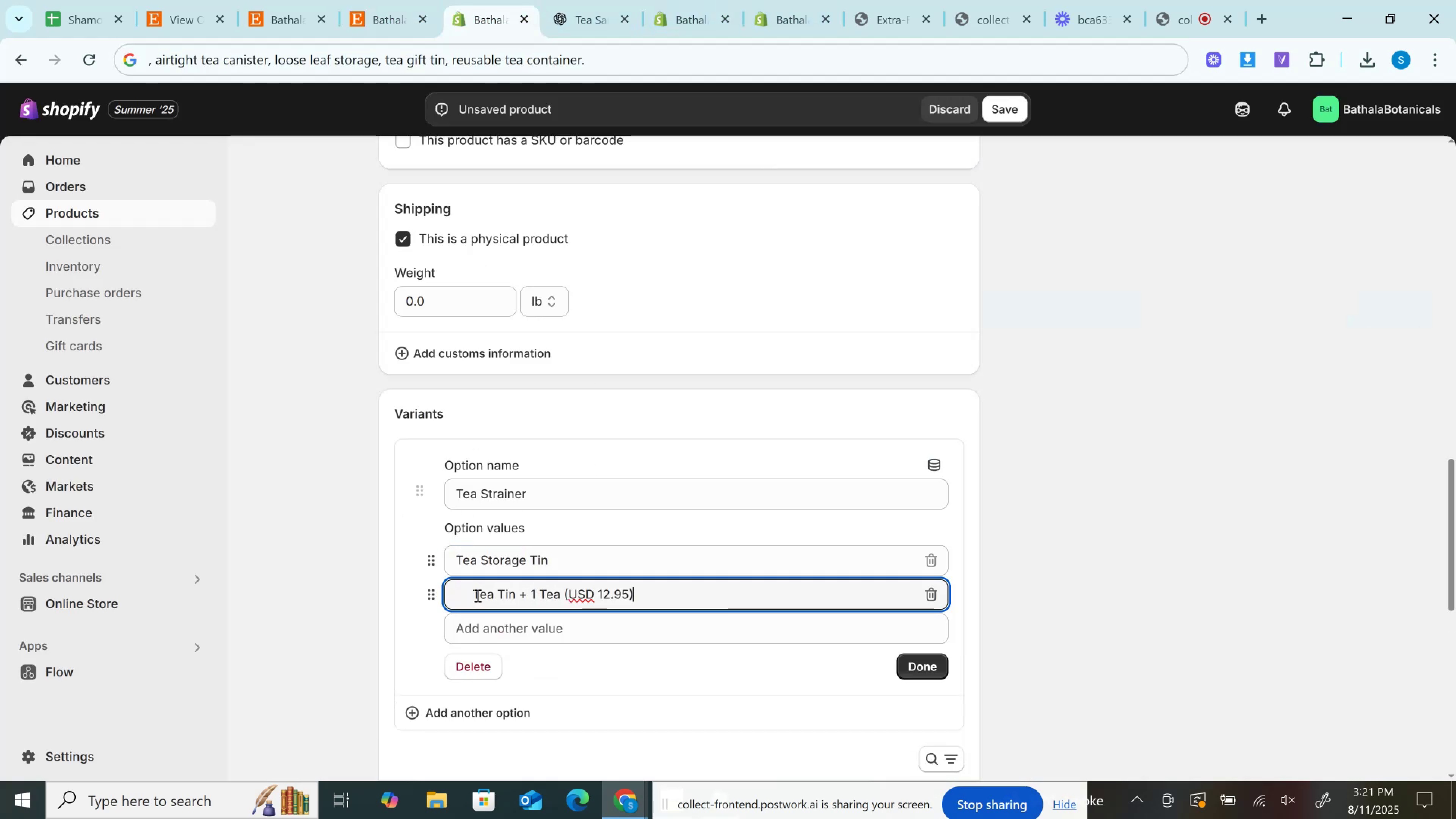 
left_click([477, 595])
 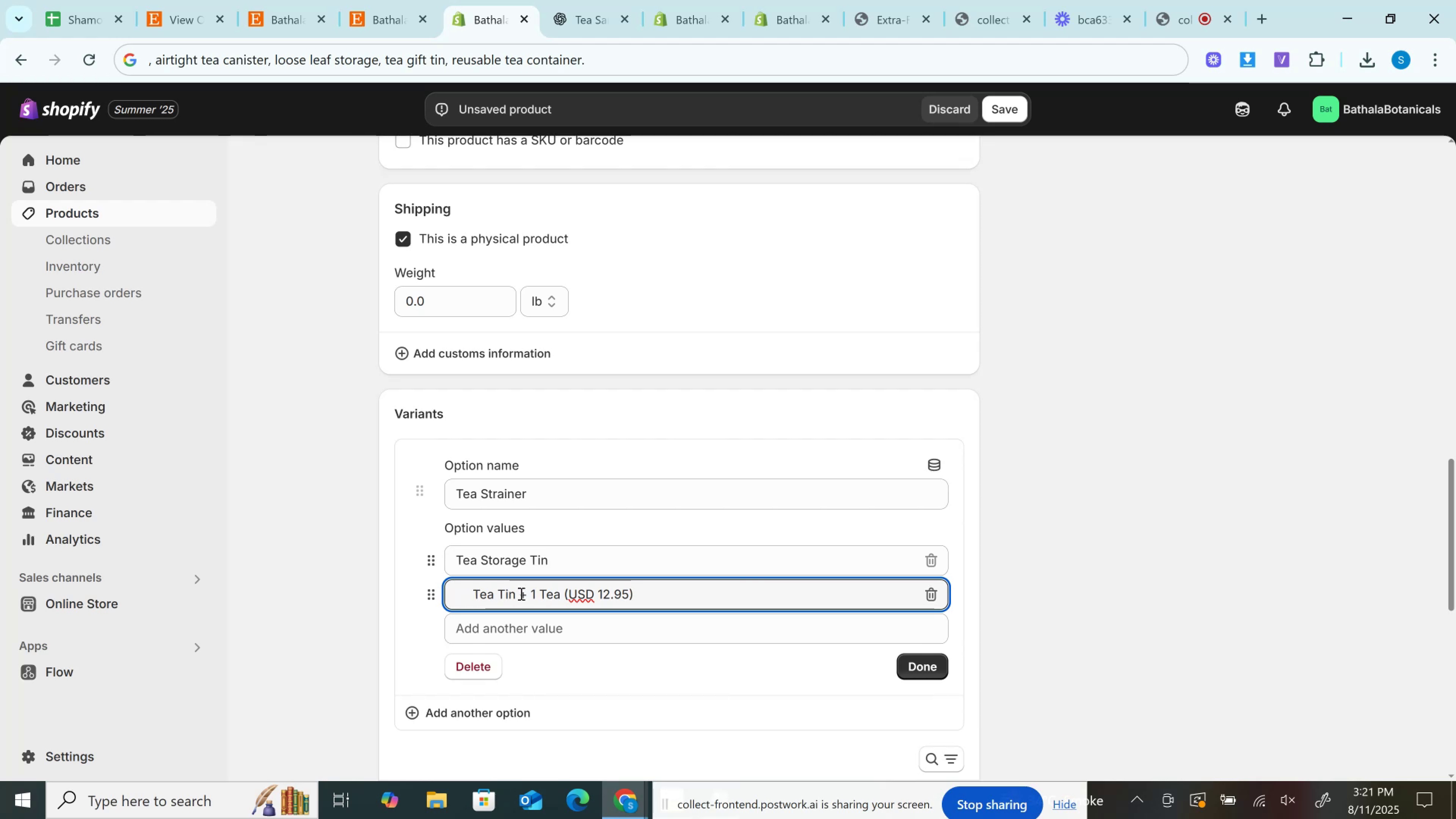 
key(ArrowLeft)
 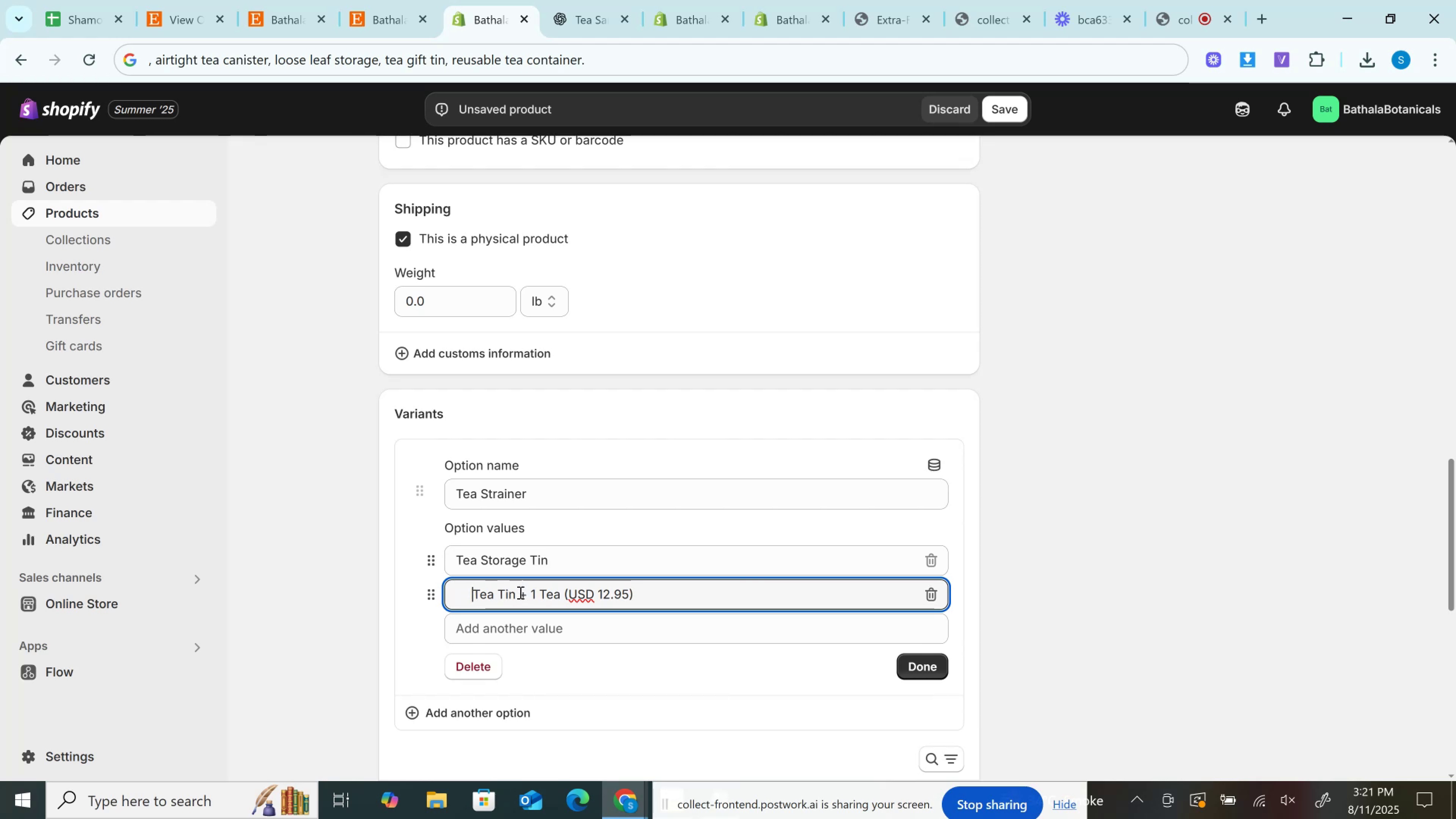 
hold_key(key=Backspace, duration=0.94)
 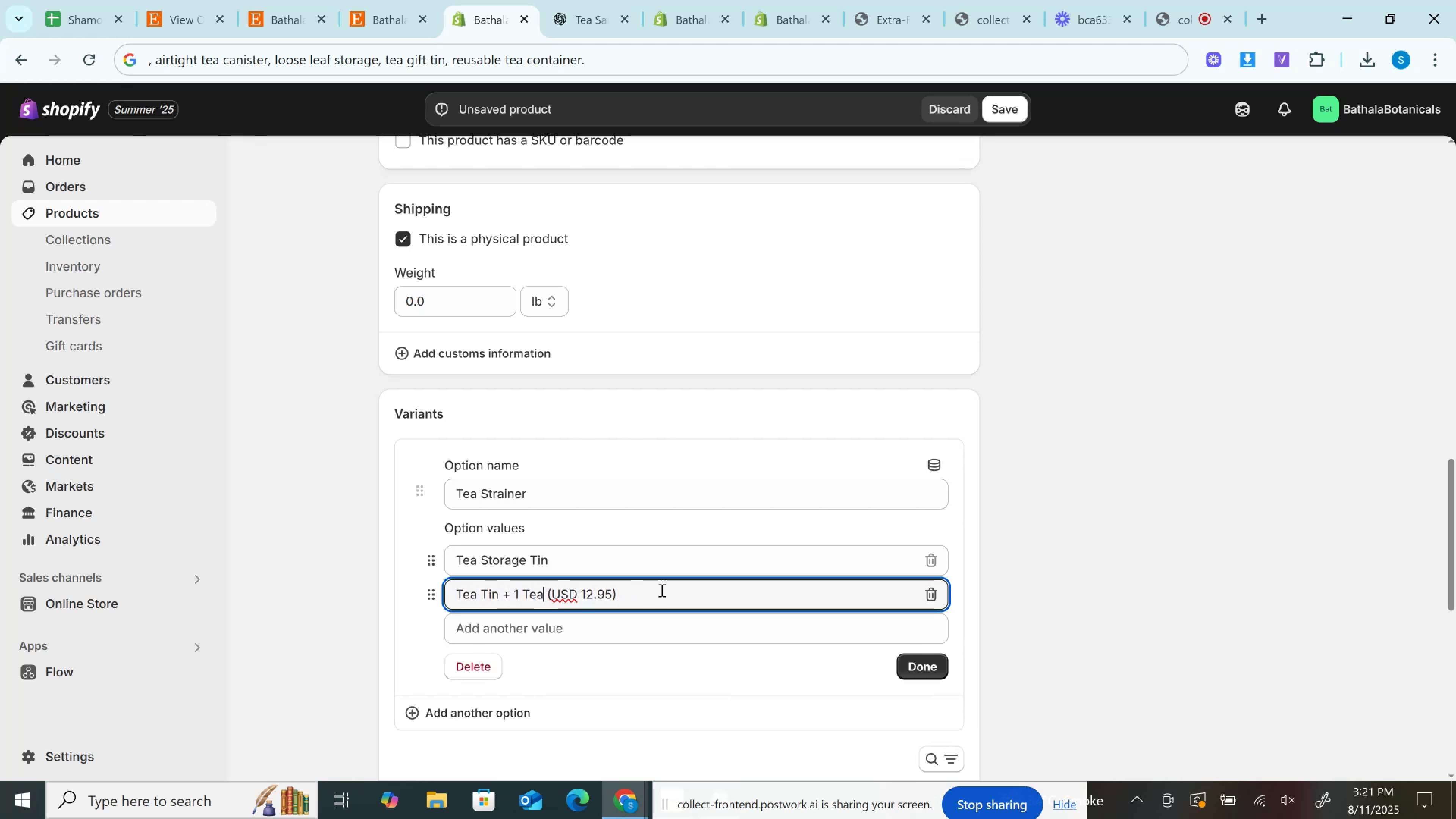 
key(Backspace)
 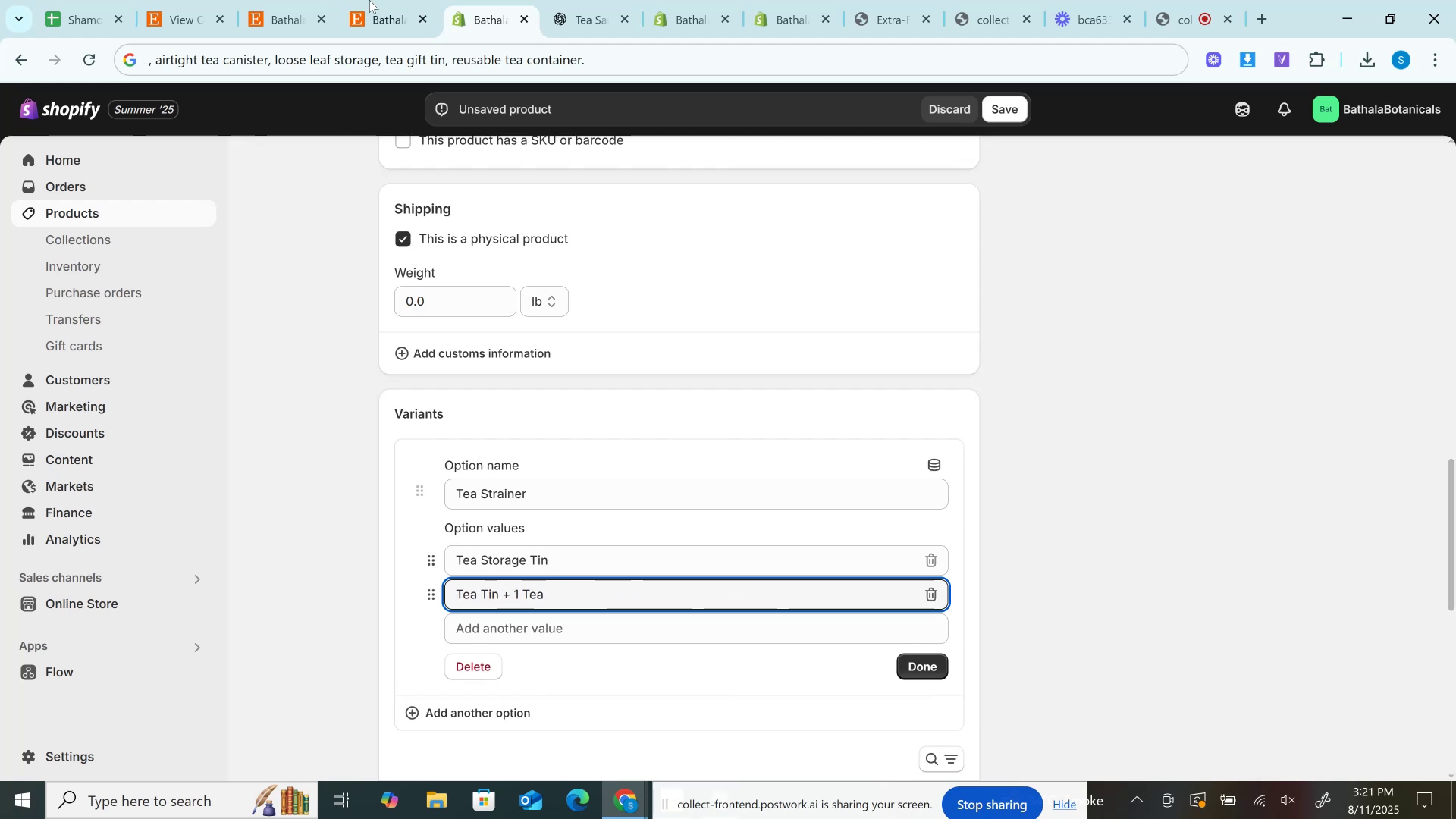 
left_click([367, 0])
 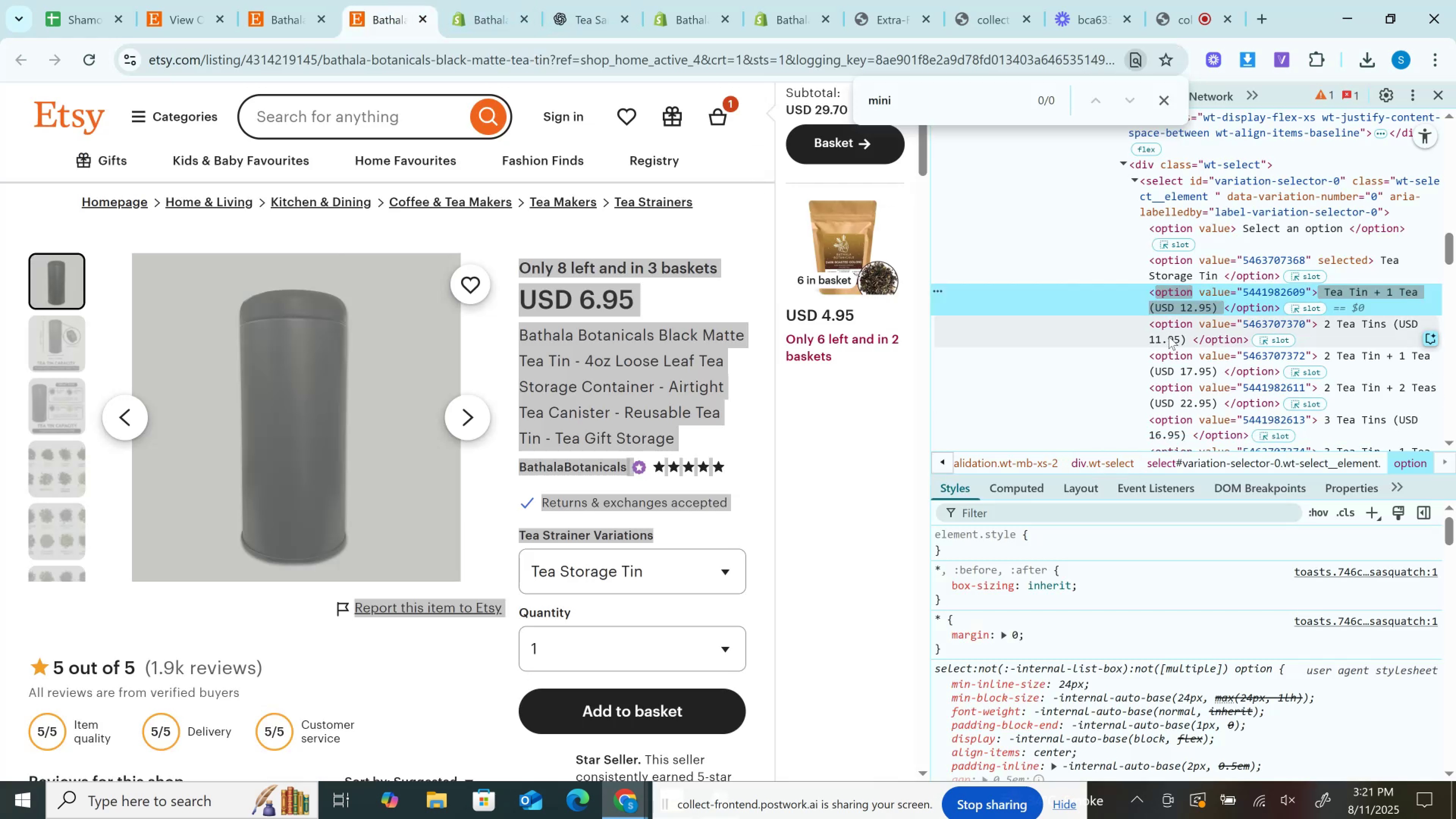 
double_click([1167, 337])
 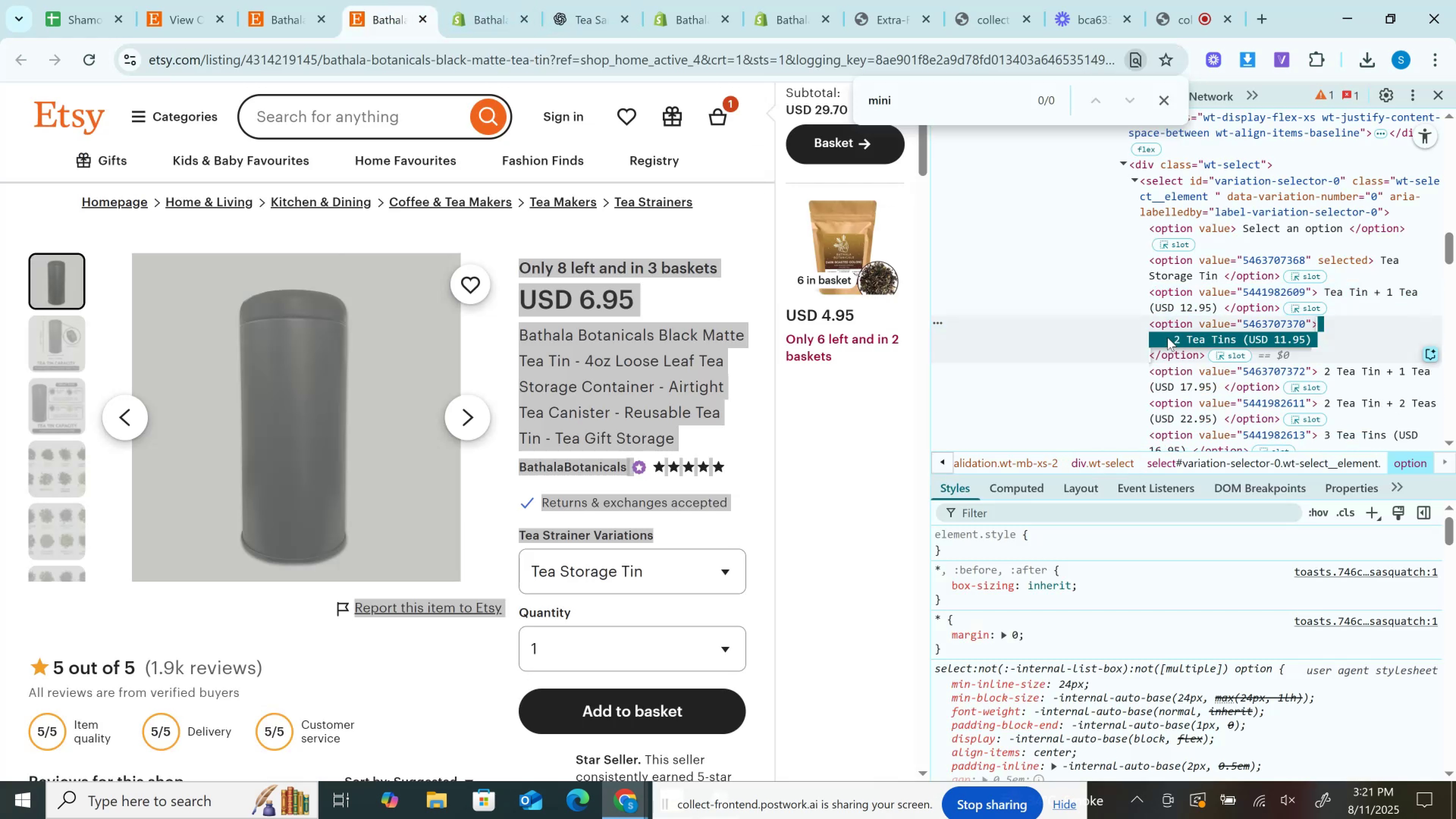 
key(Control+C)
 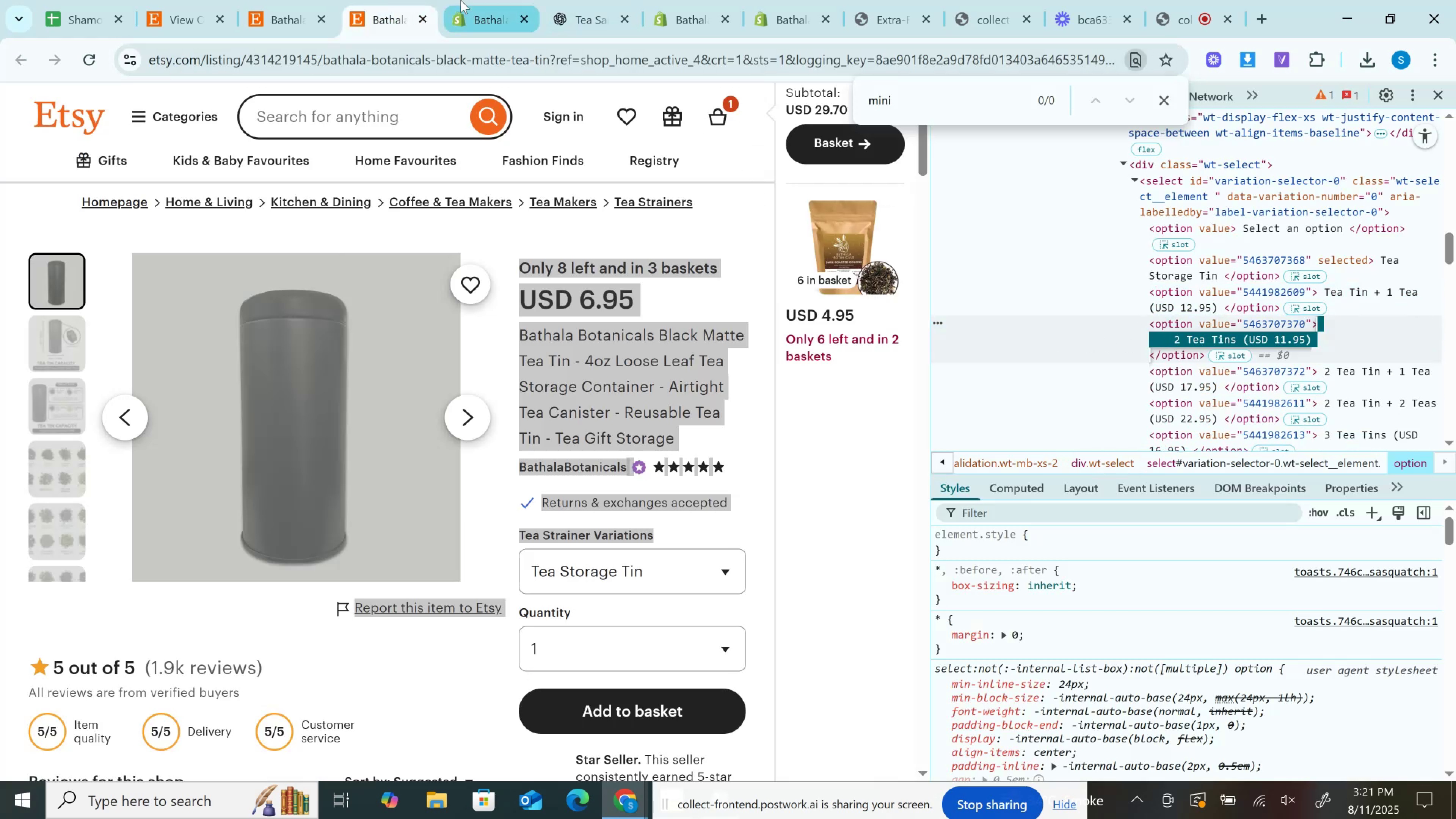 
left_click([461, 0])
 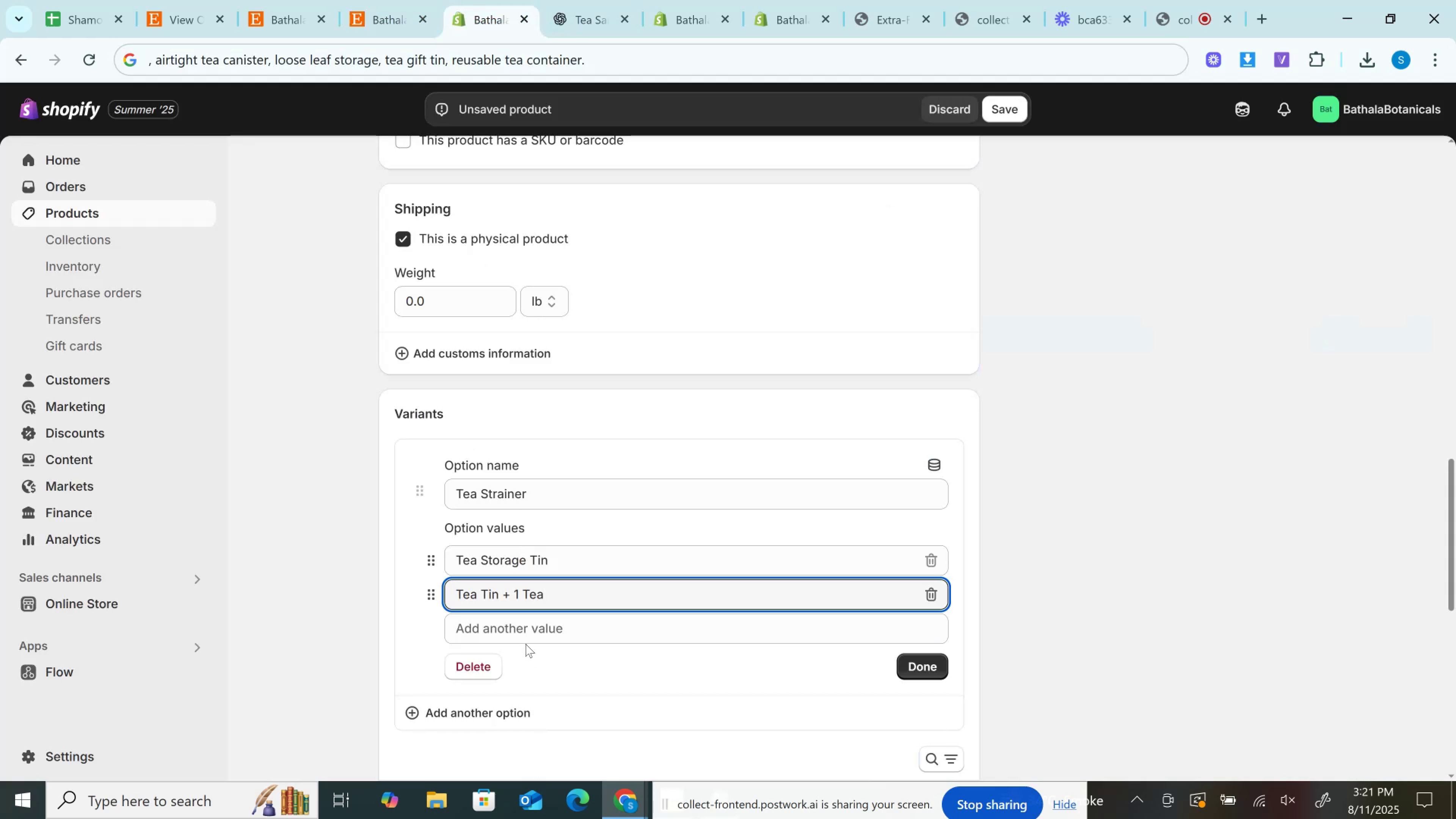 
left_click([522, 634])
 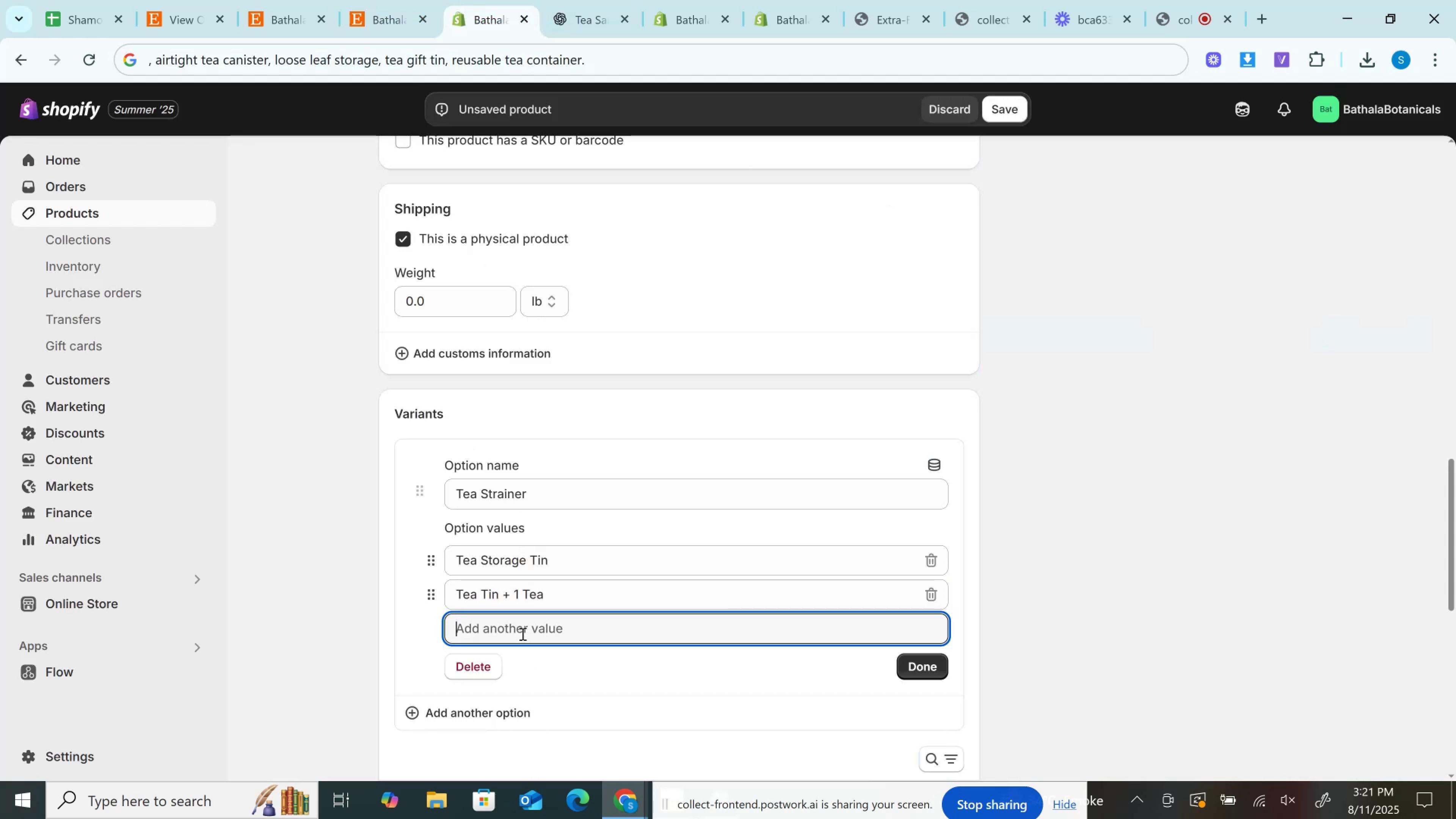 
key(Control+V)
 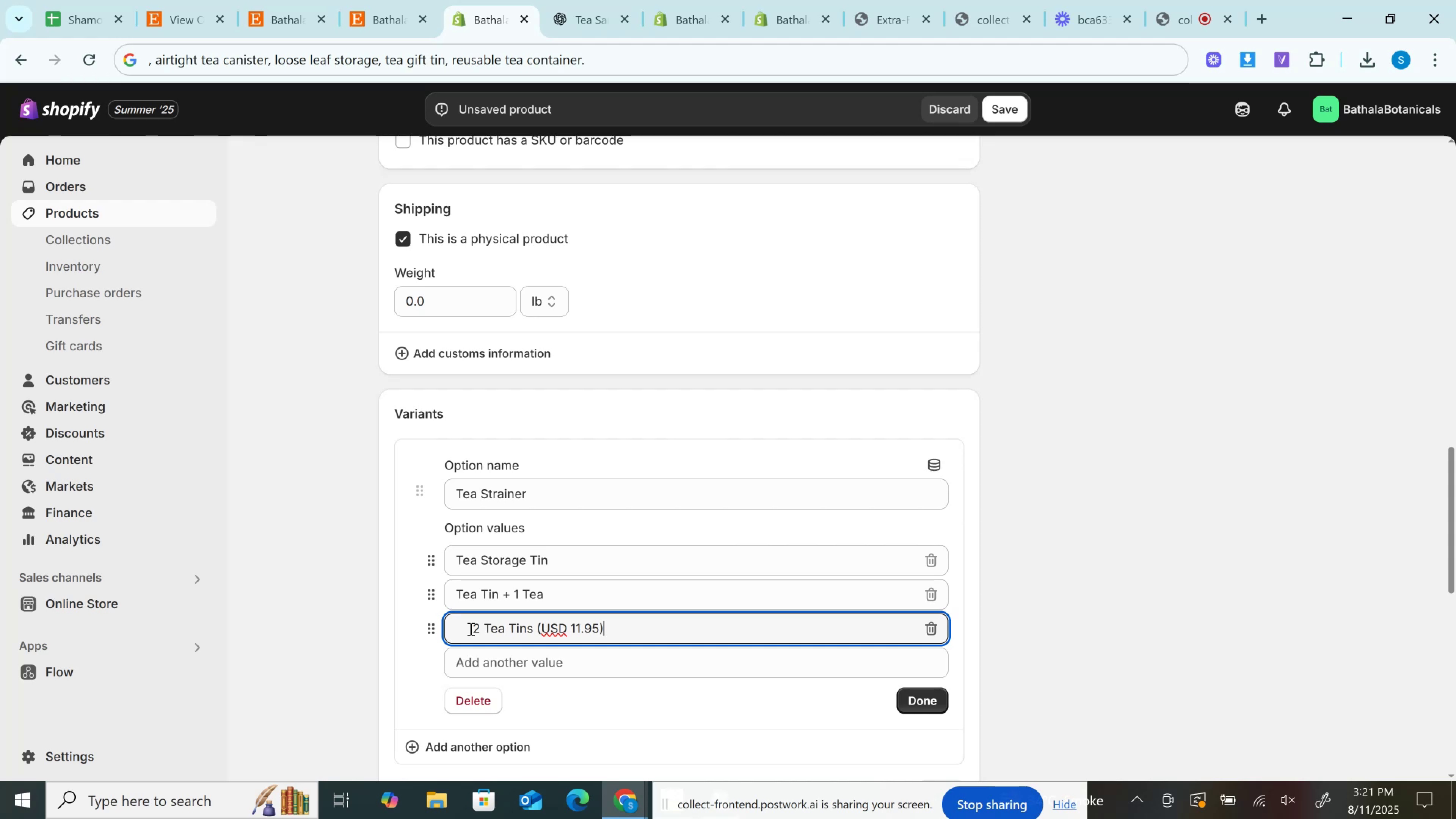 
left_click([475, 622])
 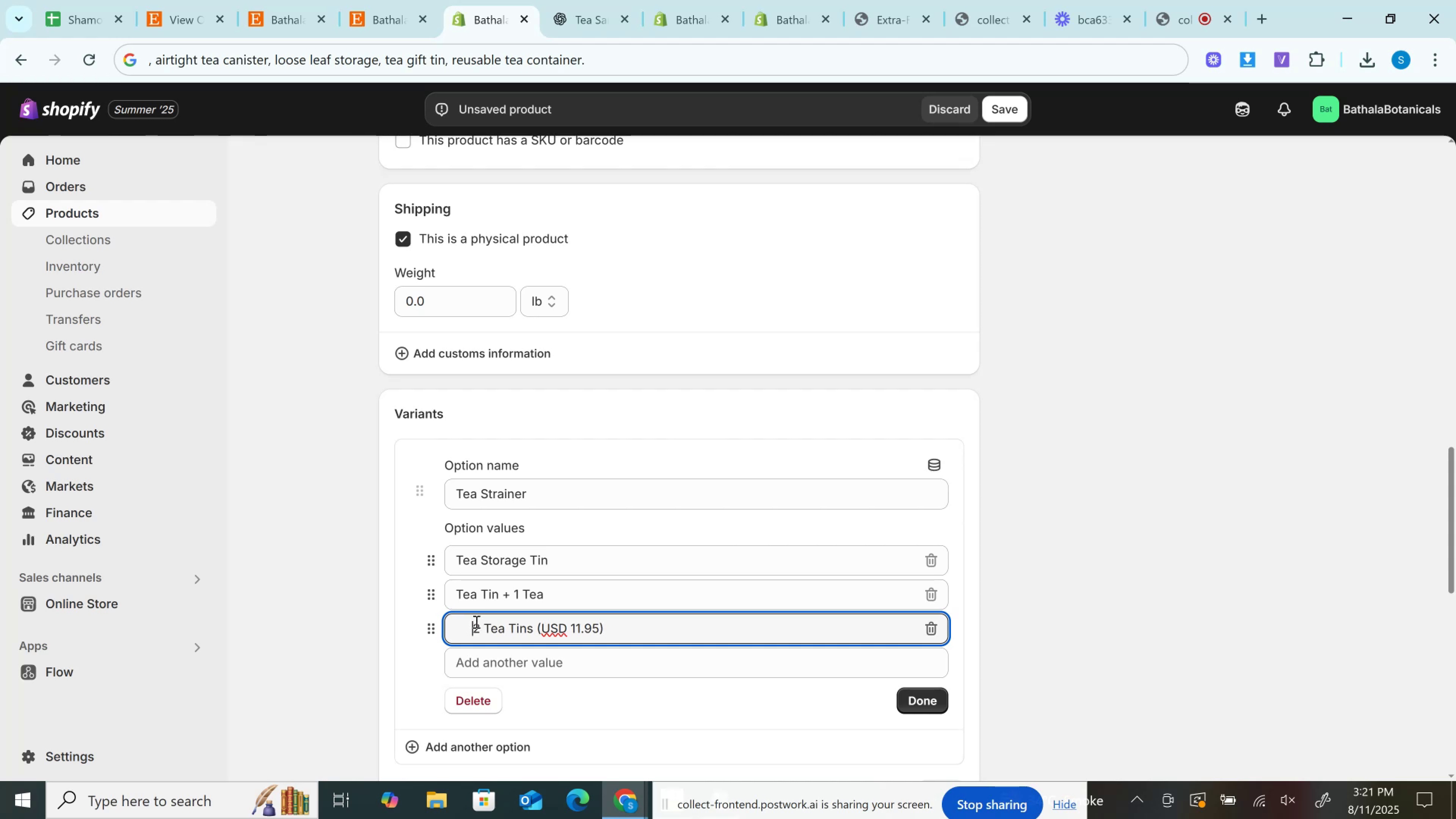 
hold_key(key=Backspace, duration=0.97)
 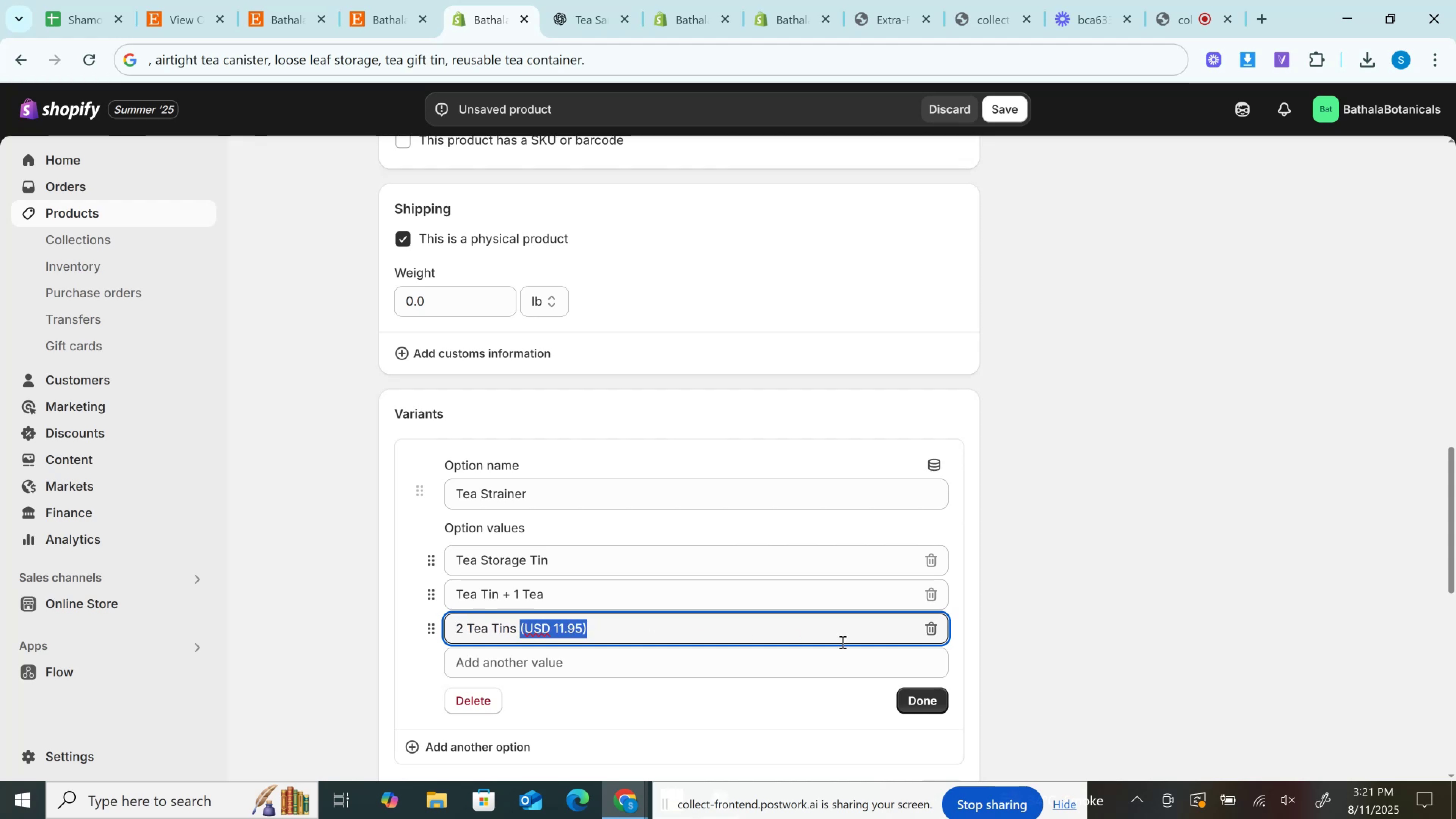 
key(Backspace)
 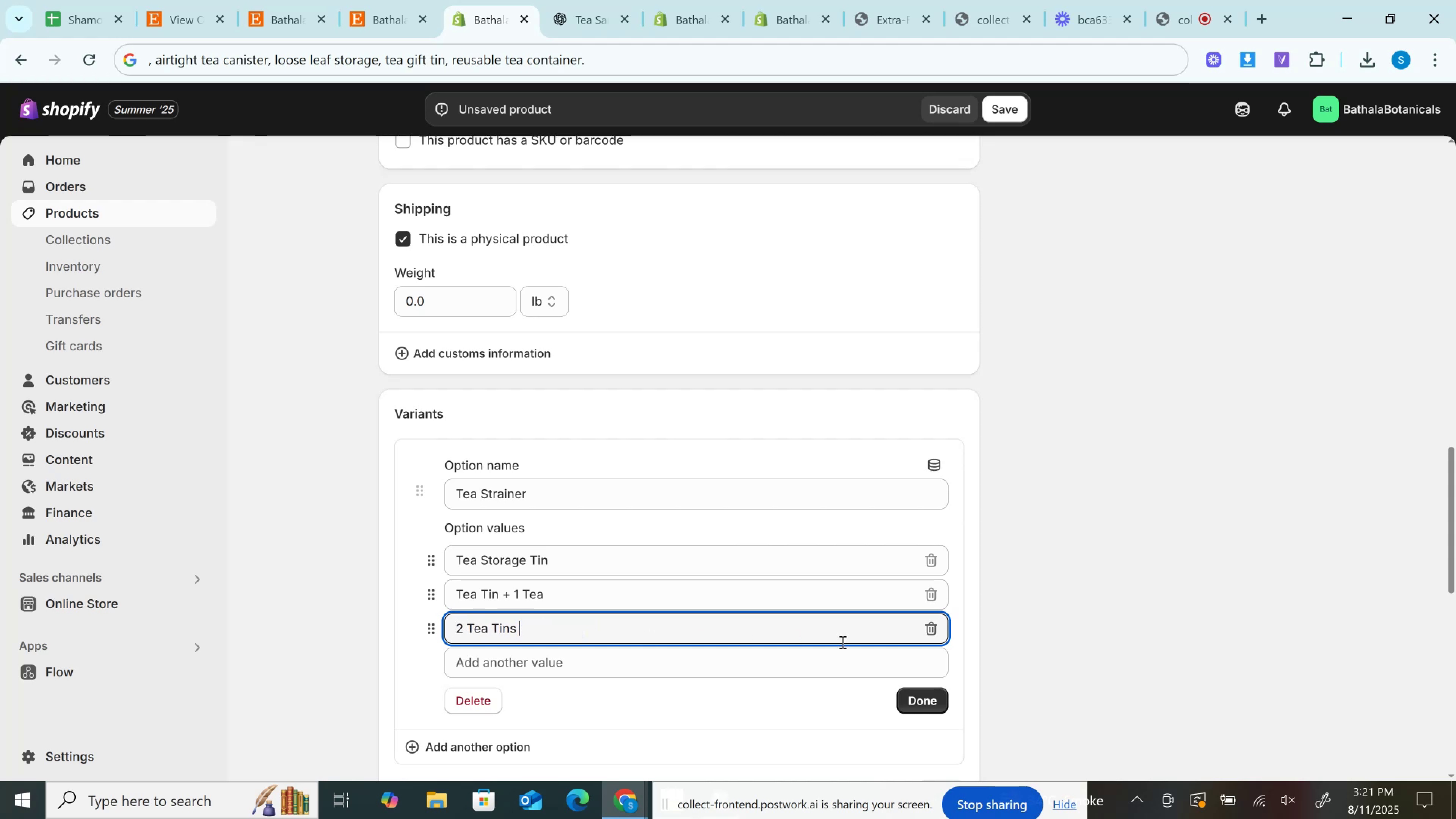 
hold_key(key=ControlLeft, duration=0.62)
 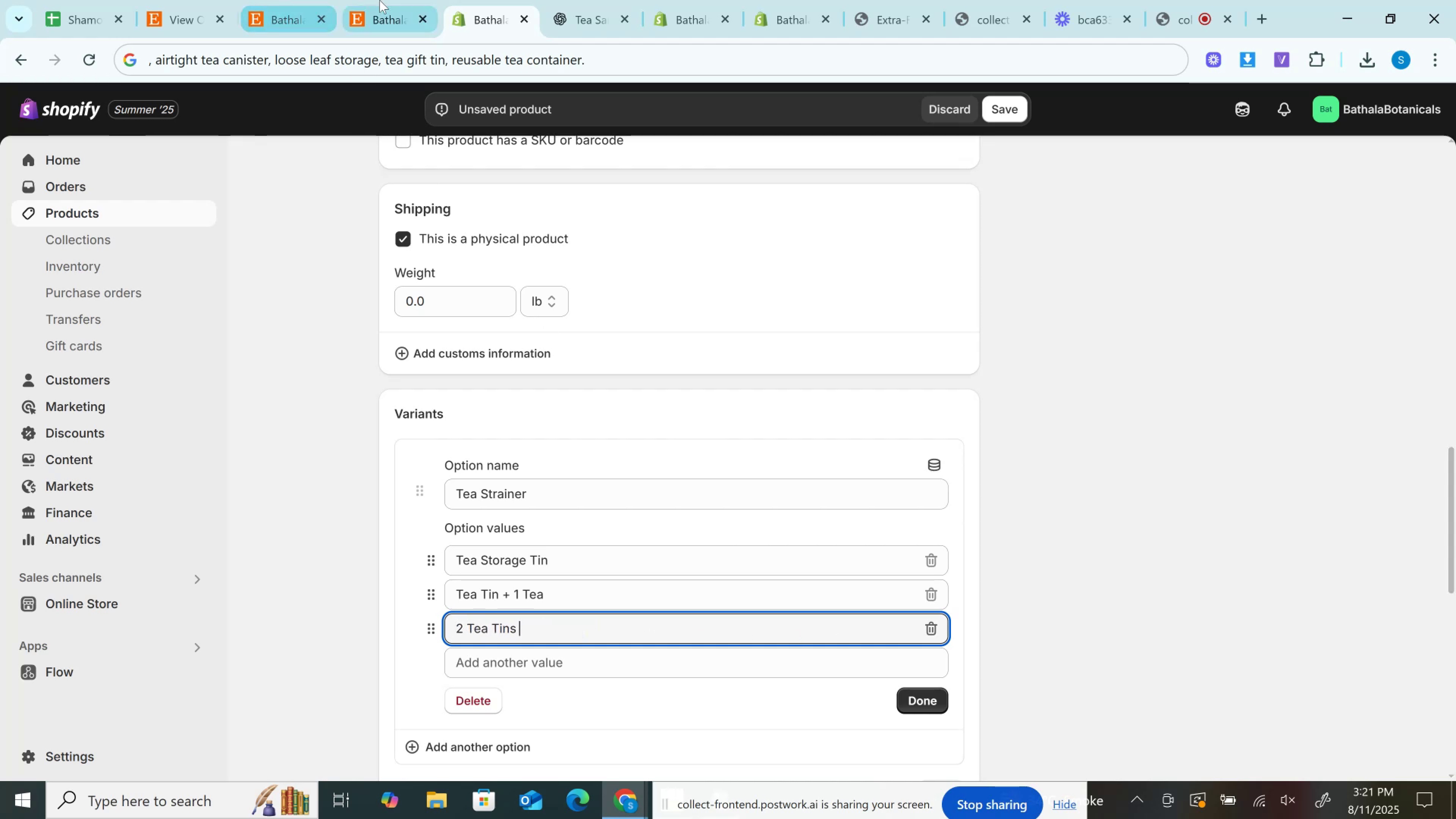 
left_click([381, 0])
 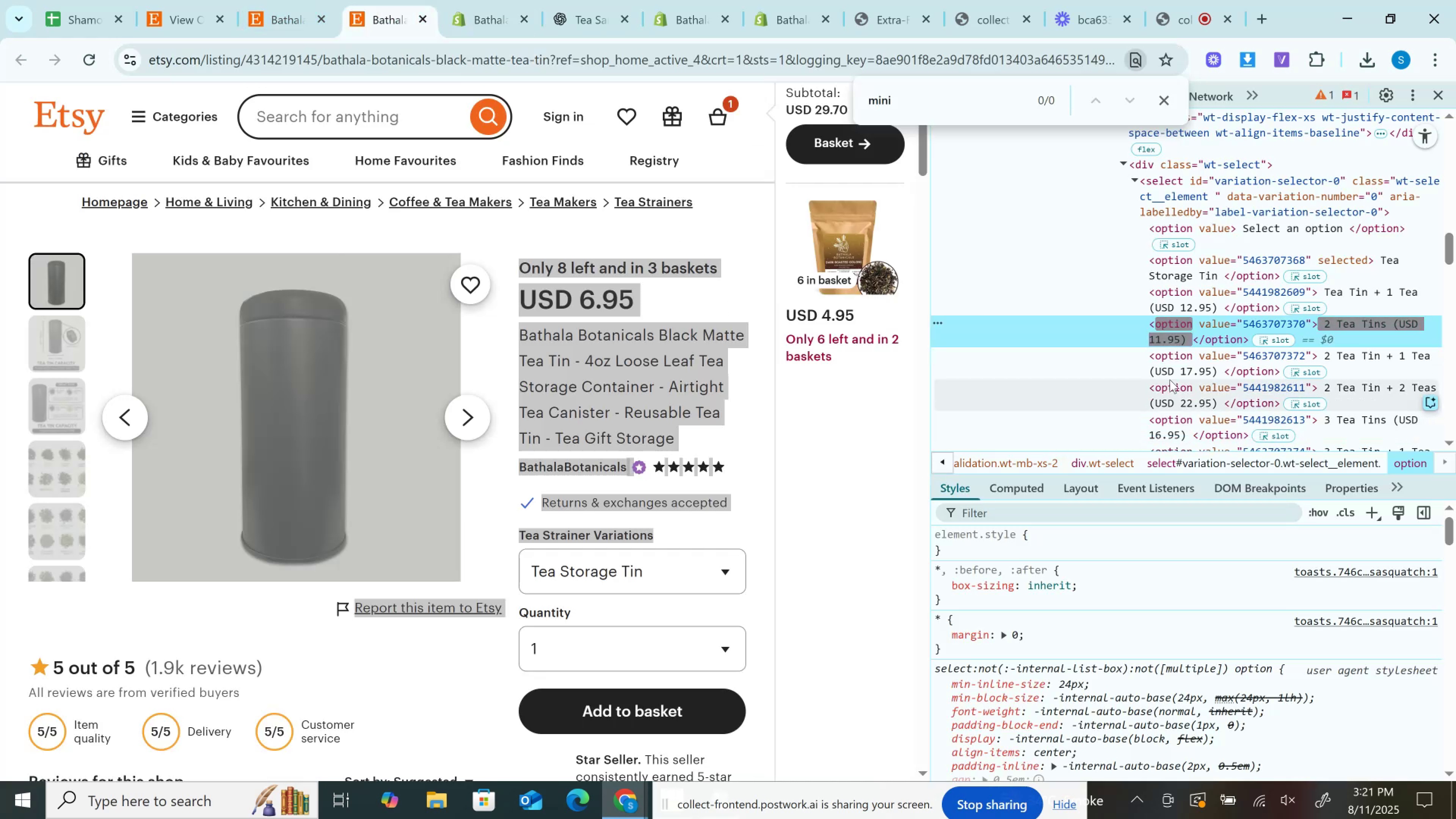 
left_click([1170, 366])
 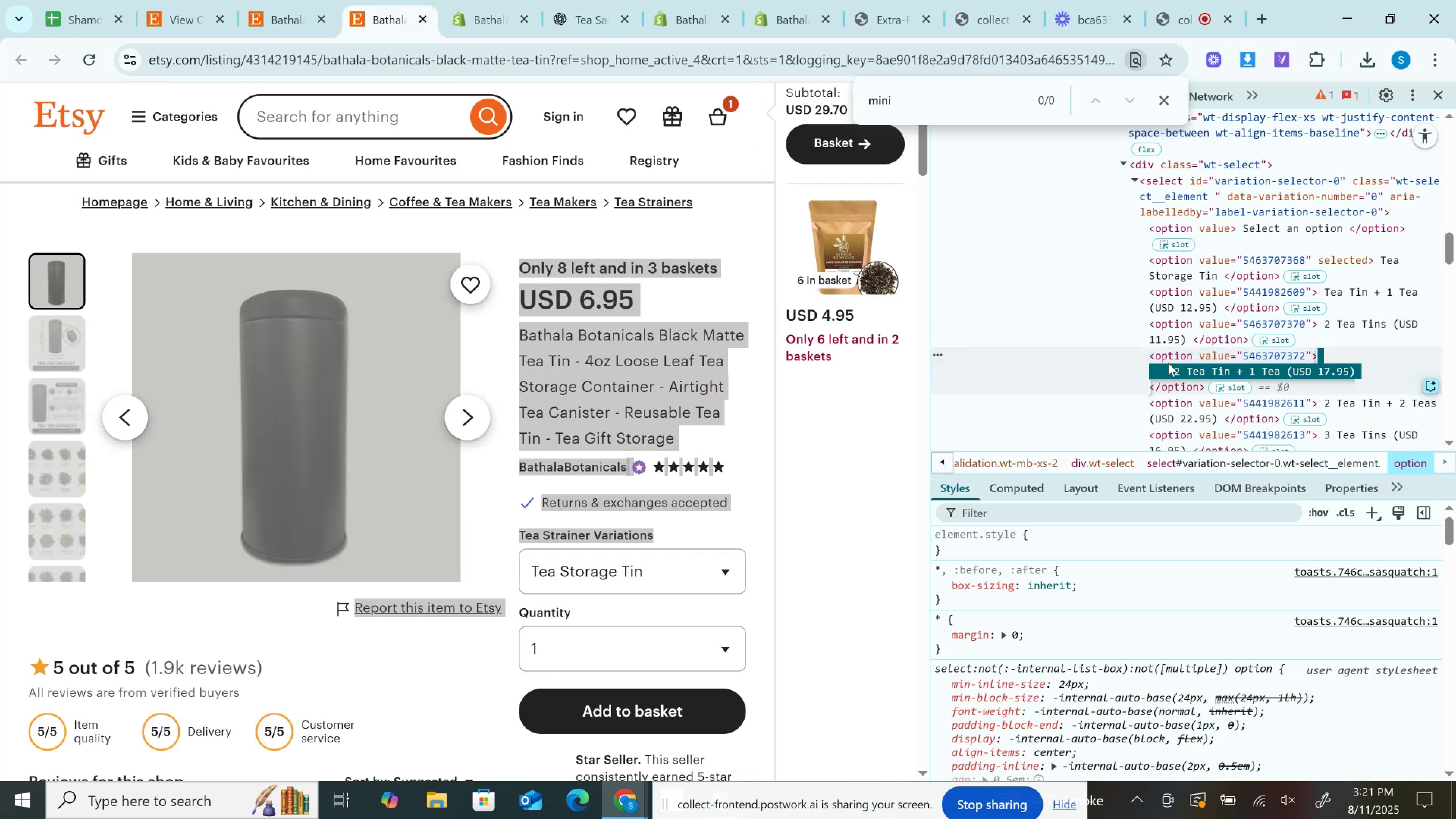 
key(Control+C)
 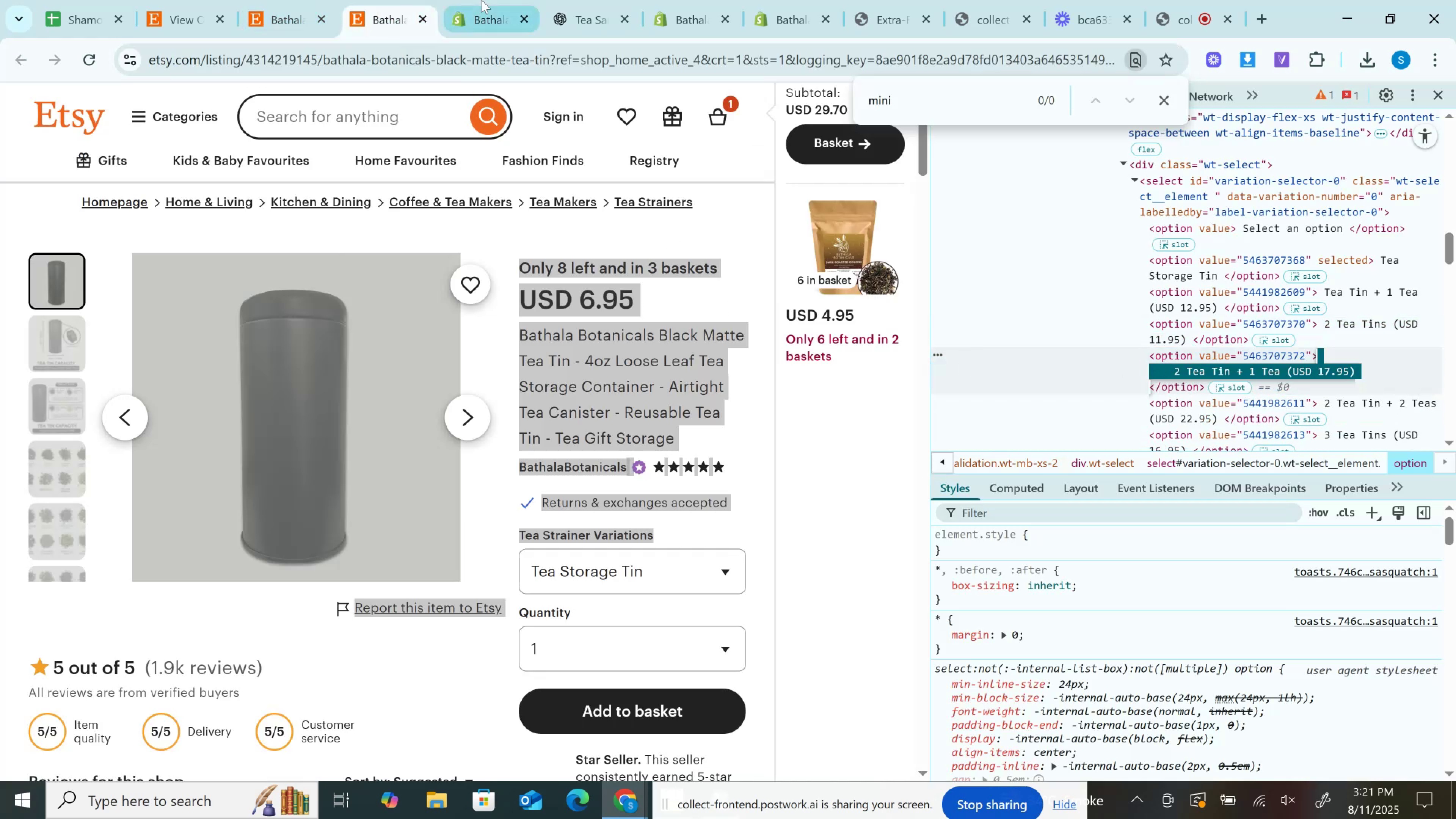 
left_click([487, 0])
 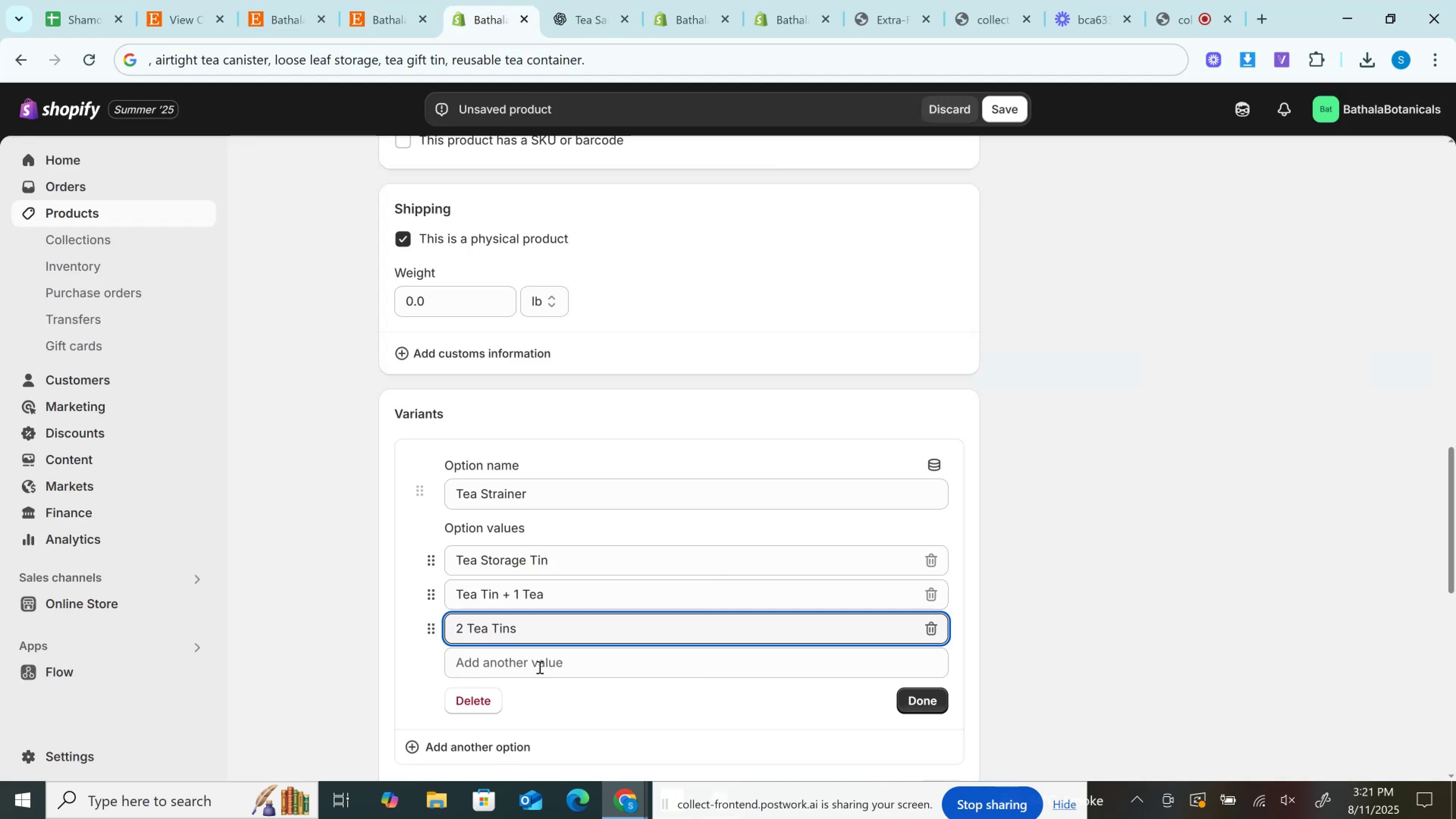 
key(Control+V)
 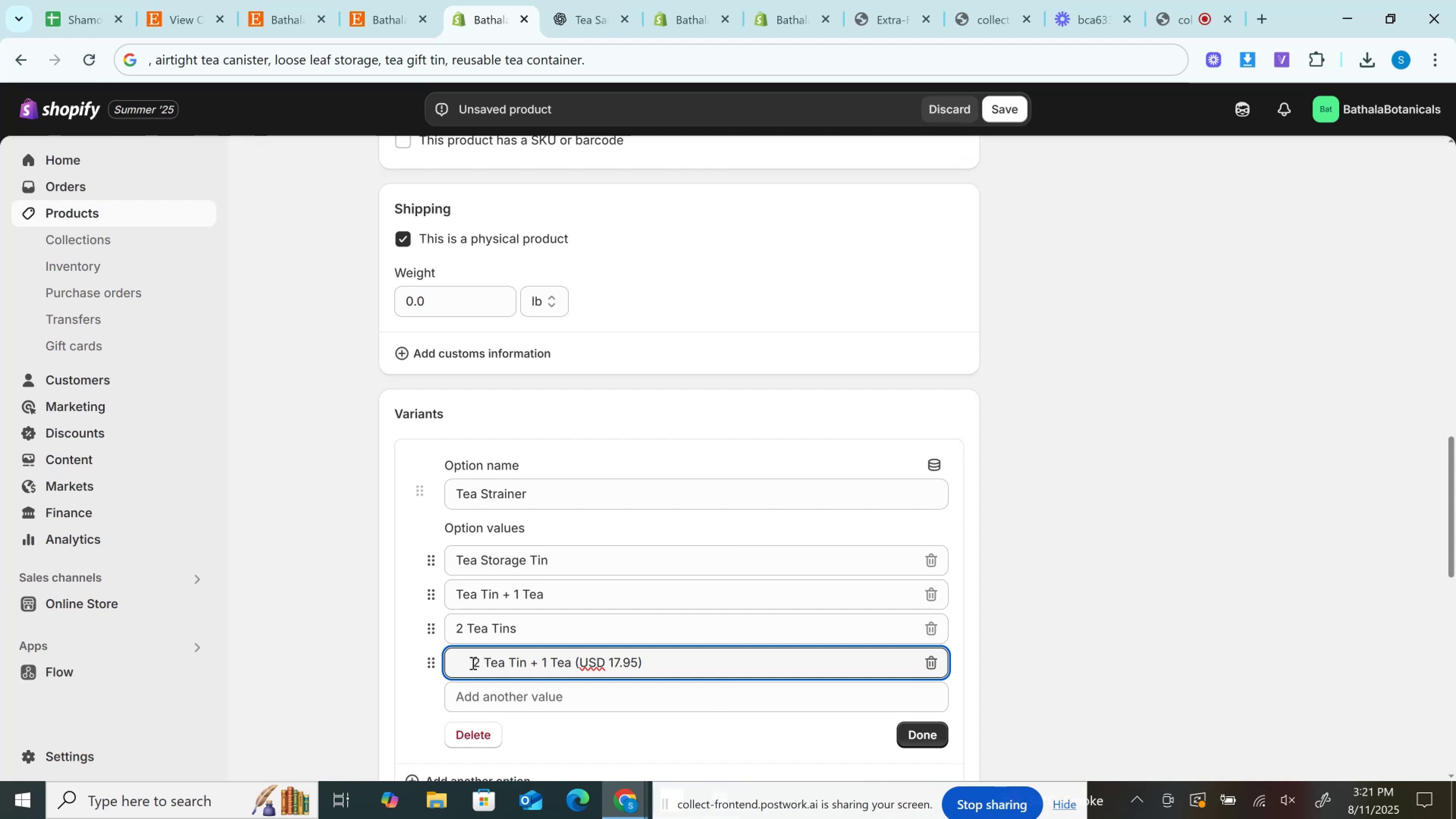 
left_click([472, 663])
 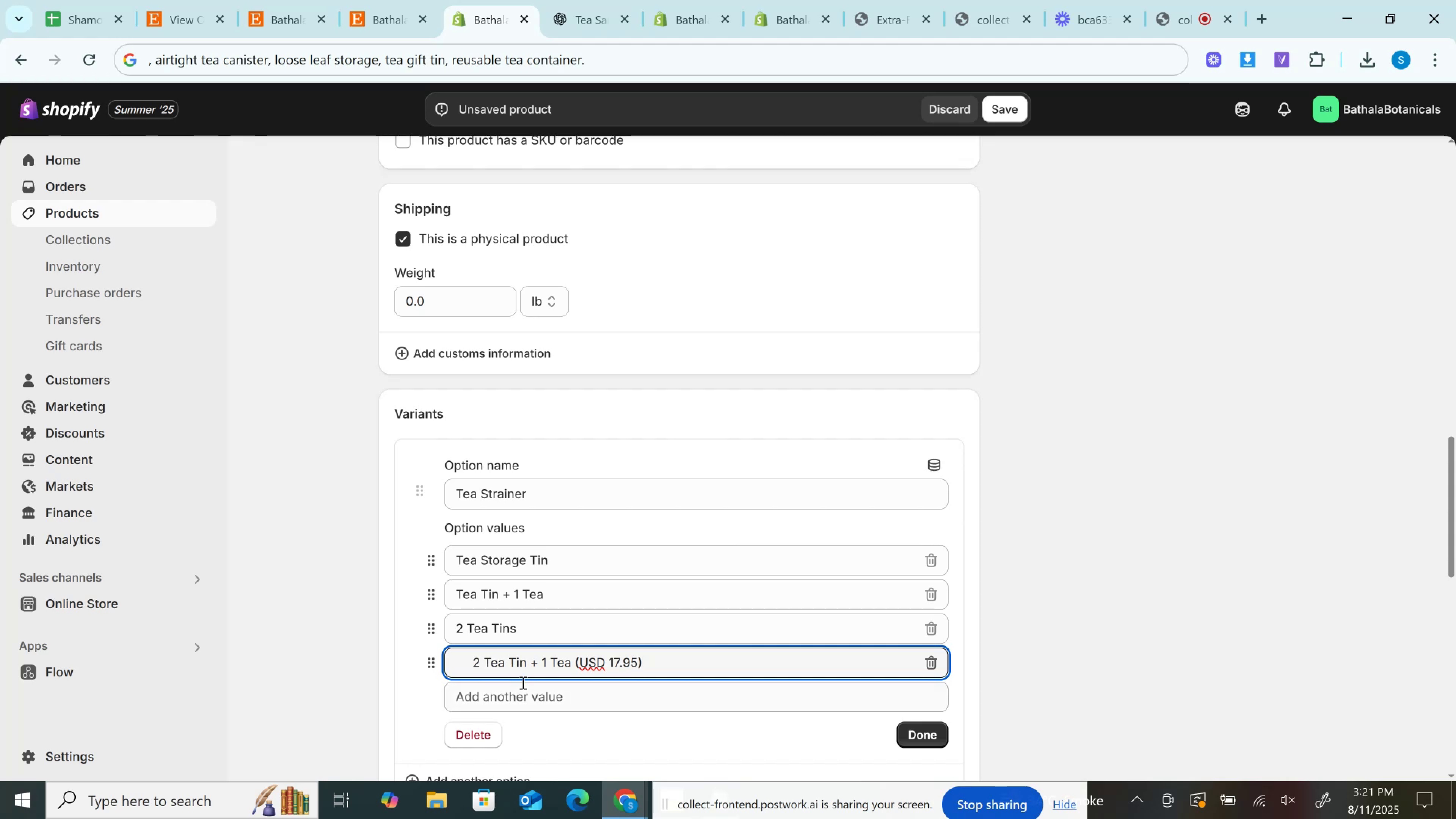 
hold_key(key=Backspace, duration=0.82)
 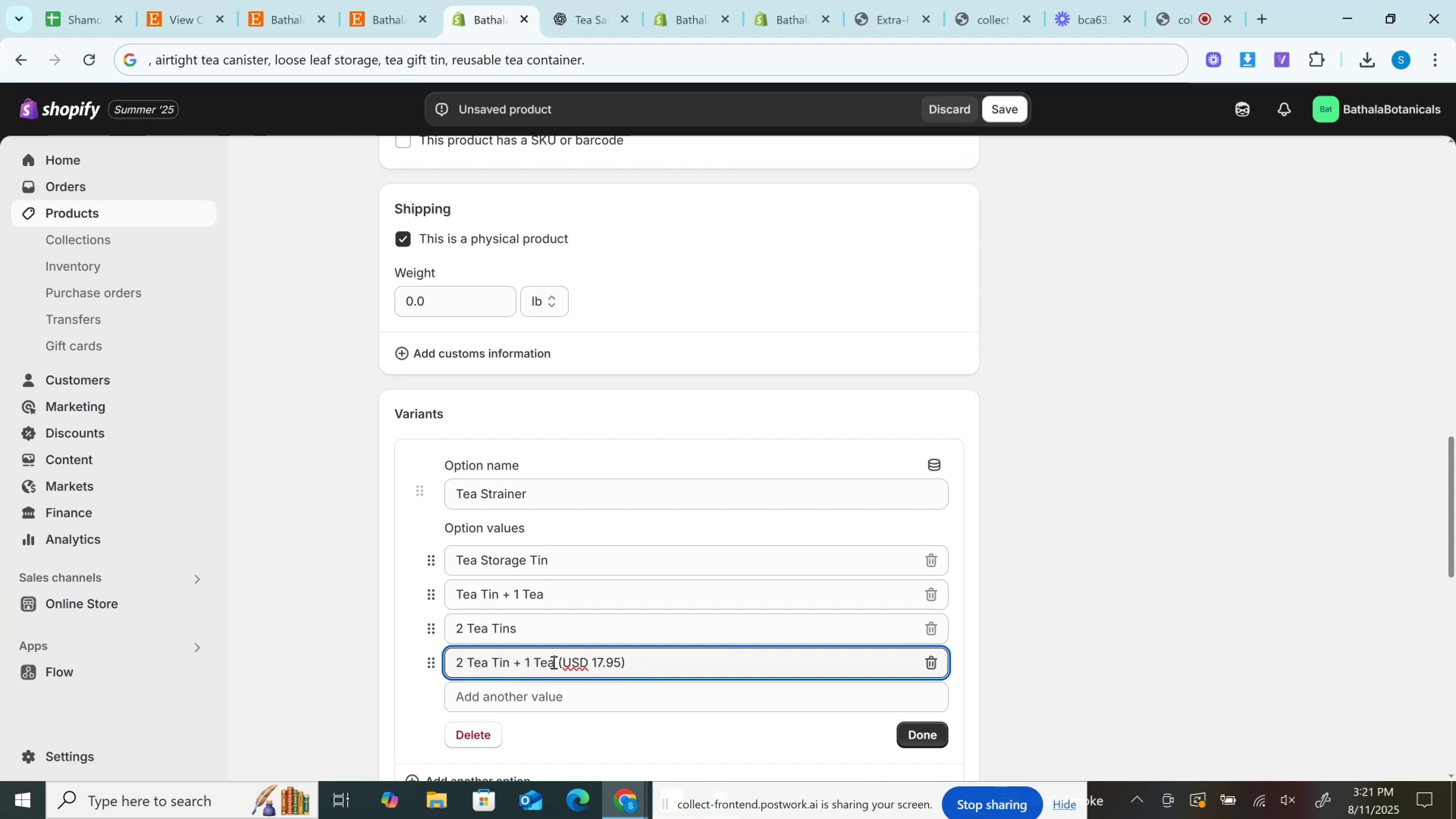 
key(Backspace)
 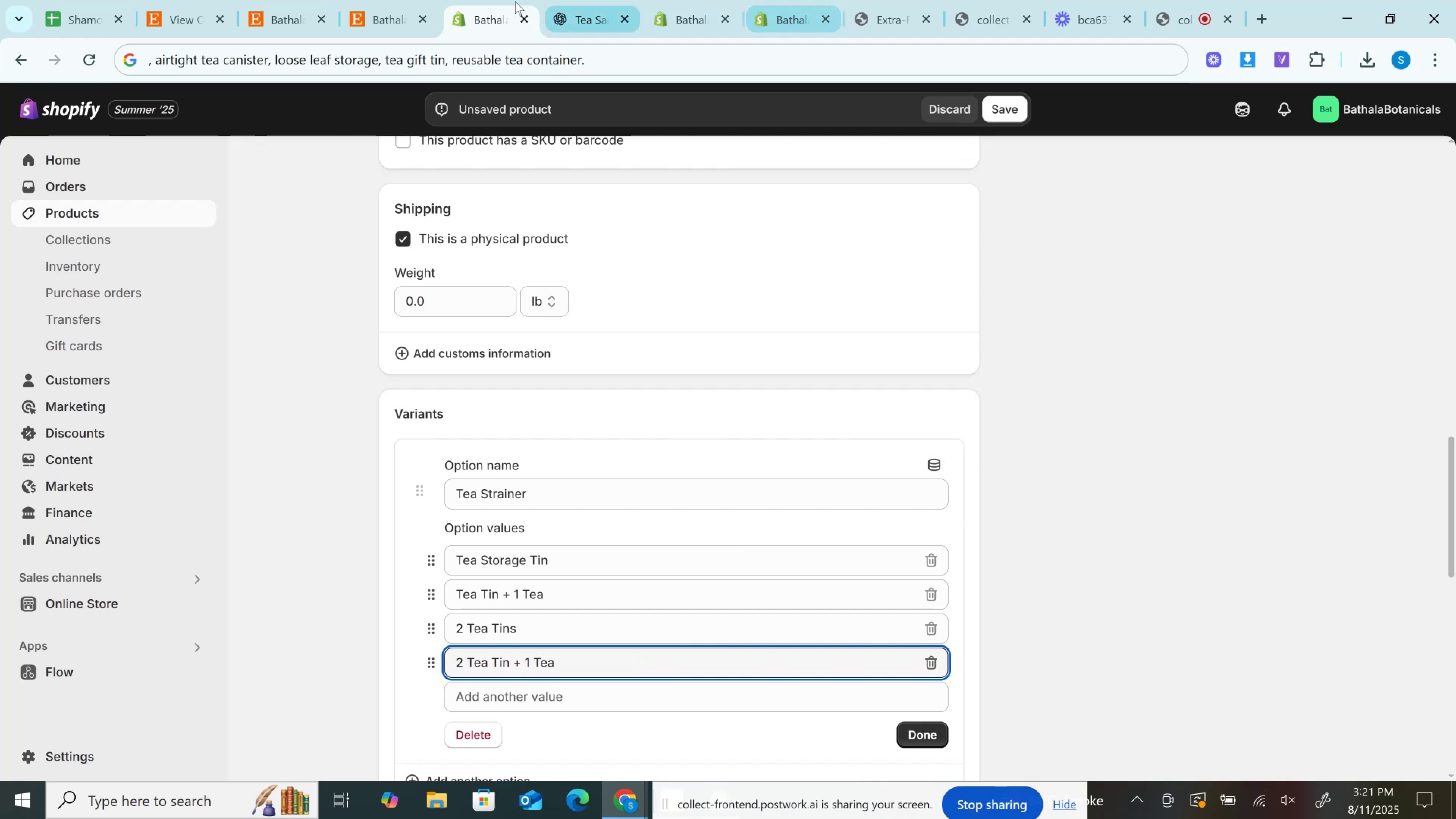 
left_click([420, 1])
 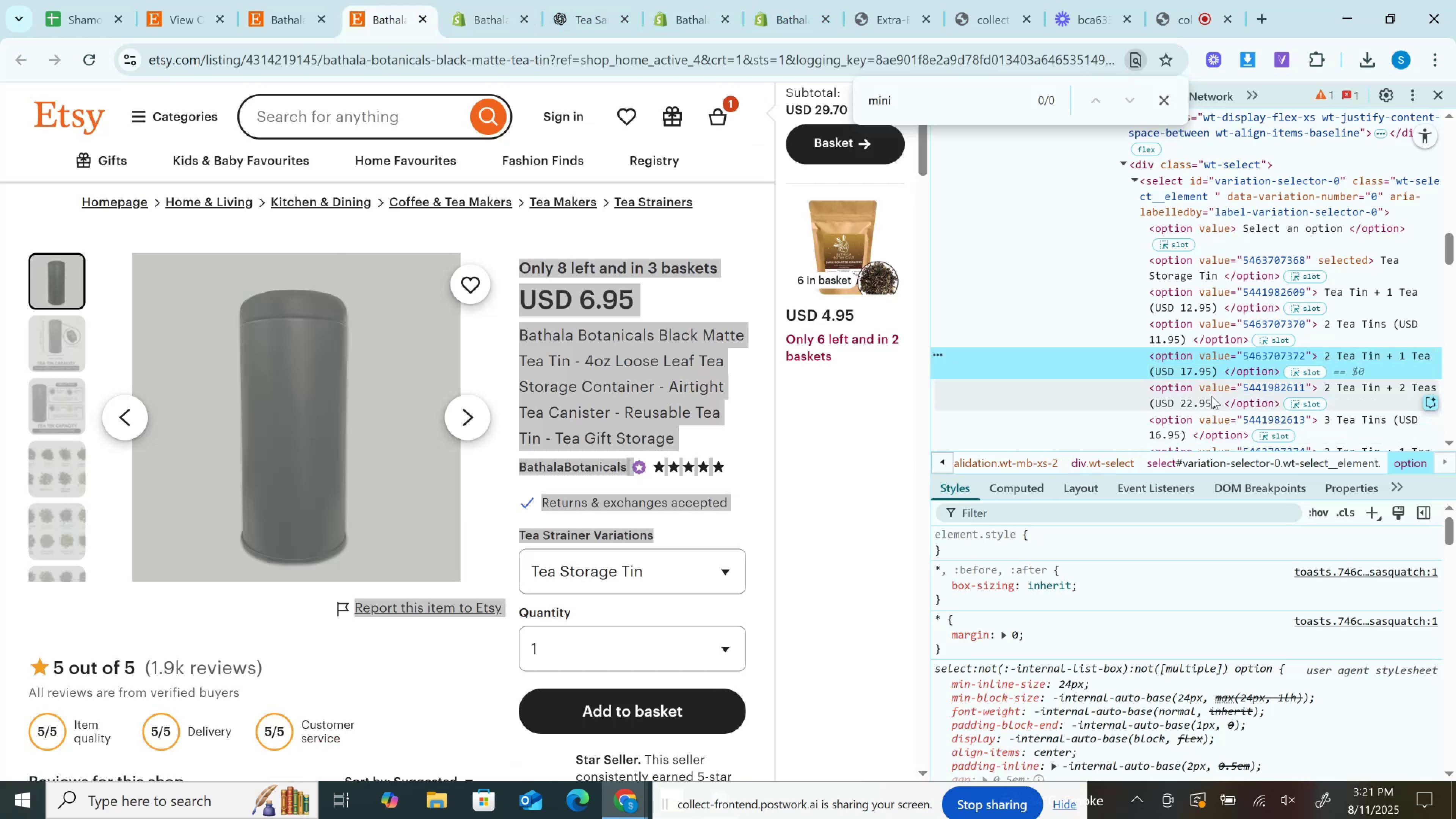 
double_click([1210, 398])
 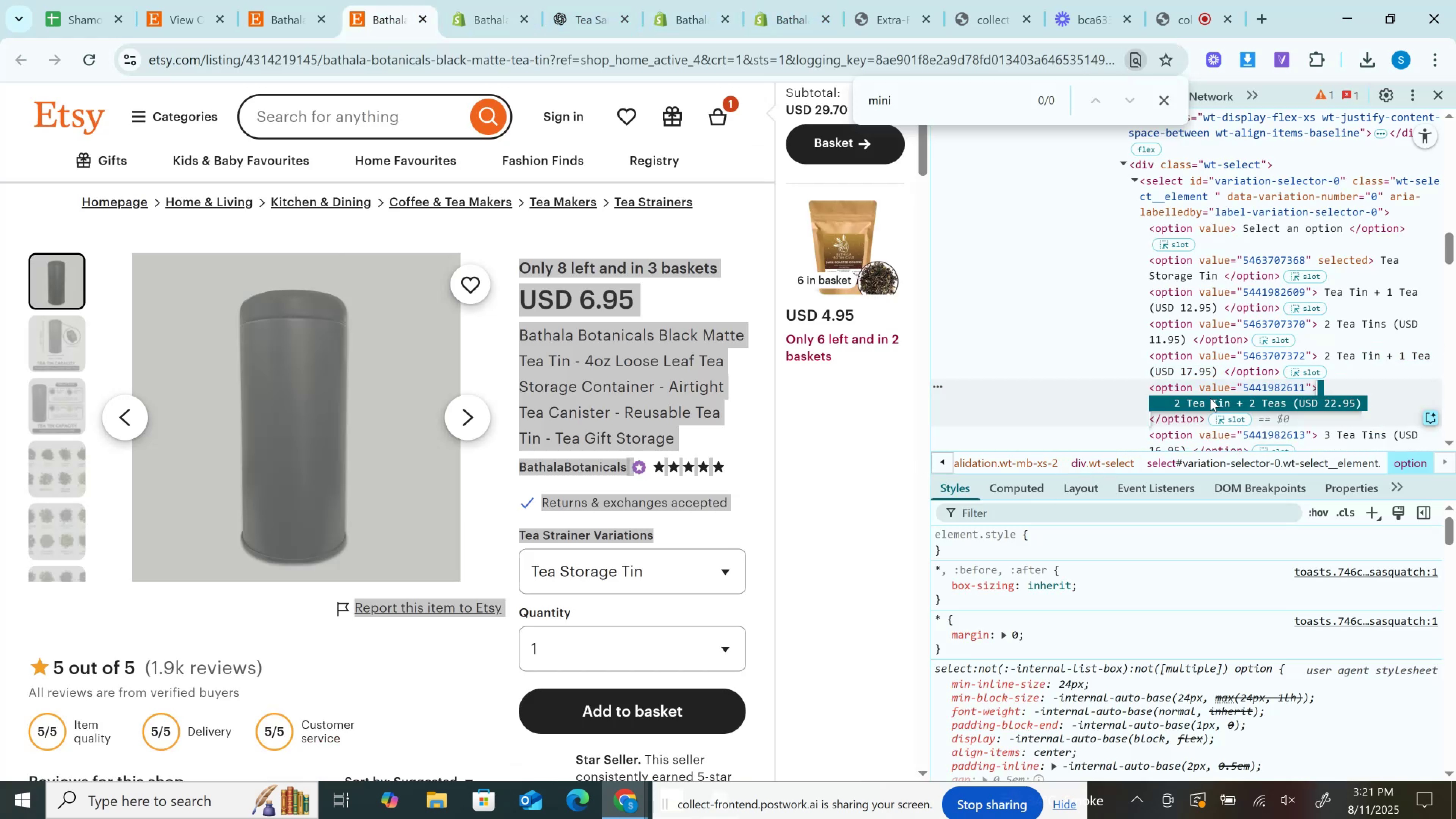 
key(Control+C)
 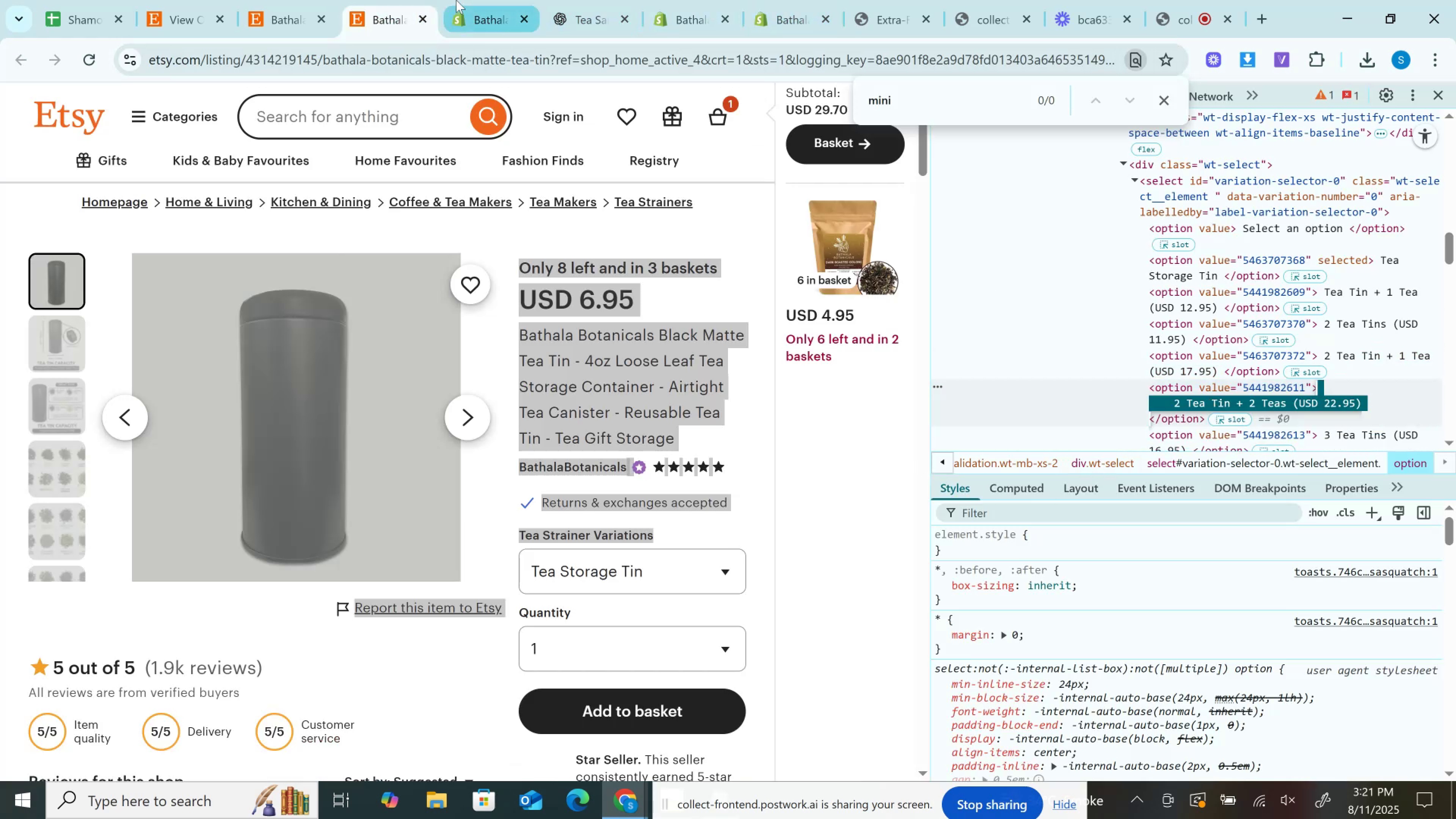 
left_click([459, 0])
 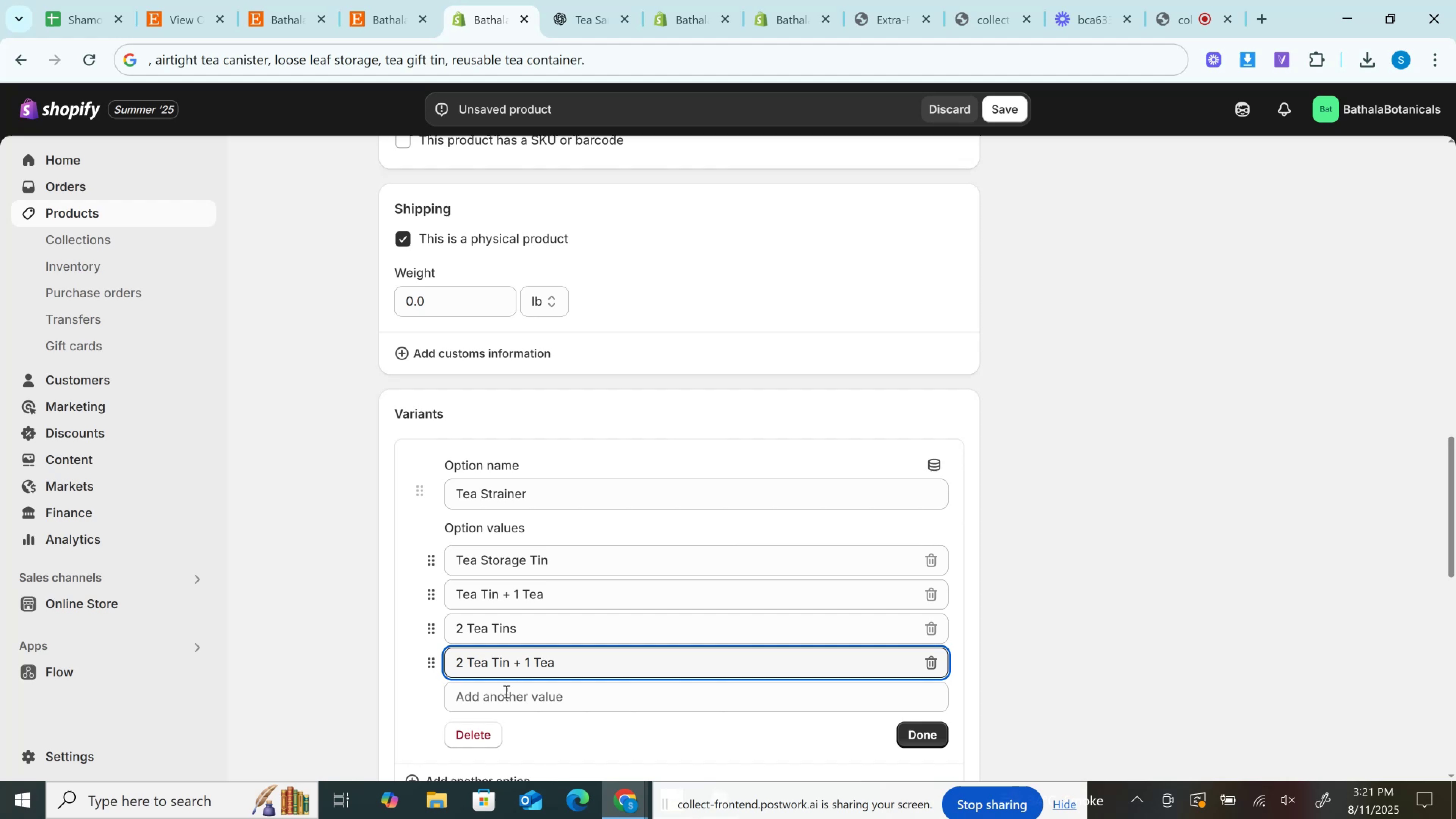 
left_click([505, 690])
 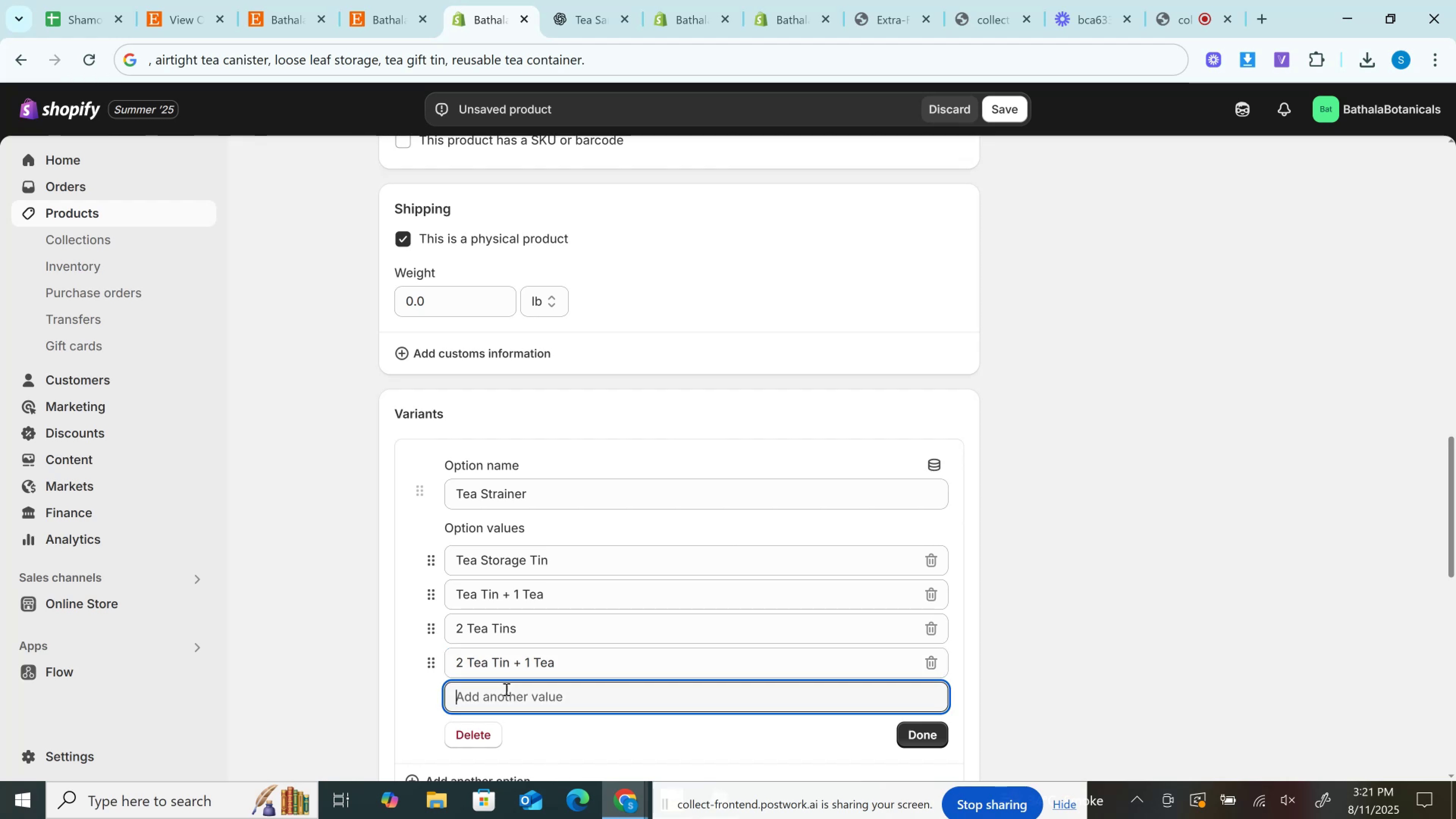 
key(Control+V)
 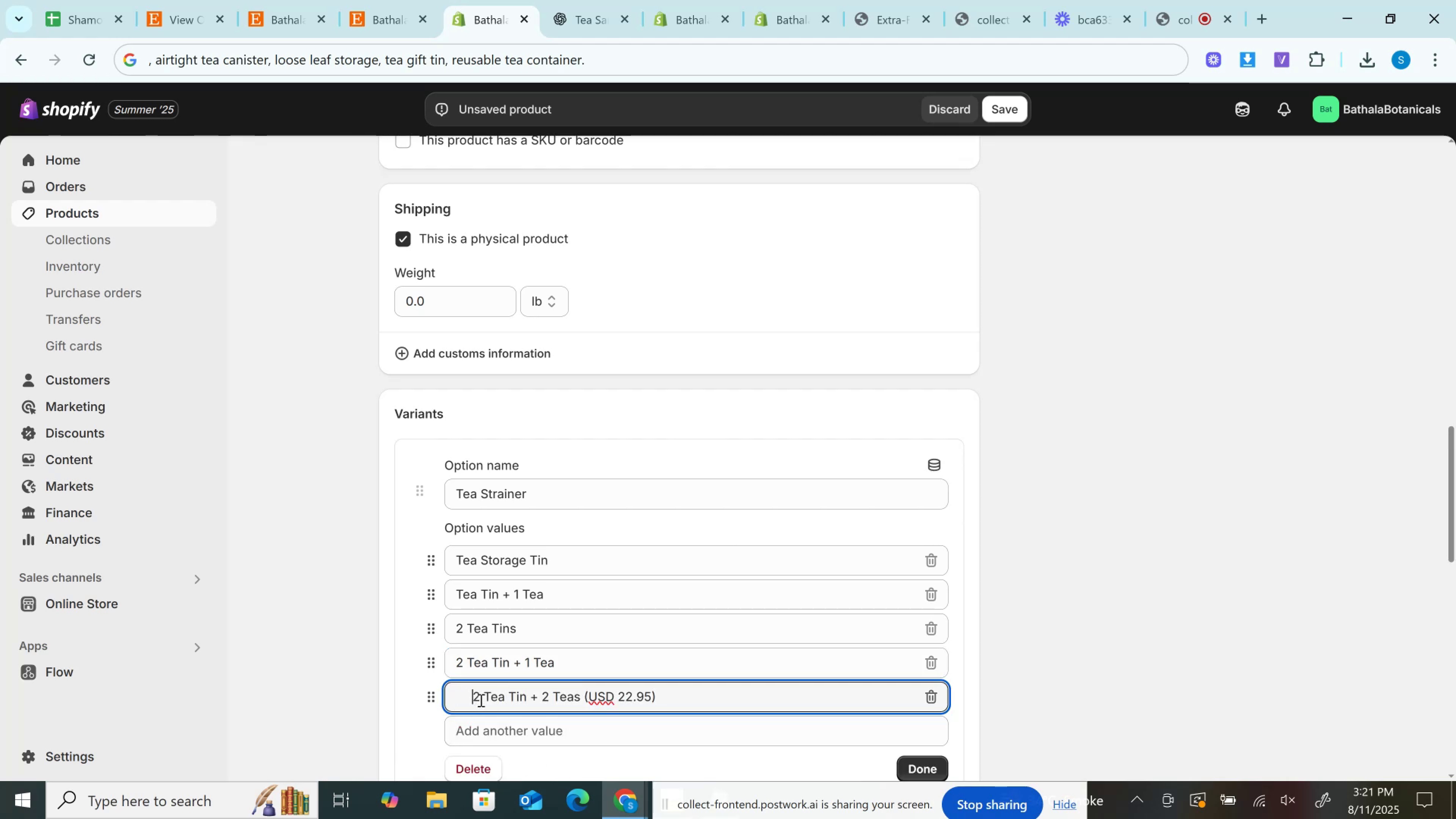 
hold_key(key=Backspace, duration=0.8)
 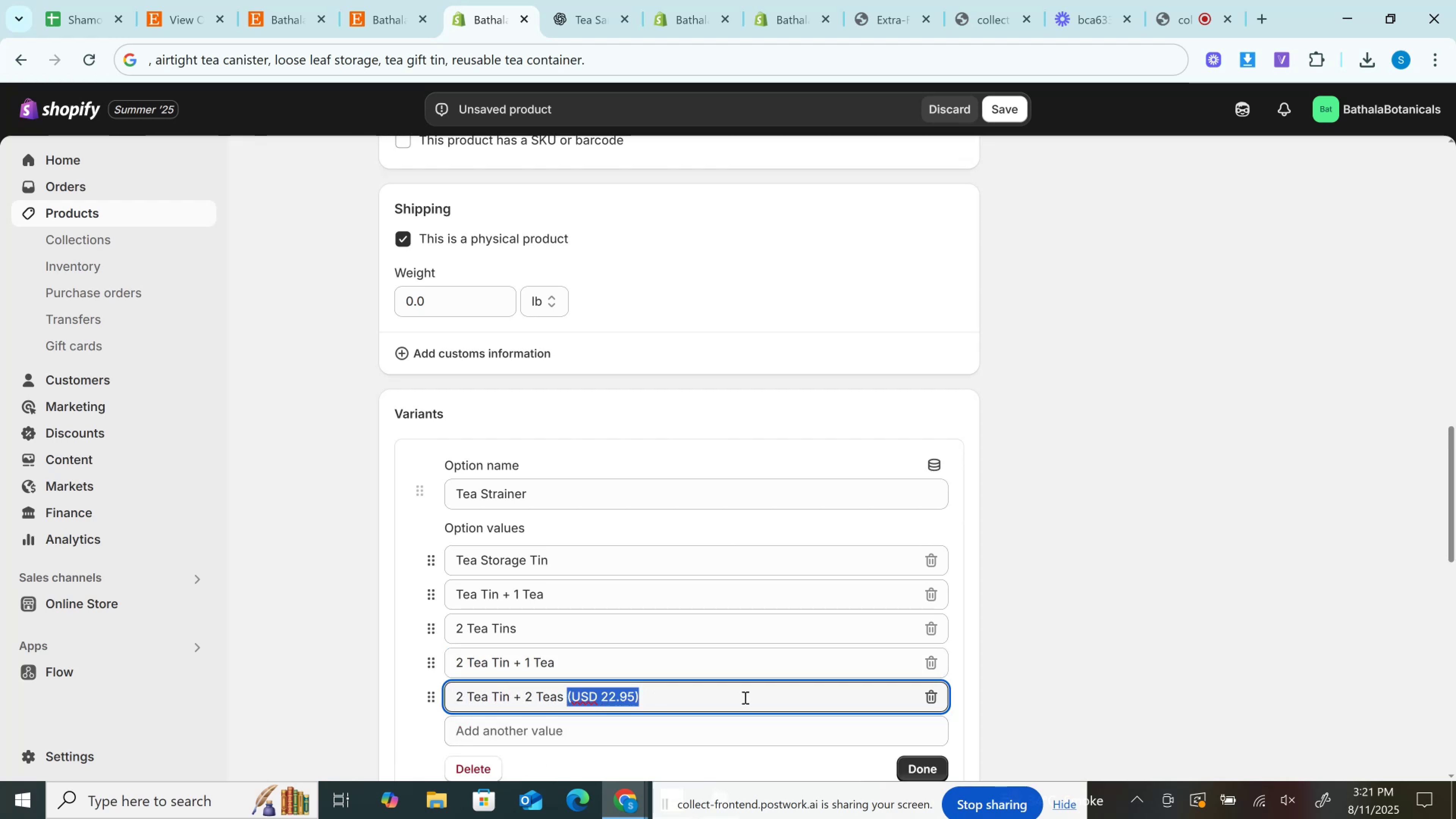 
key(Backspace)
 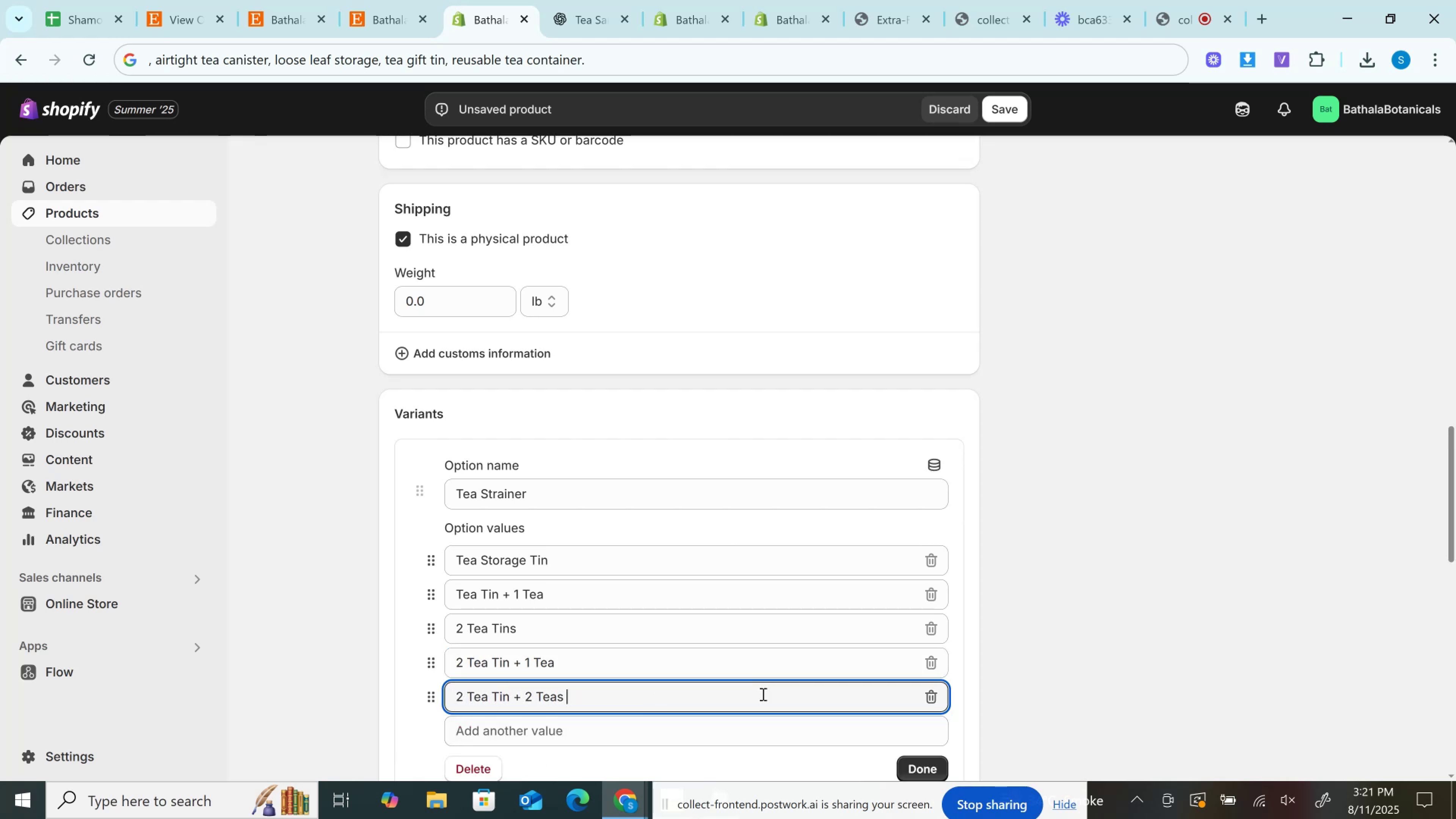 
key(Backspace)
 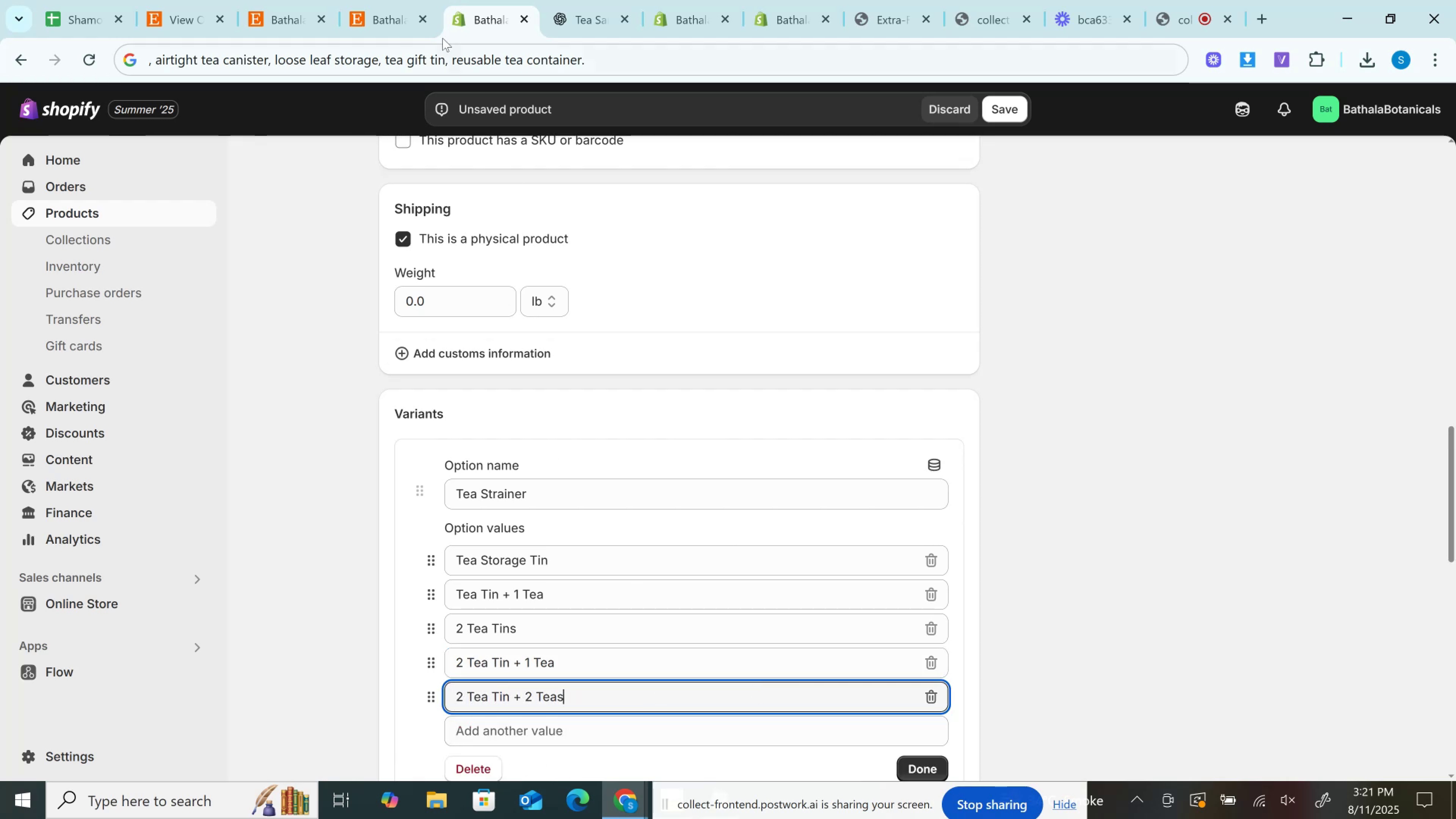 
left_click([417, 0])
 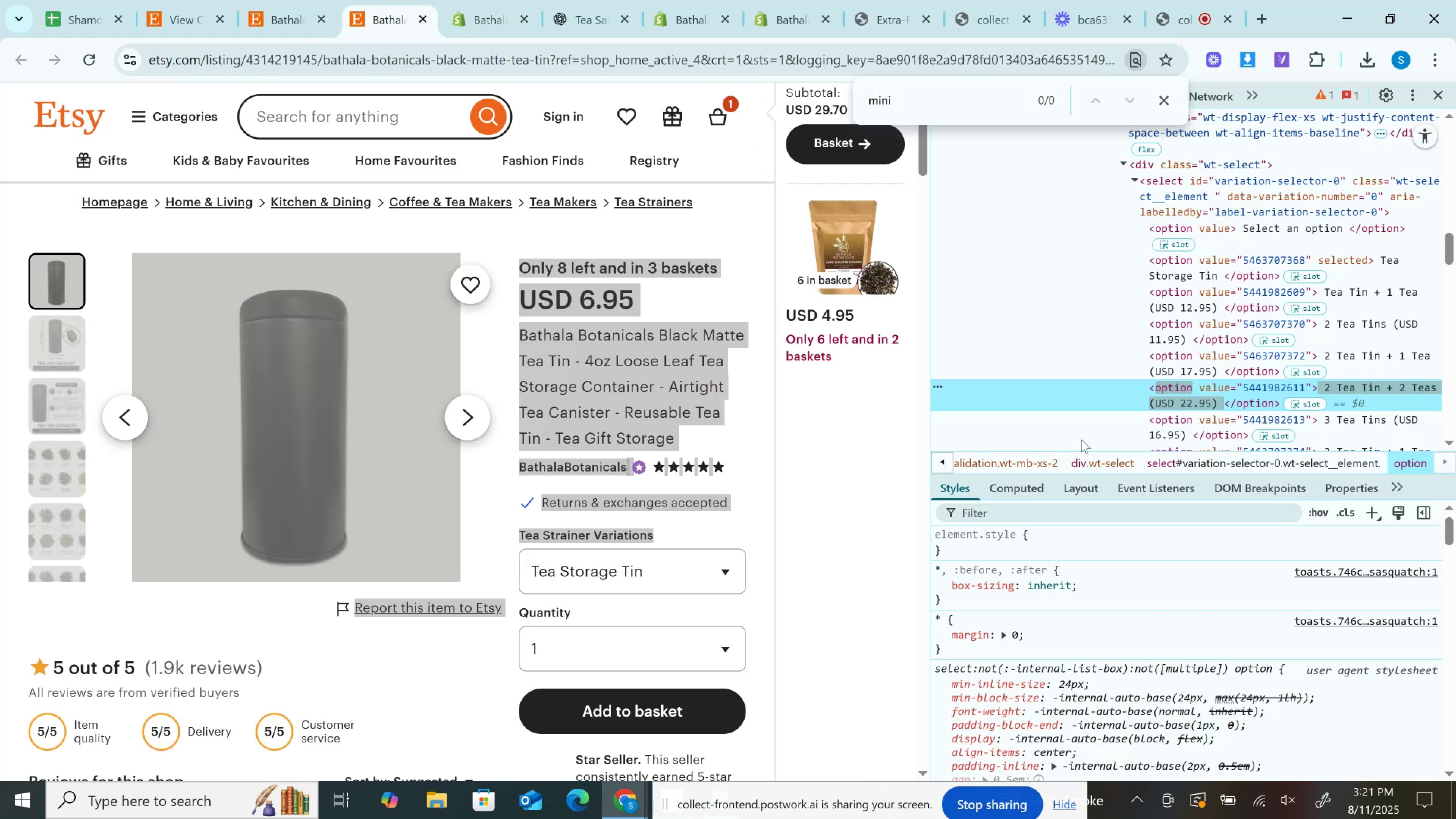 
scroll: coordinate [1210, 327], scroll_direction: down, amount: 1.0
 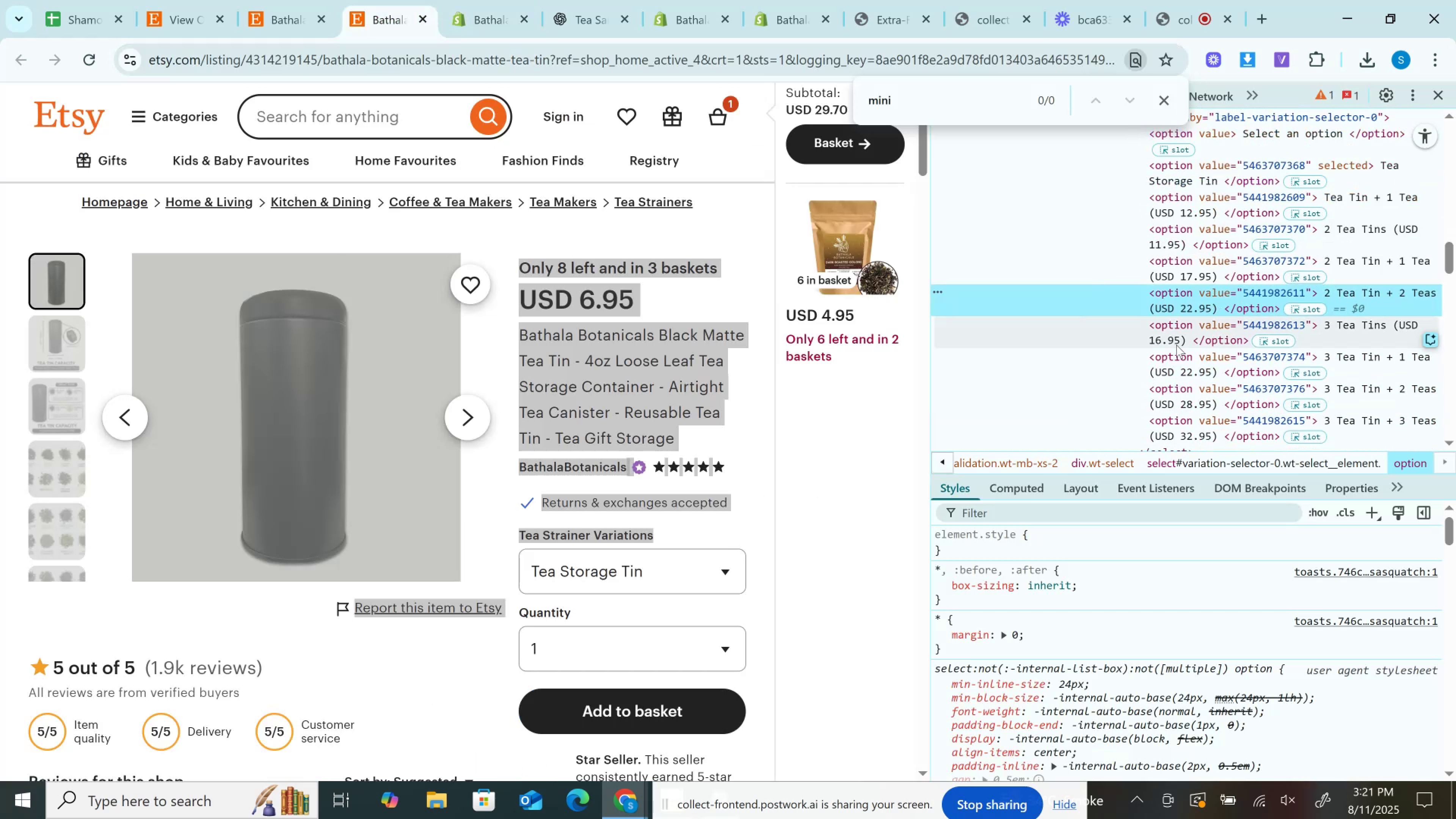 
double_click([1176, 345])
 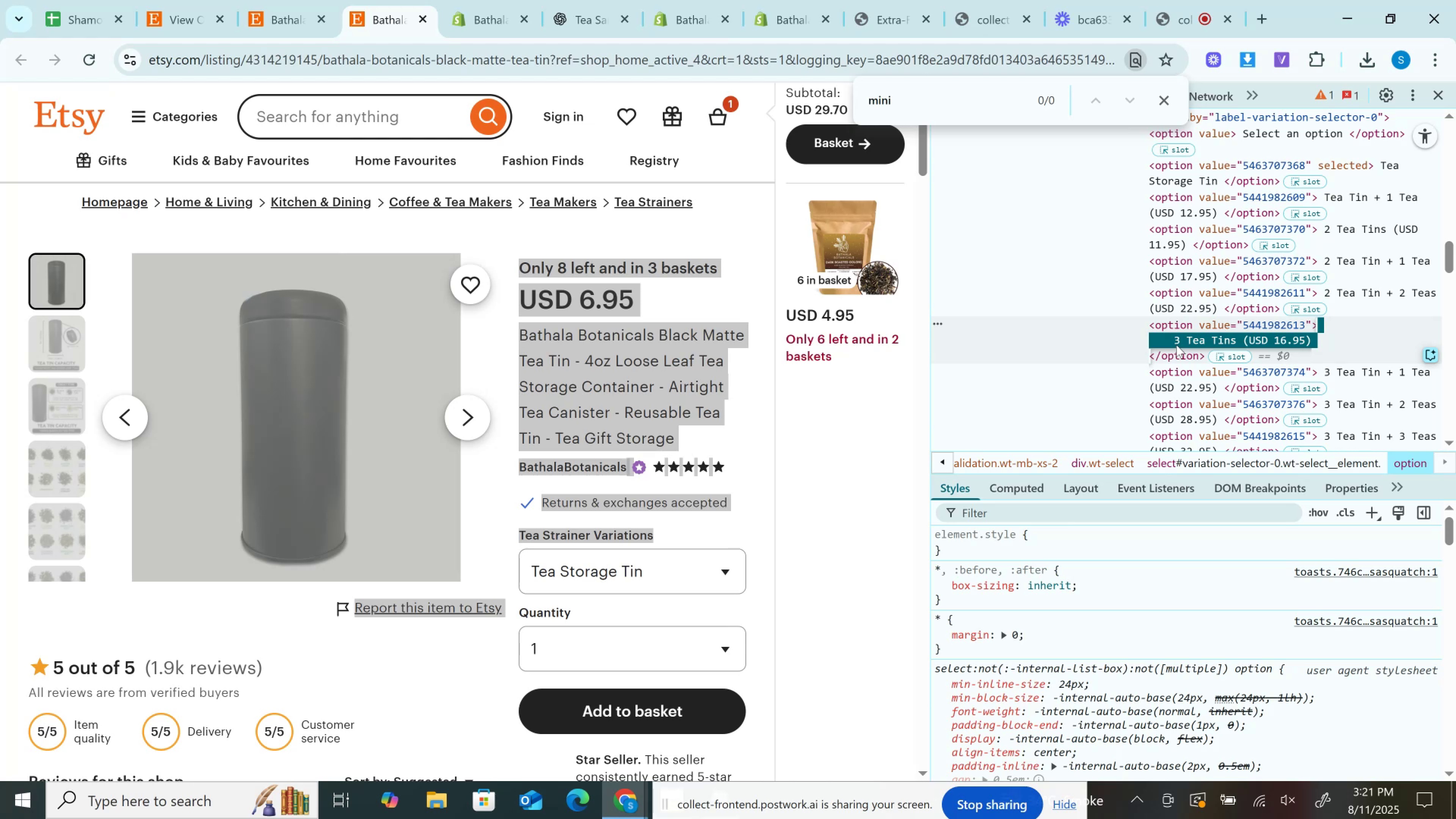 
key(Control+C)
 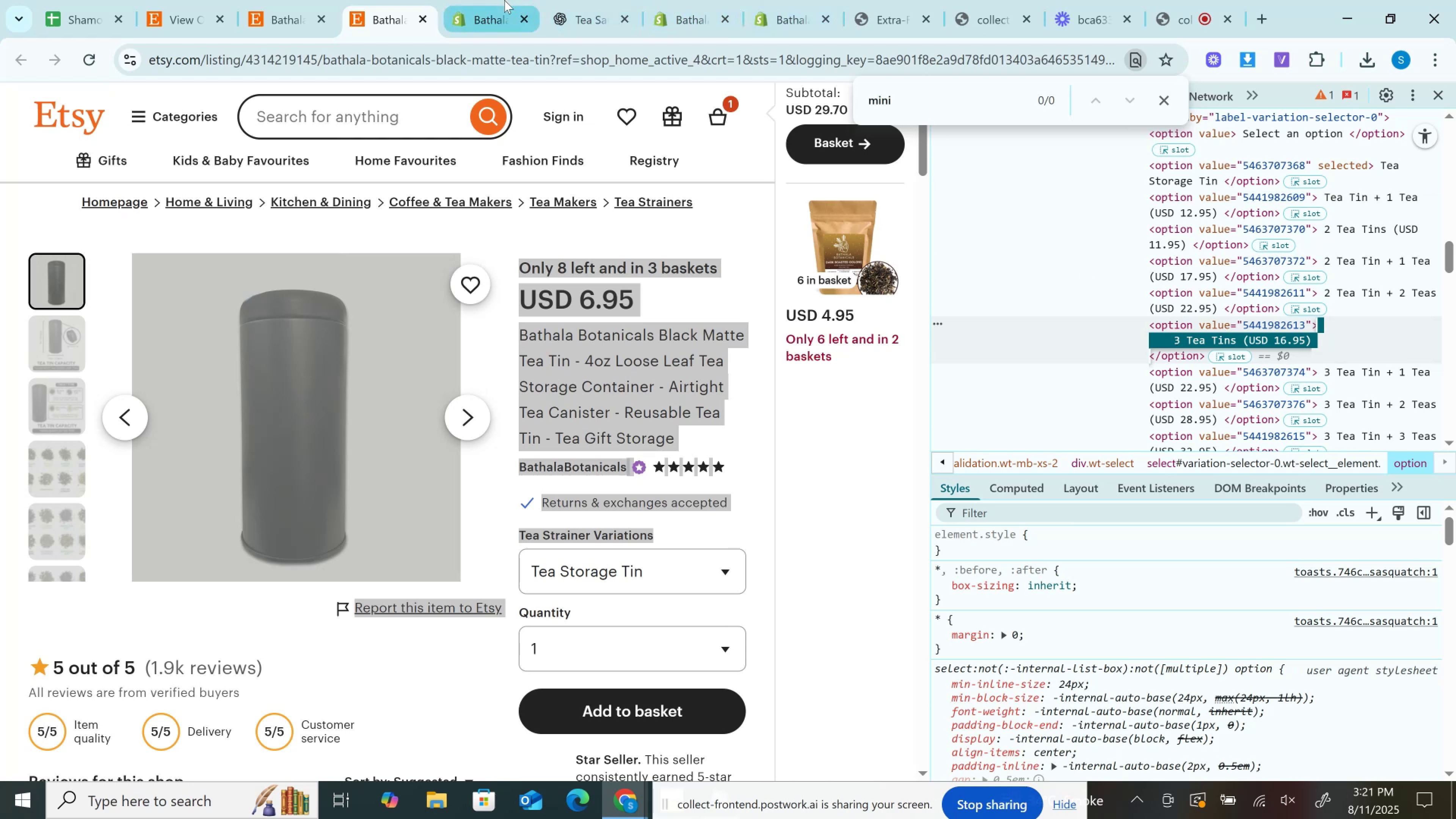 
left_click([504, 0])
 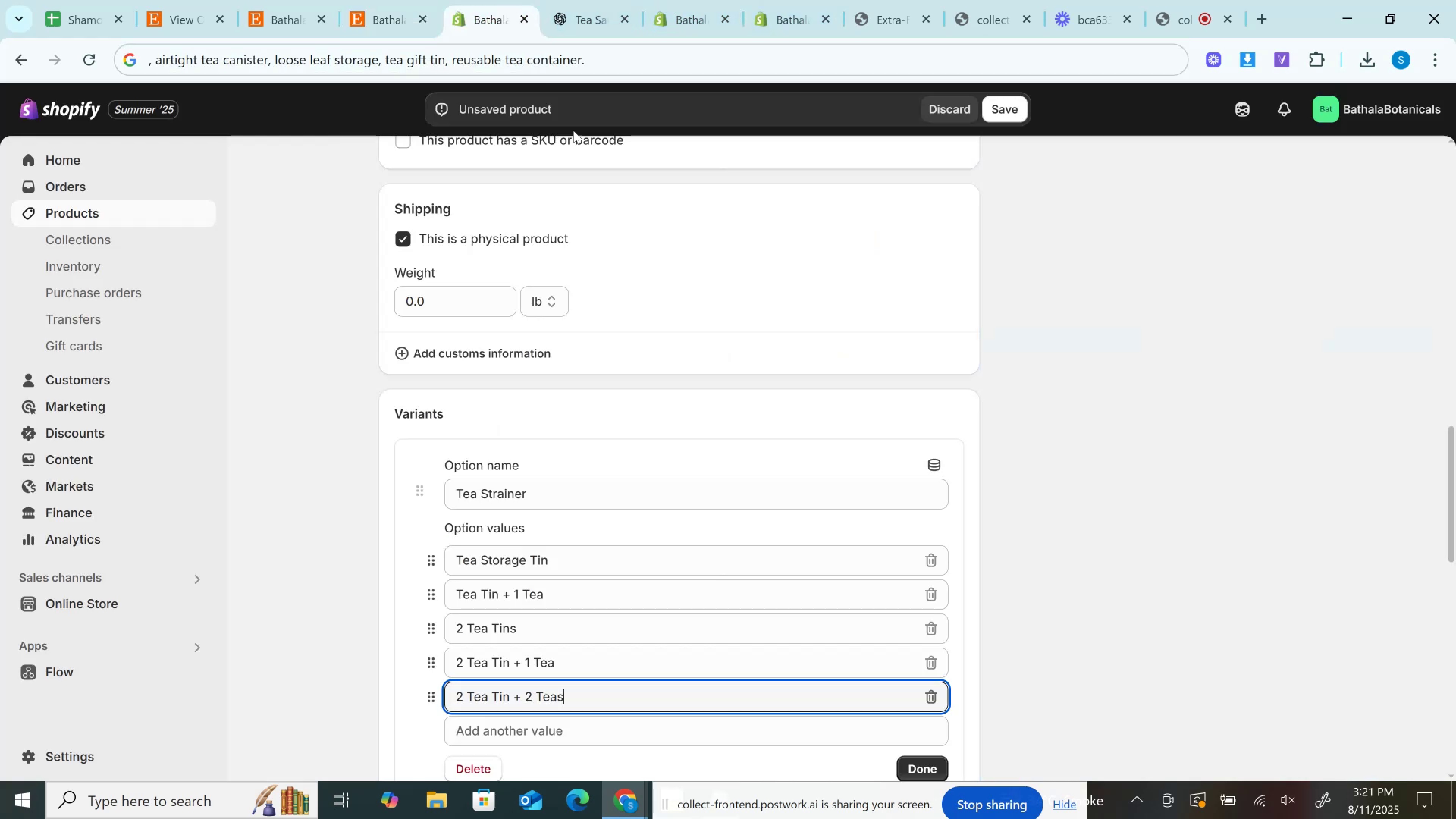 
key(Control+ControlLeft)
 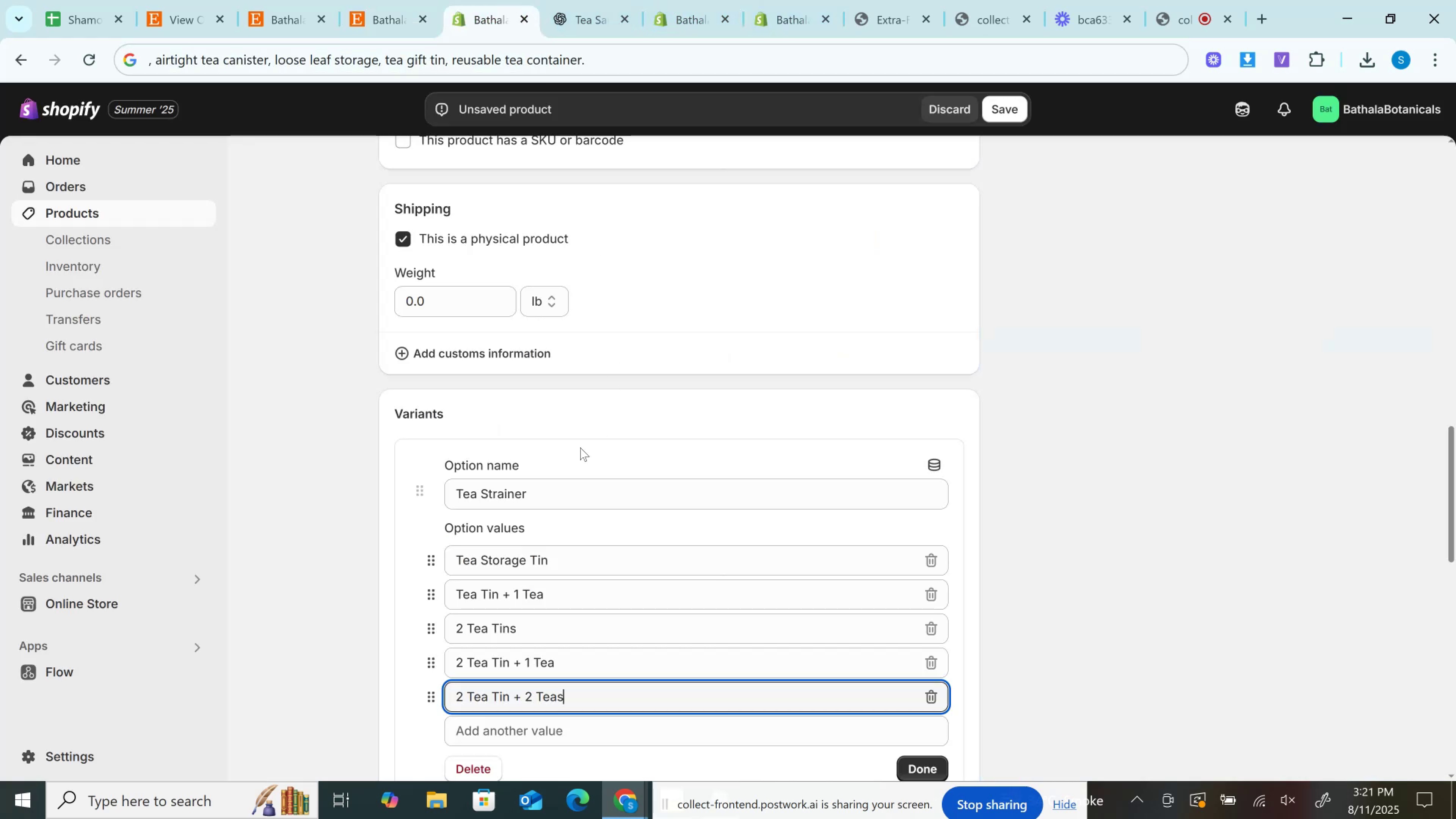 
left_click([553, 740])
 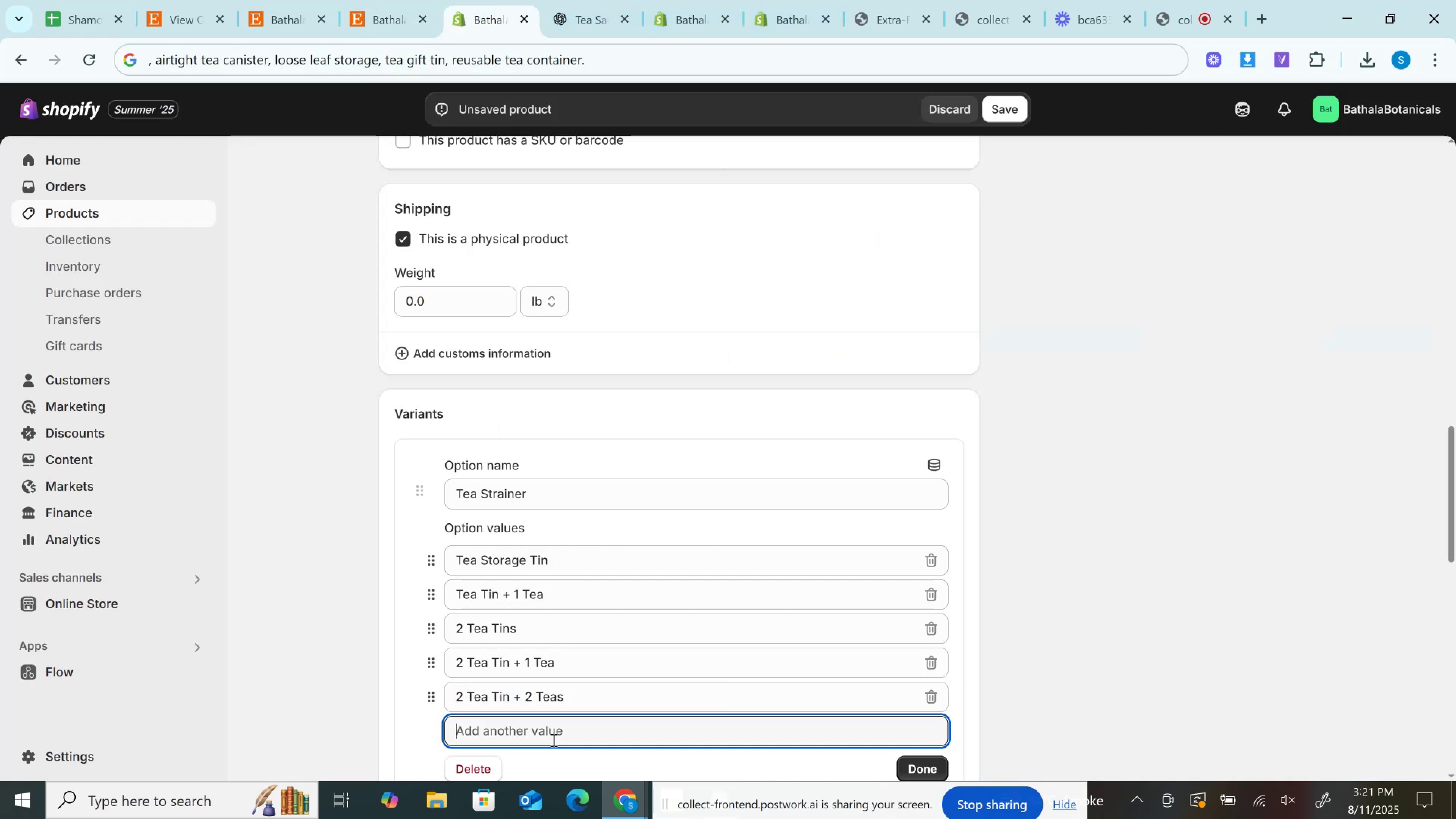 
key(Control+V)
 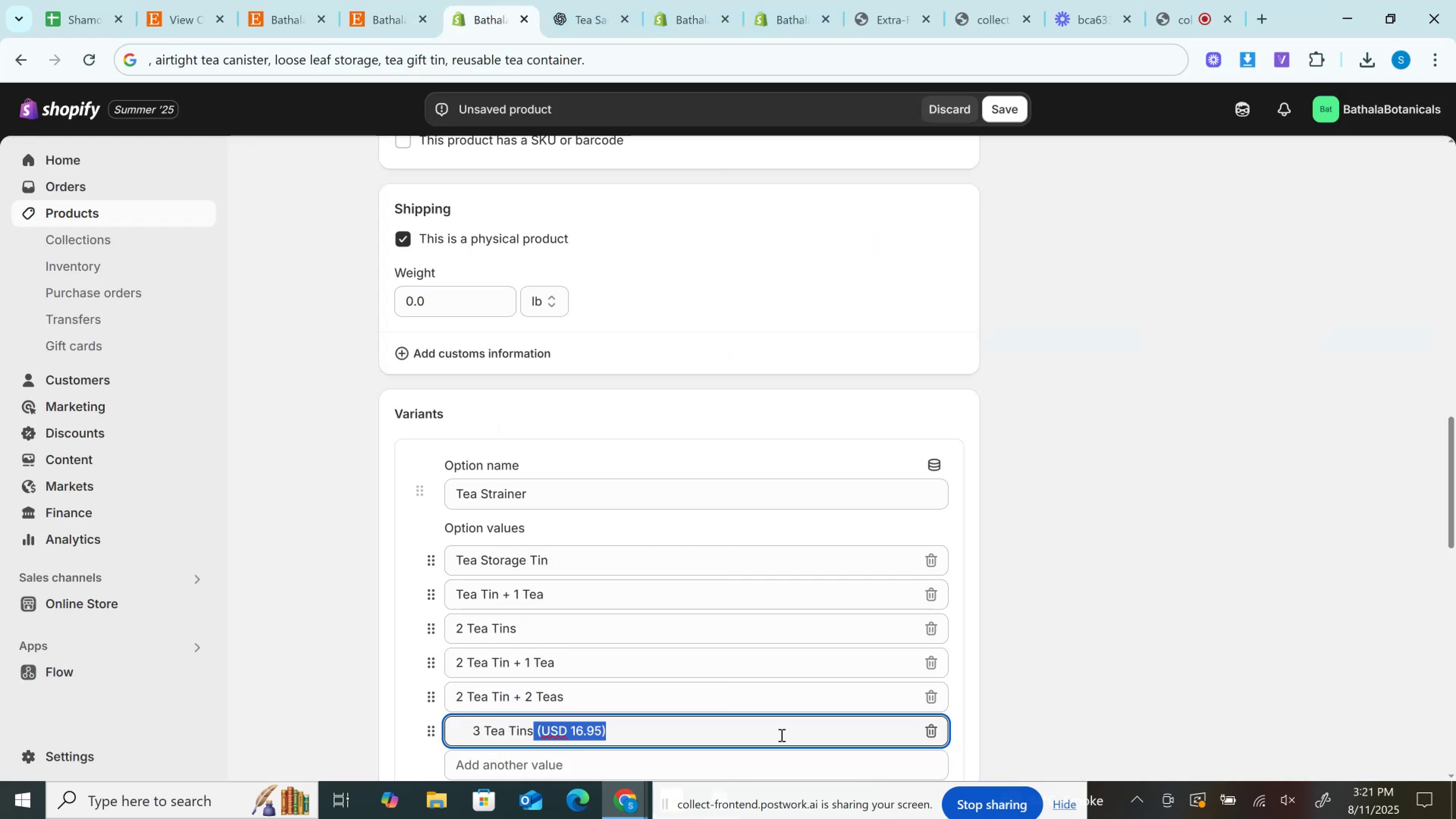 
key(Backspace)
 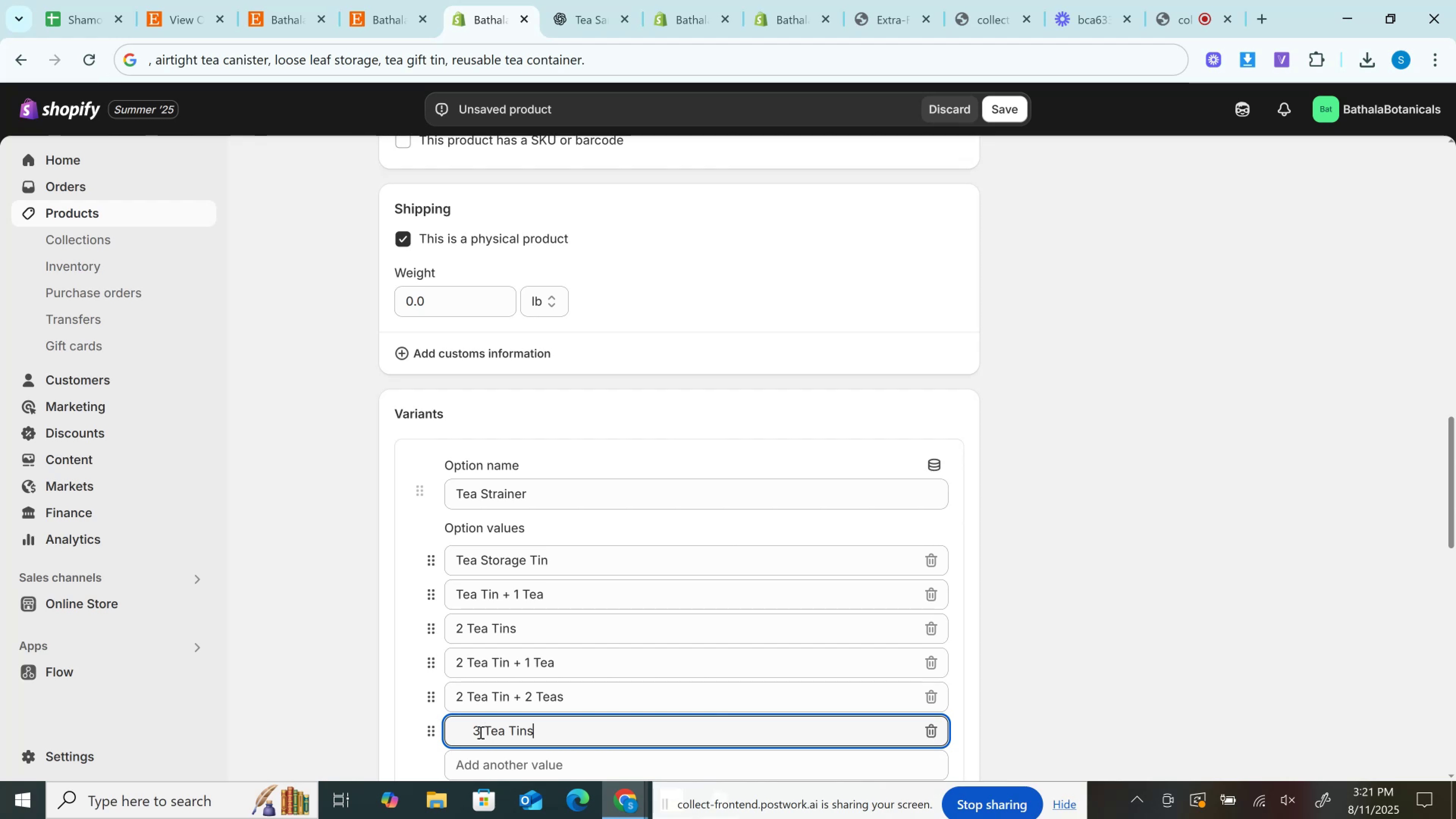 
left_click([476, 730])
 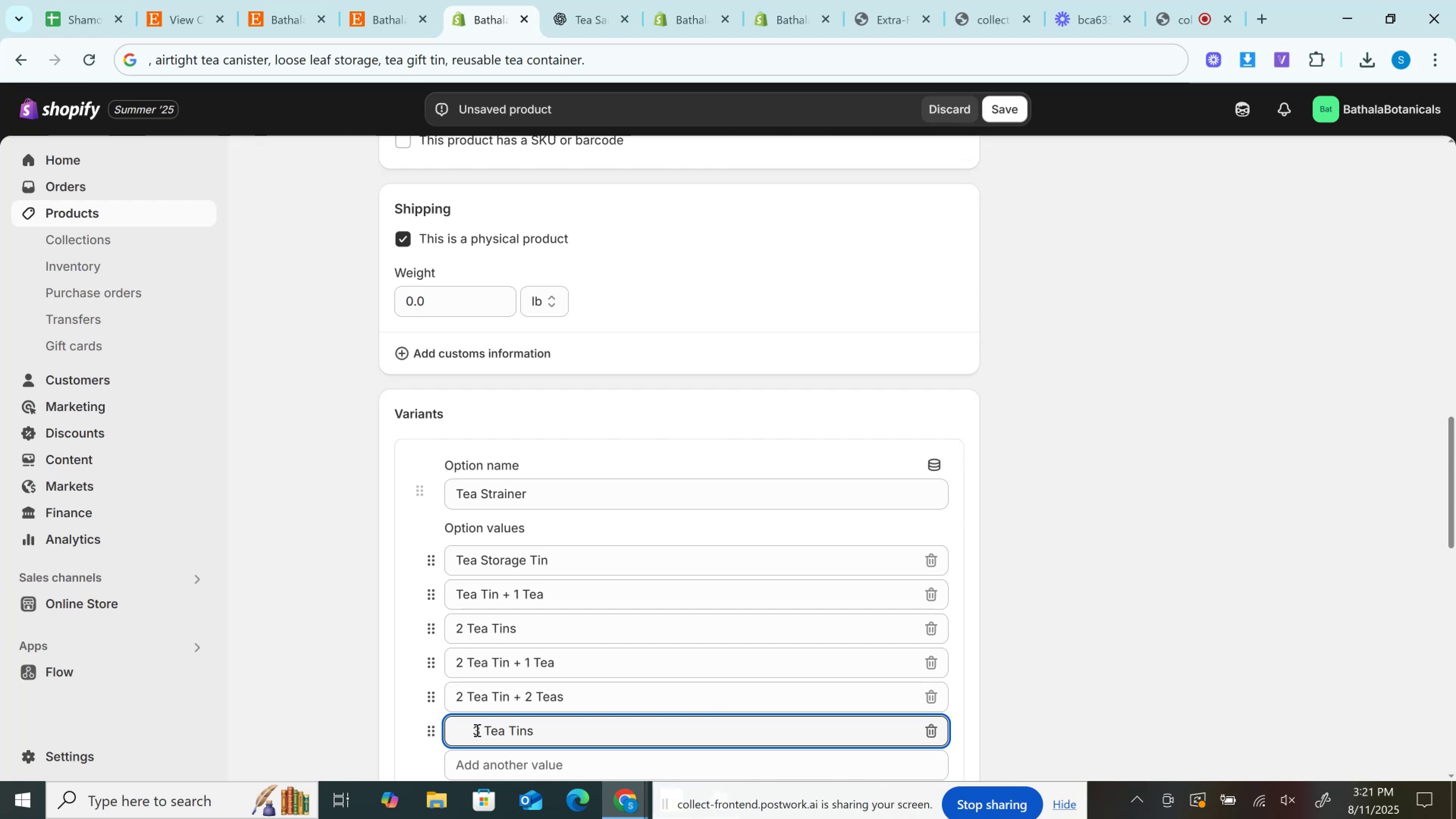 
hold_key(key=Backspace, duration=0.79)
 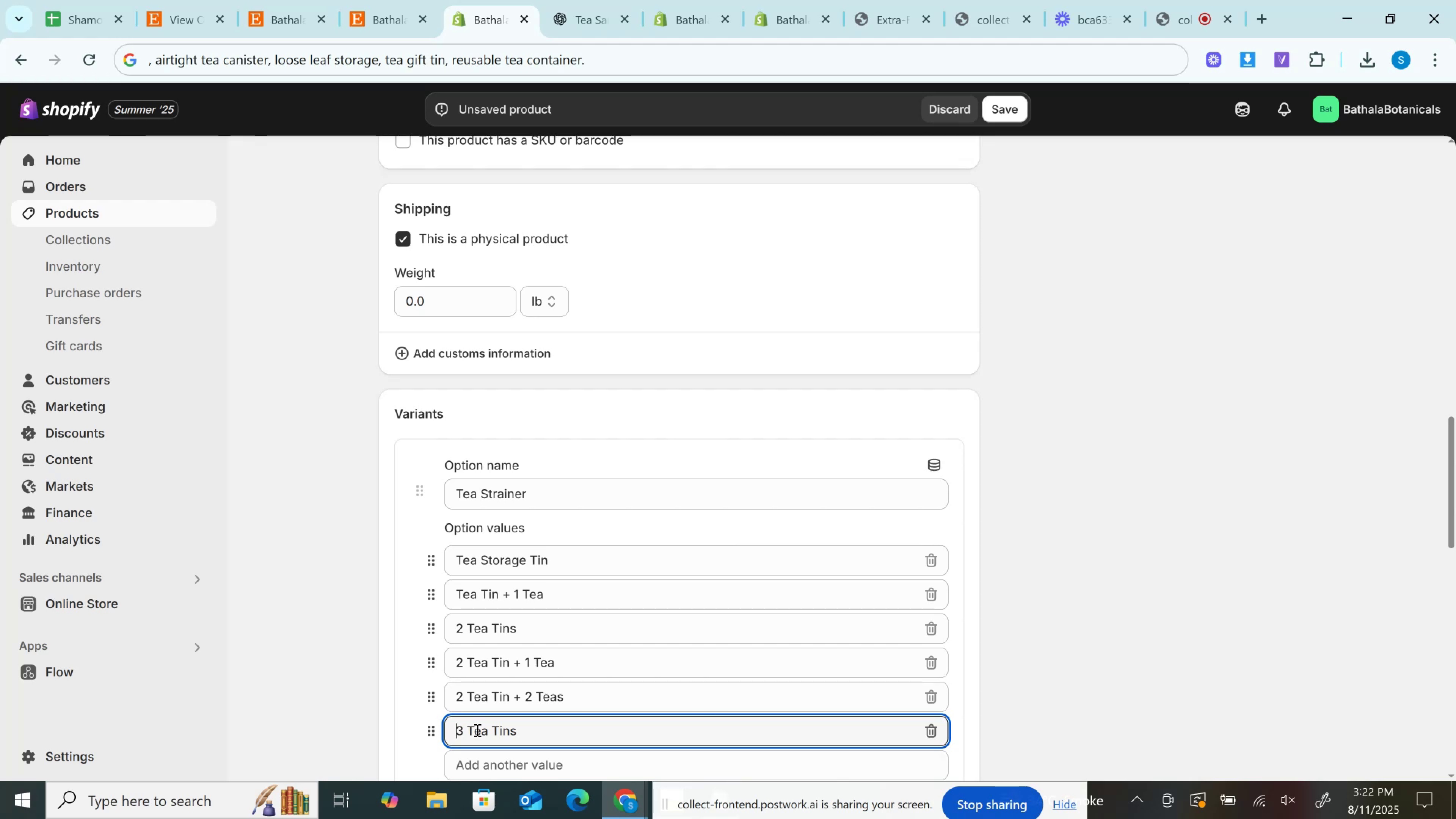 
wait(27.28)
 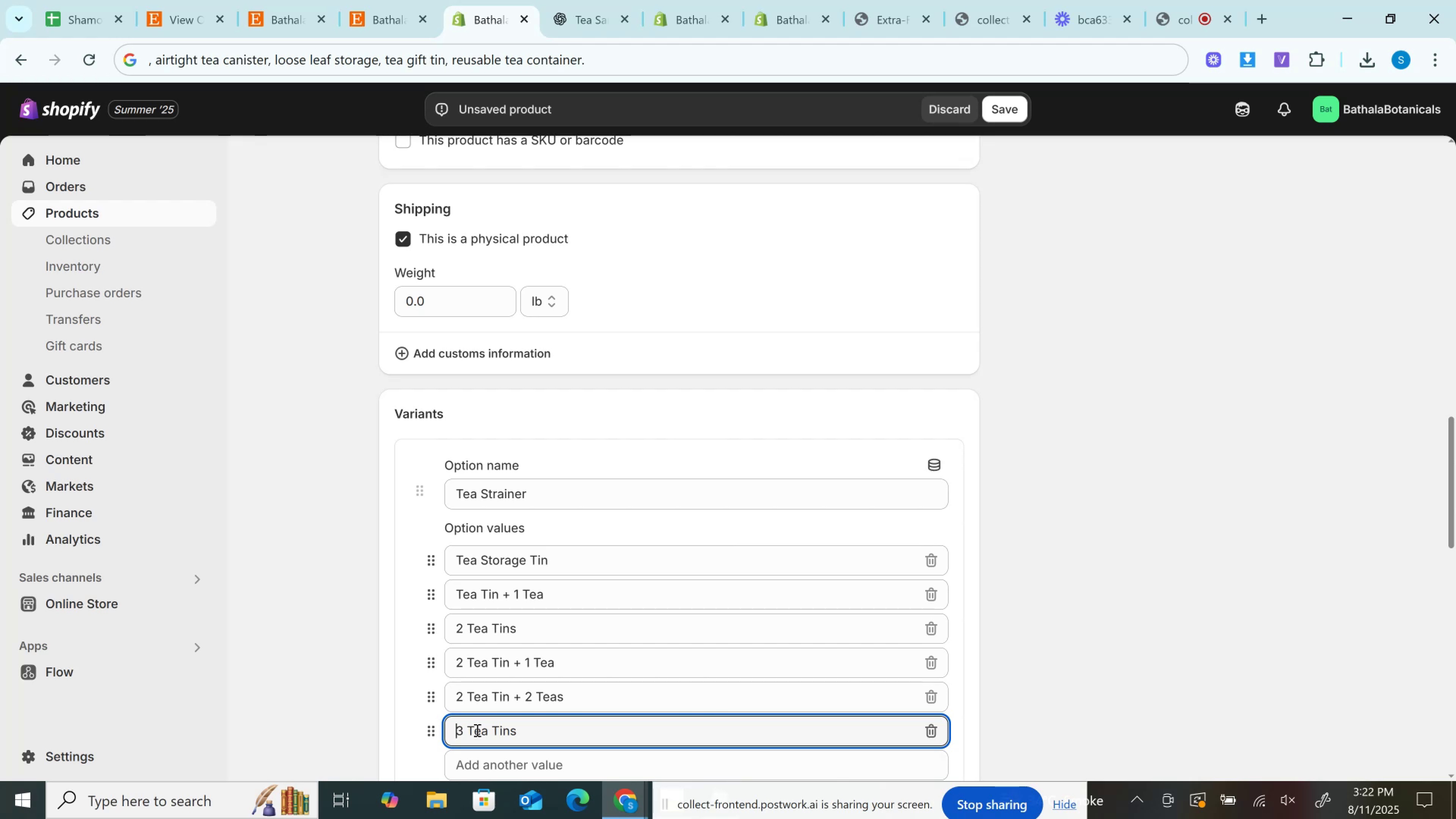 
left_click([412, 0])
 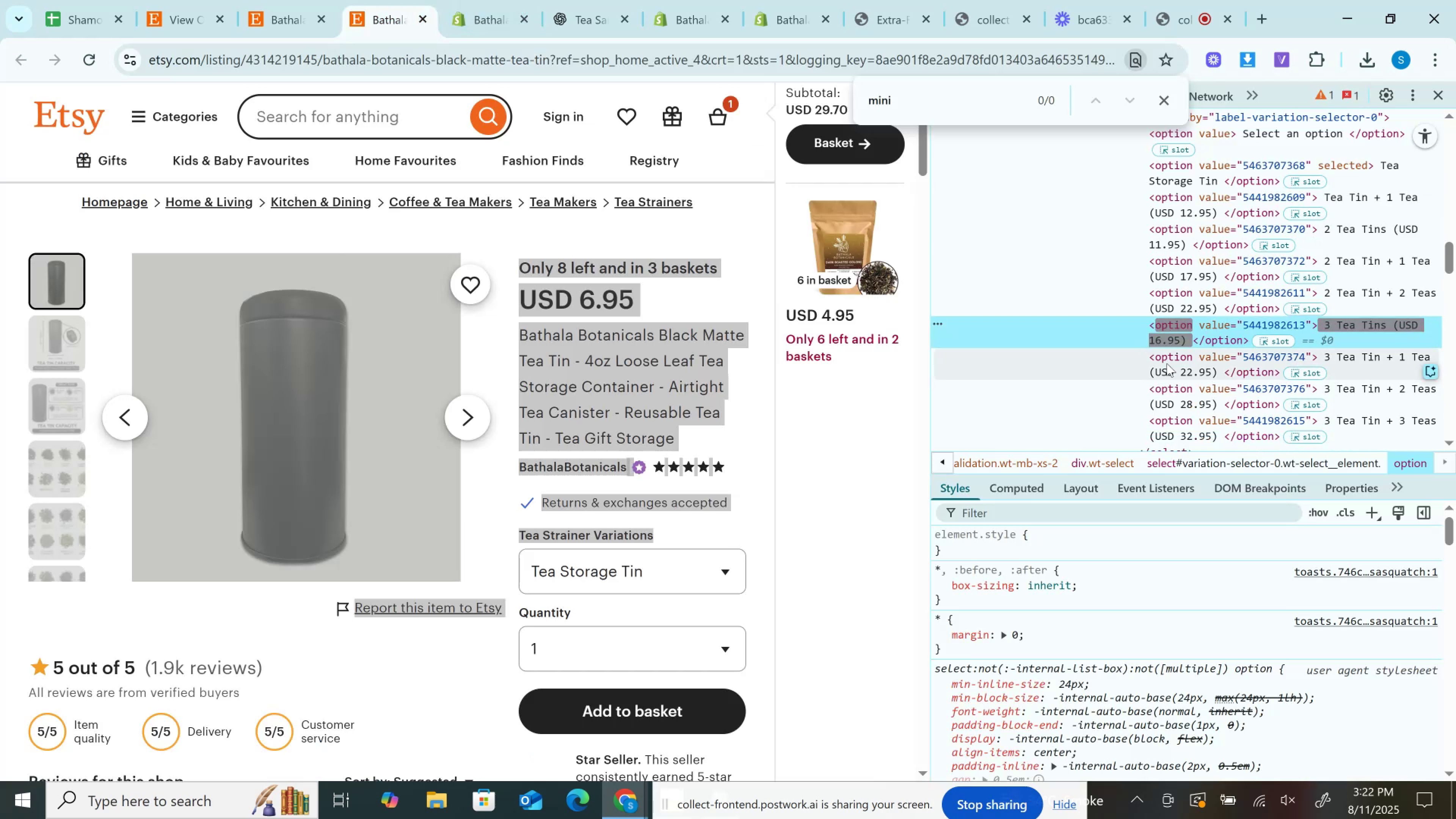 
double_click([1167, 363])
 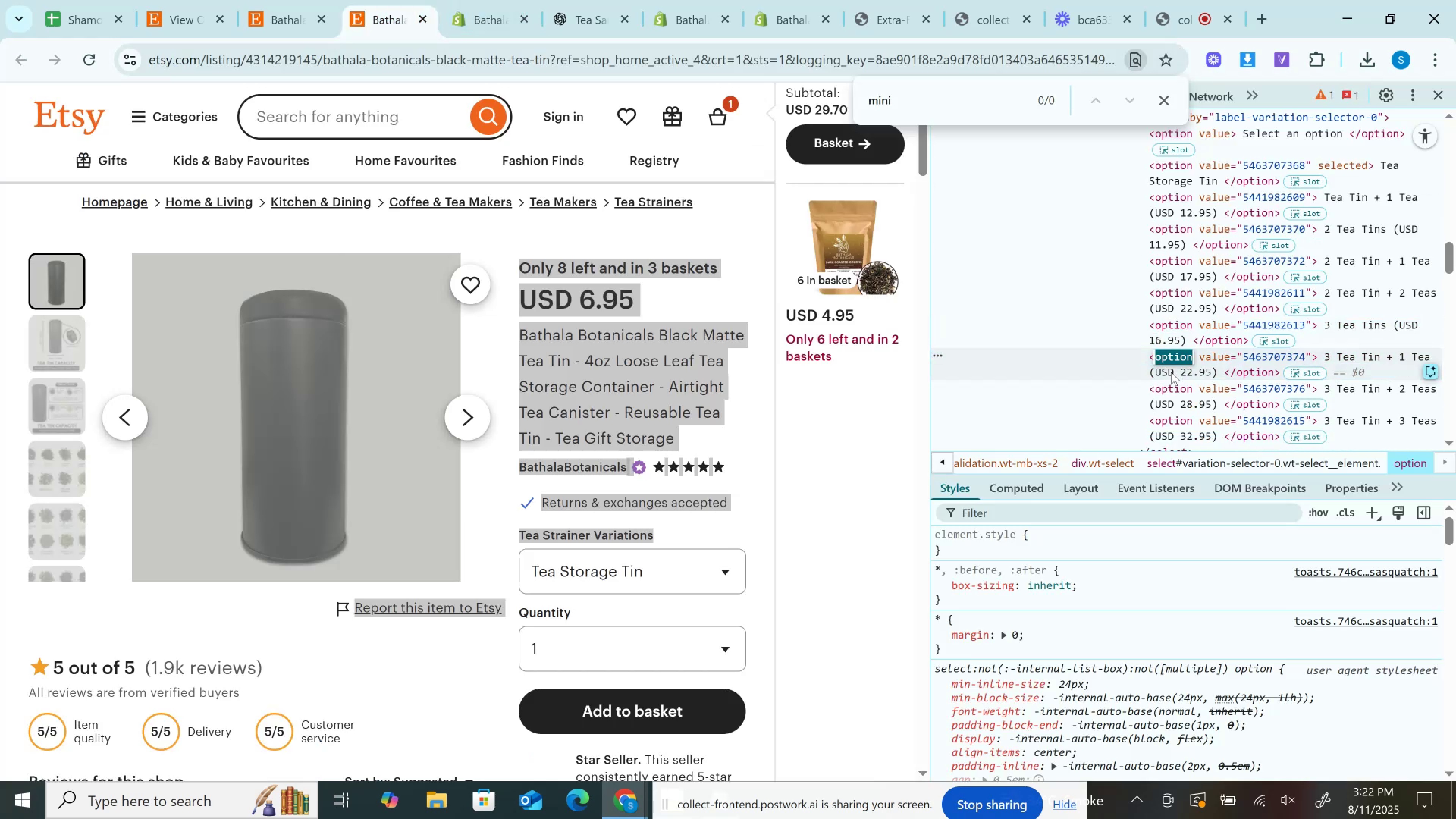 
double_click([1171, 372])
 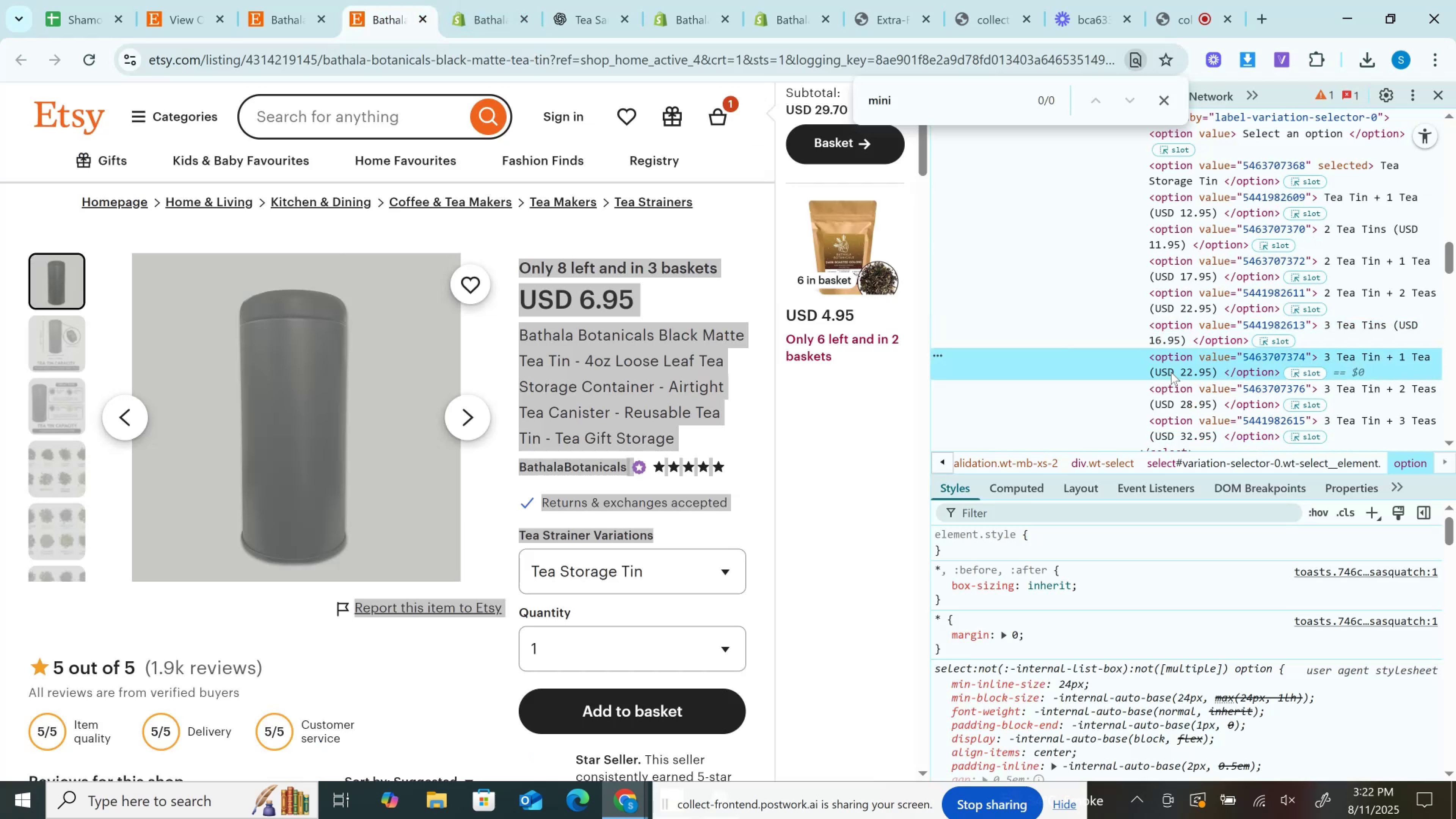 
key(Control+ControlLeft)
 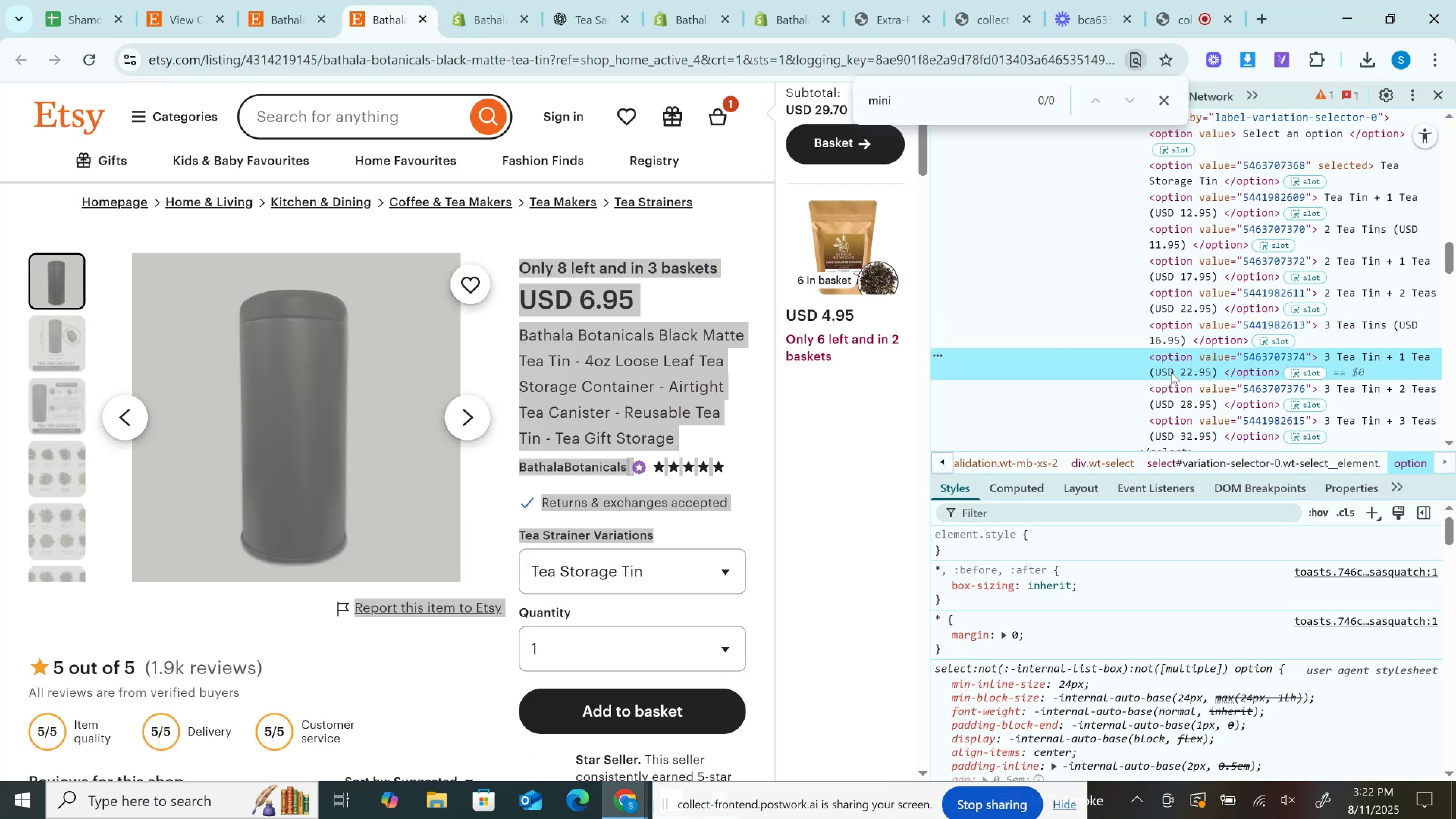 
double_click([1171, 372])
 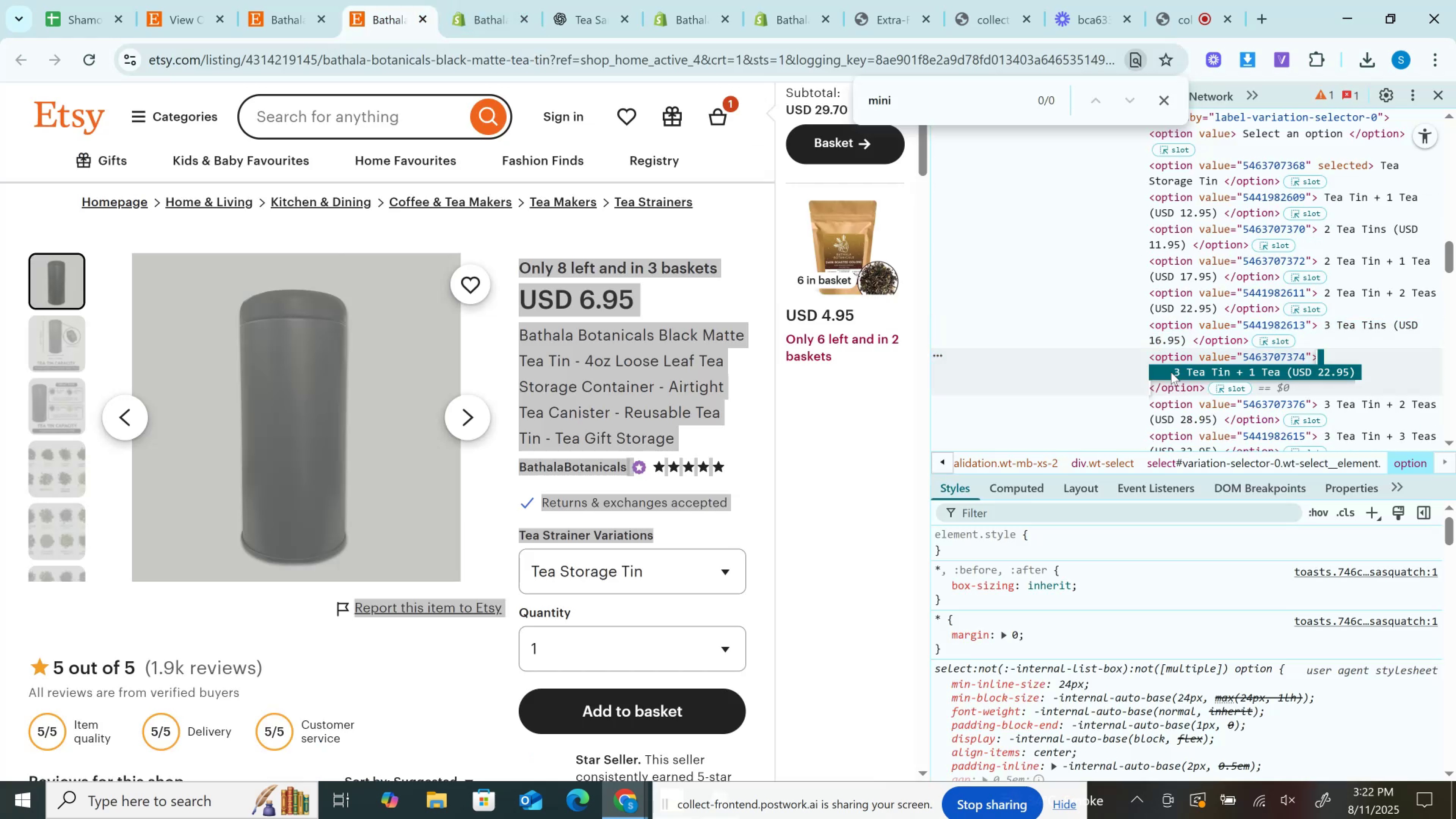 
key(Control+C)
 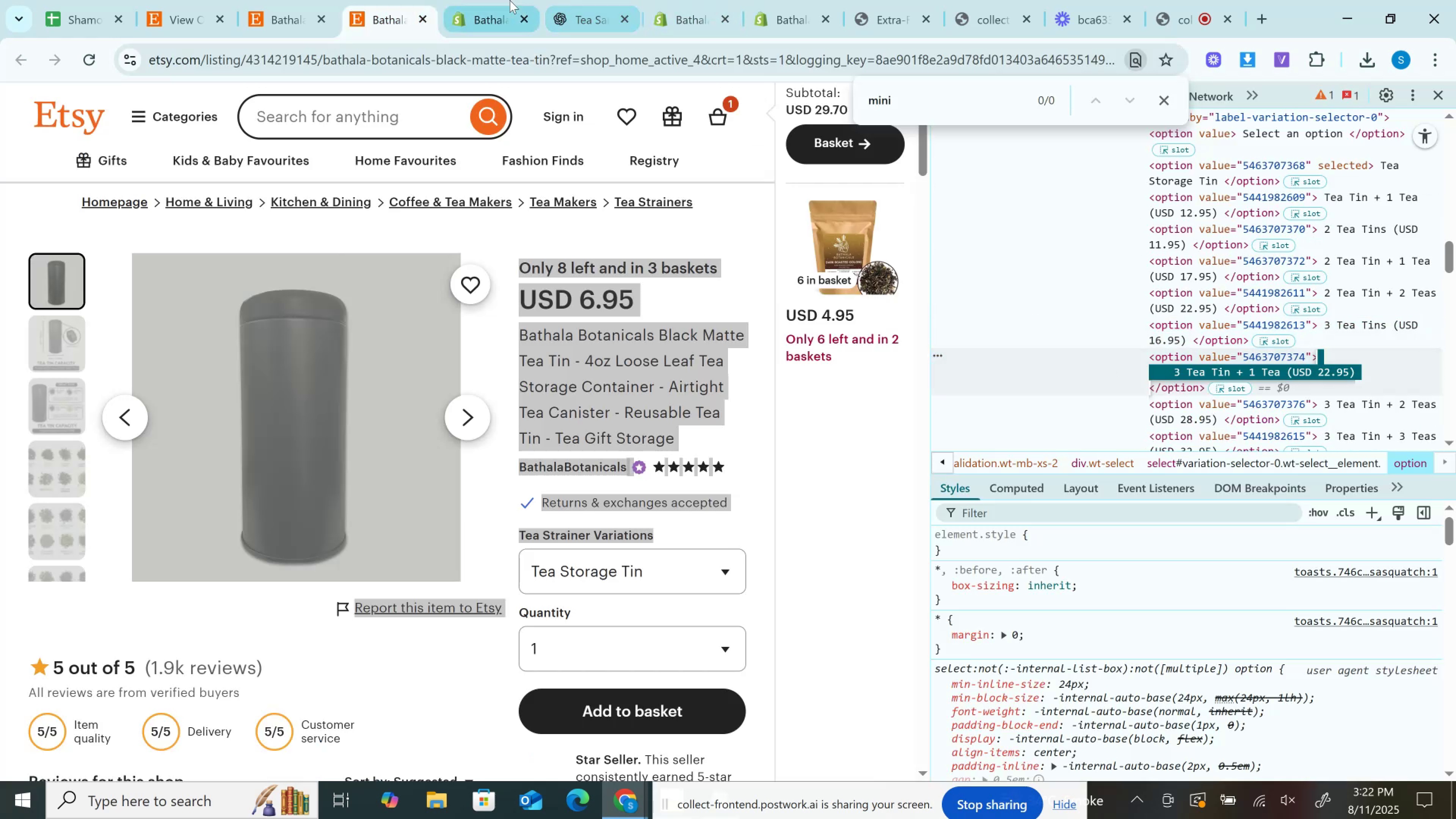 
left_click([510, 0])
 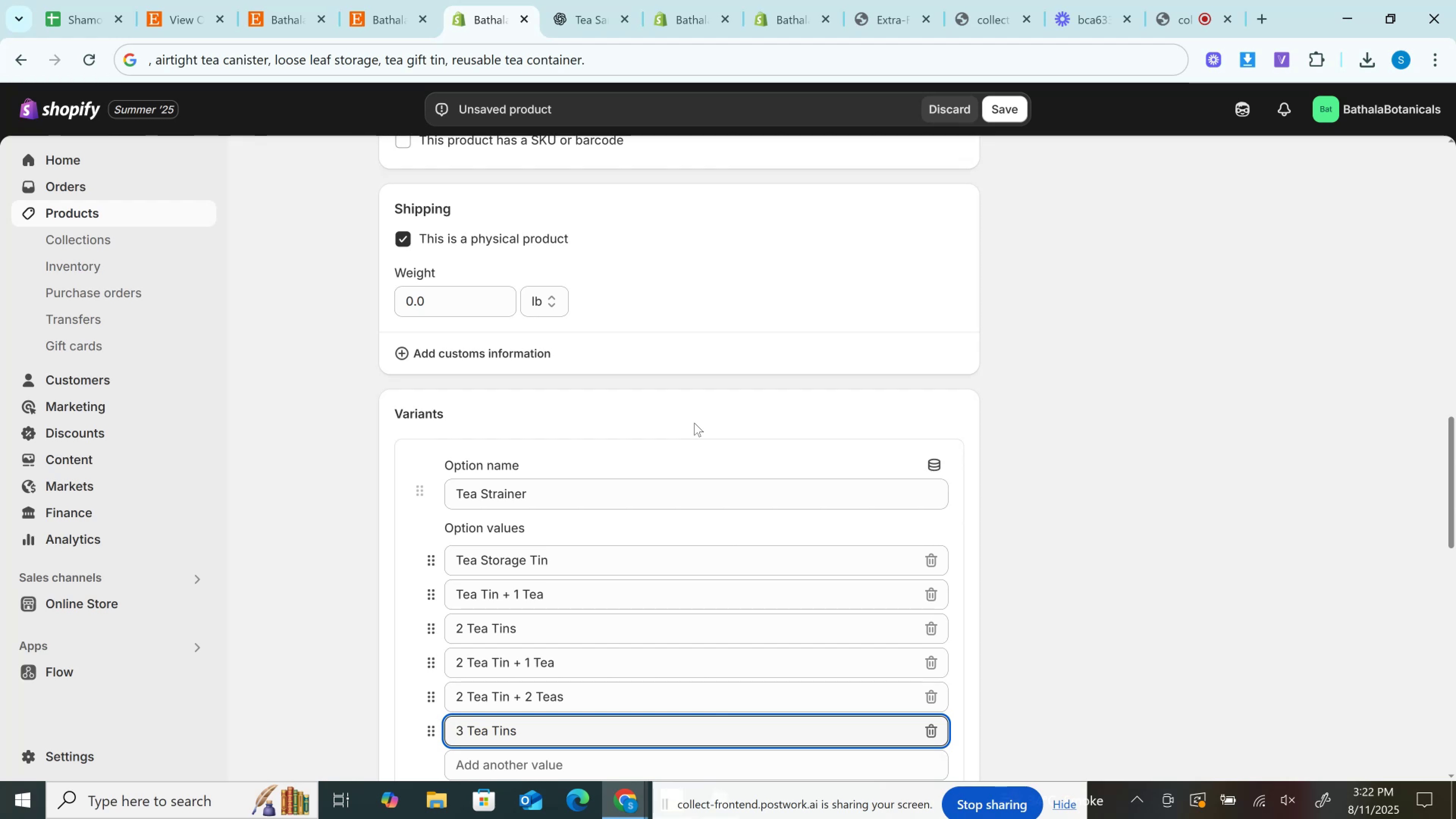 
wait(6.47)
 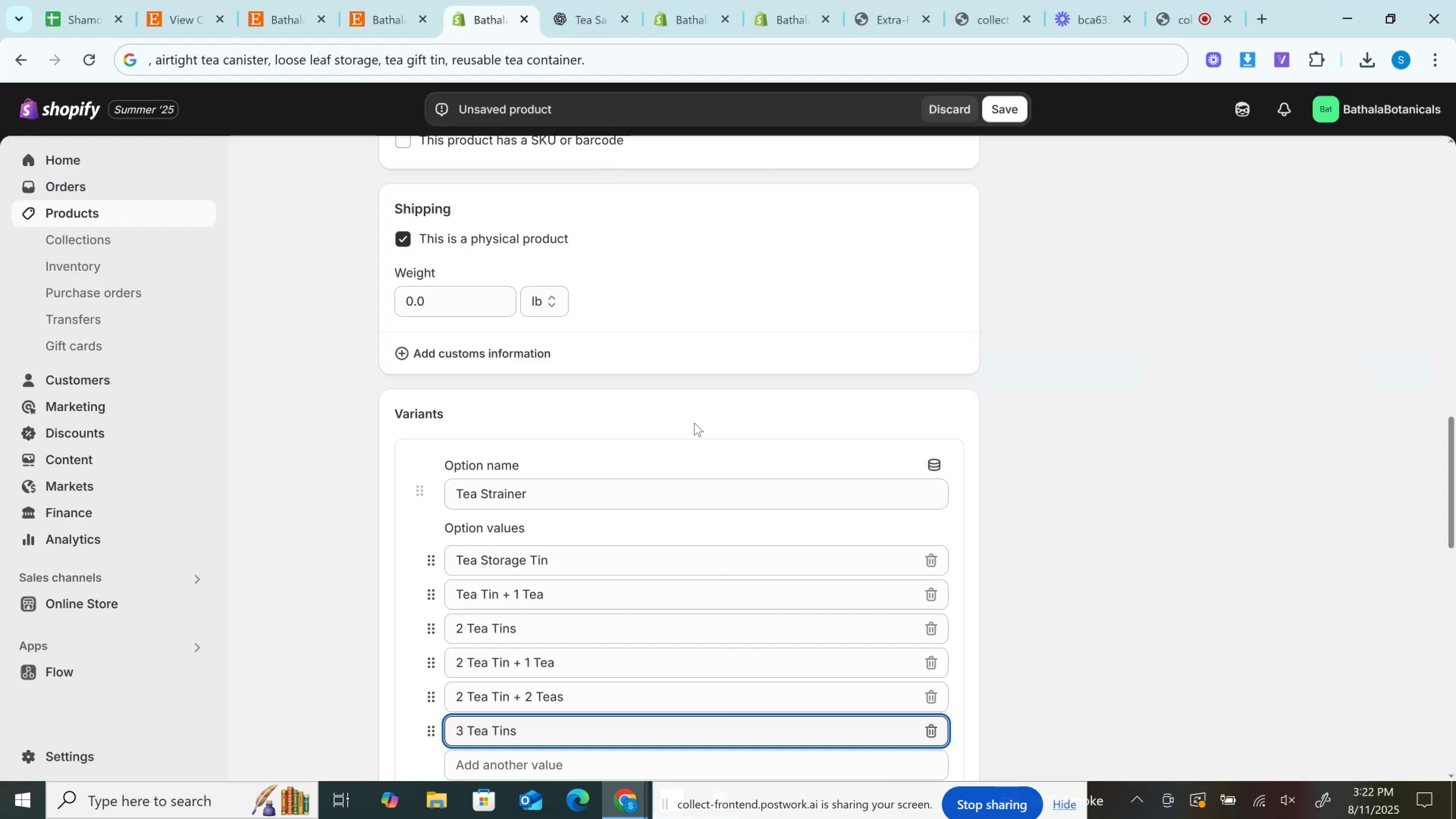 
scroll: coordinate [534, 730], scroll_direction: down, amount: 2.0
 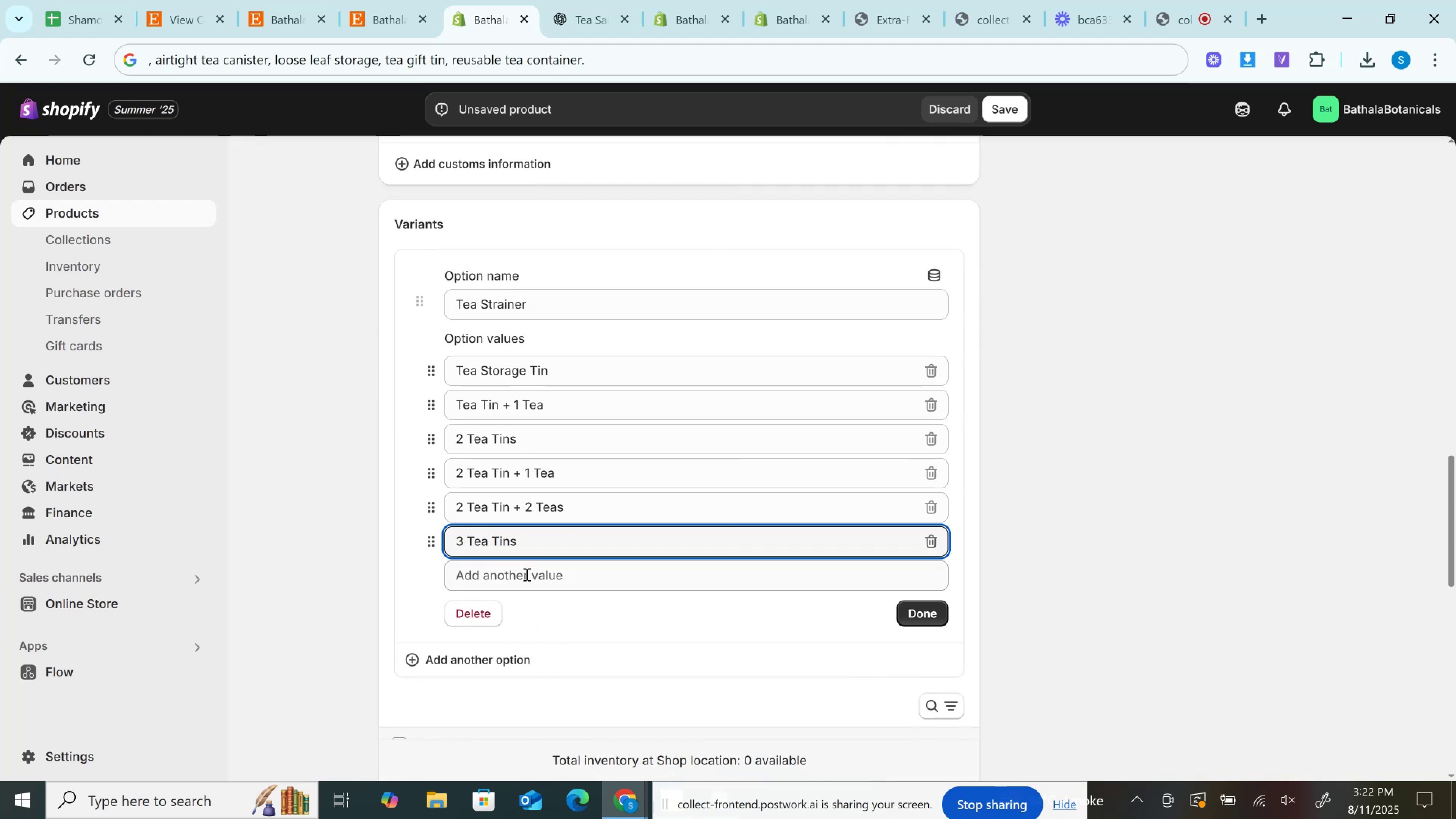 
left_click([526, 574])
 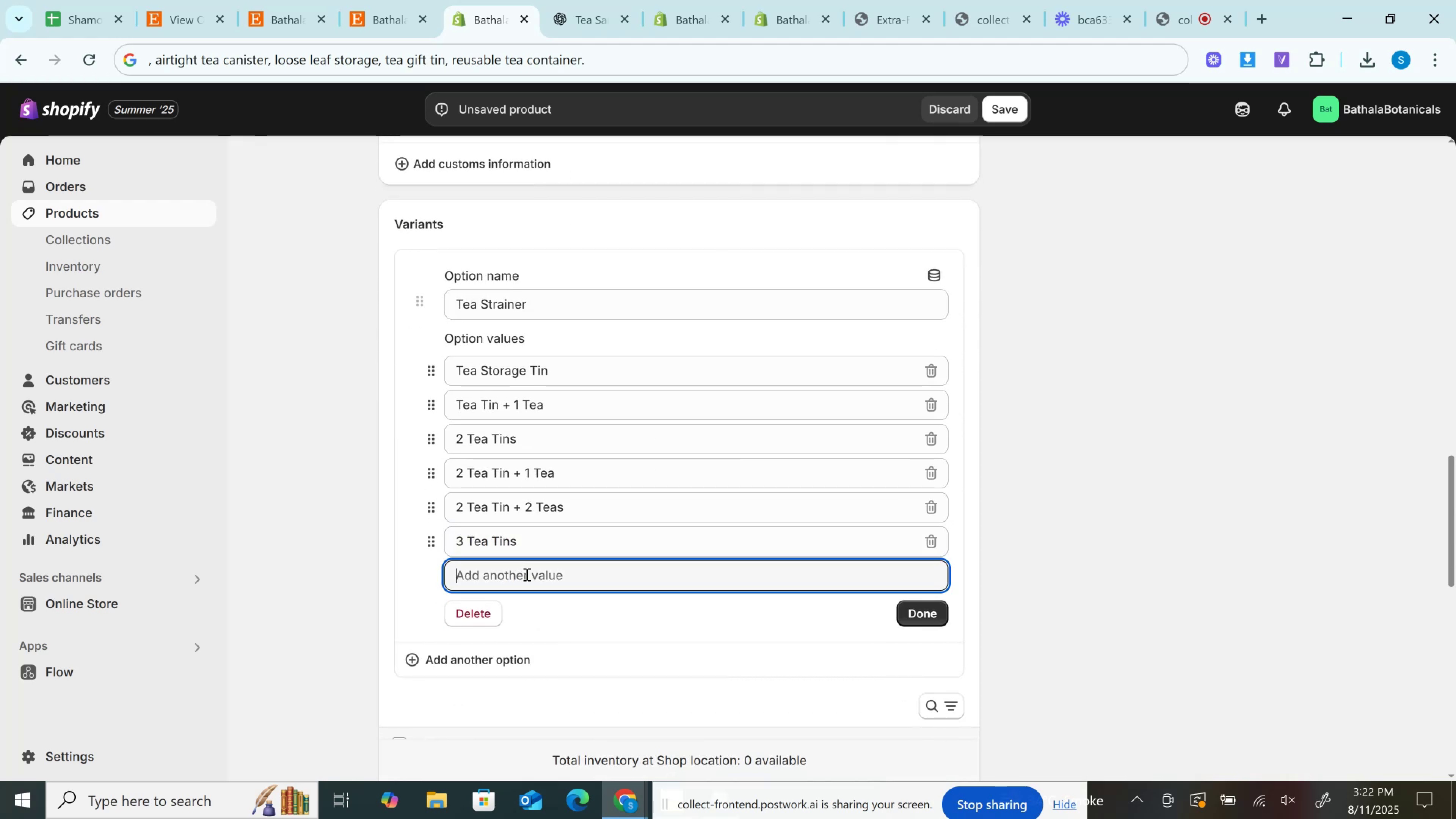 
key(Control+V)
 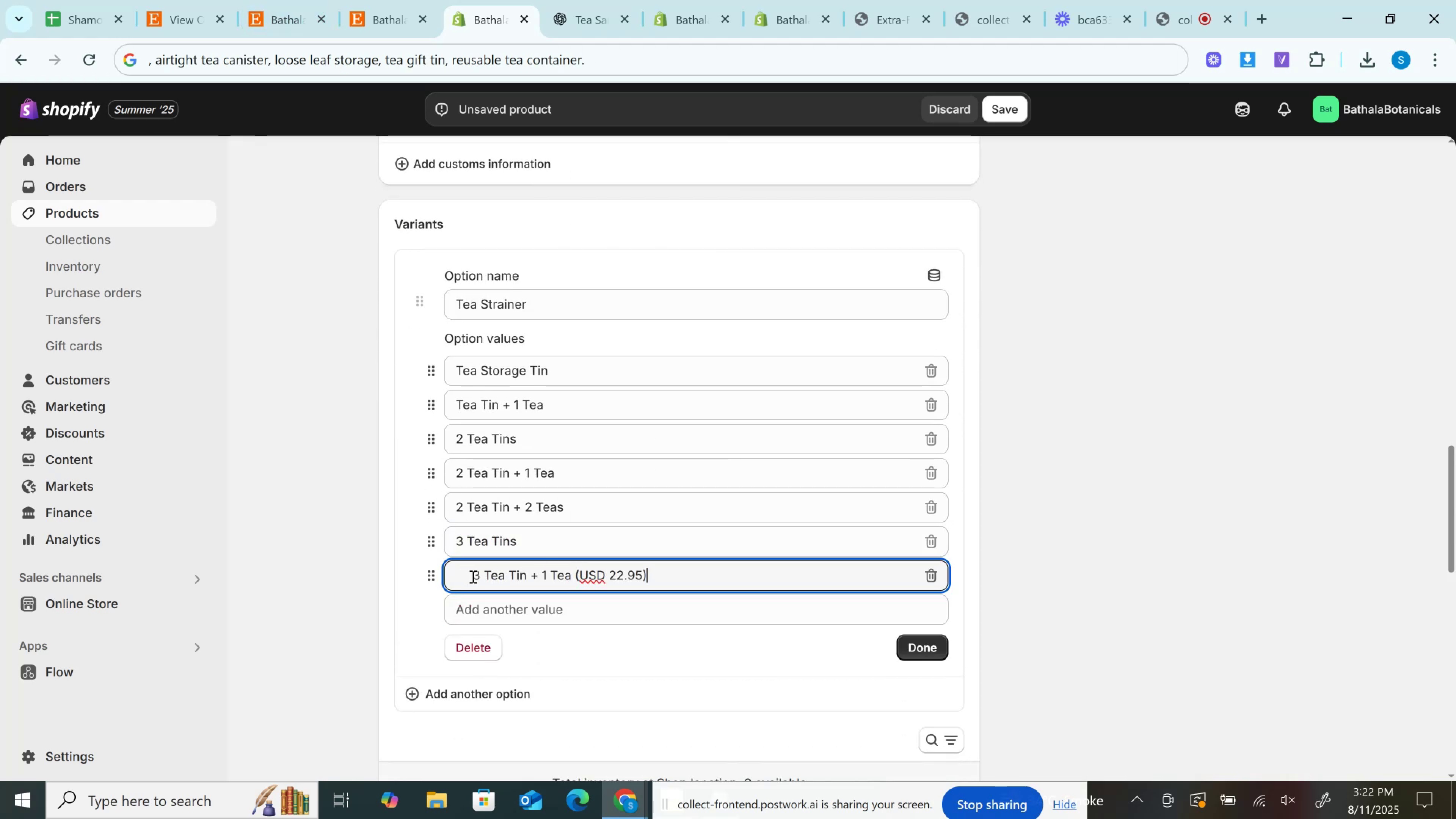 
key(Backspace)
 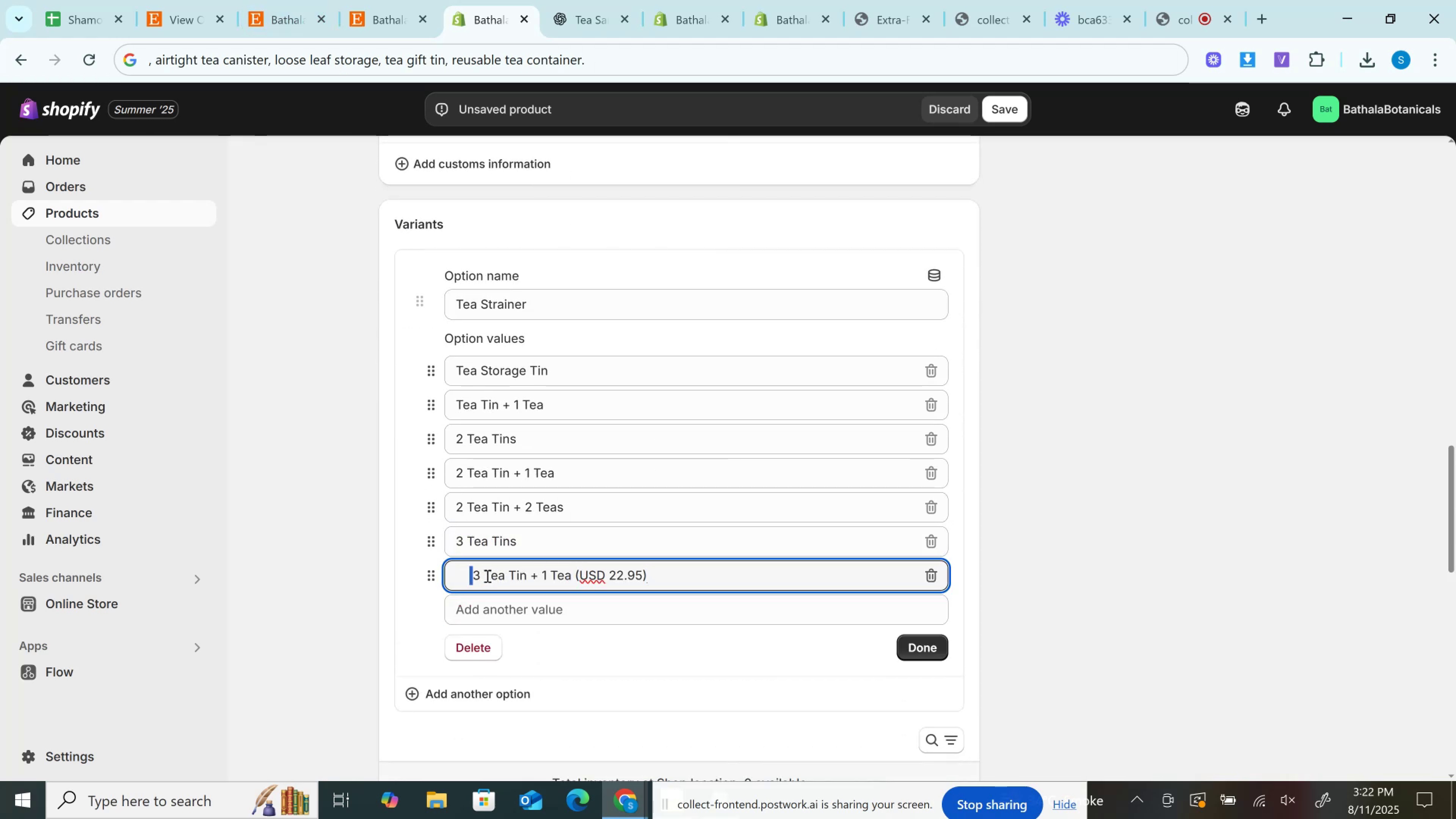 
key(Backspace)
 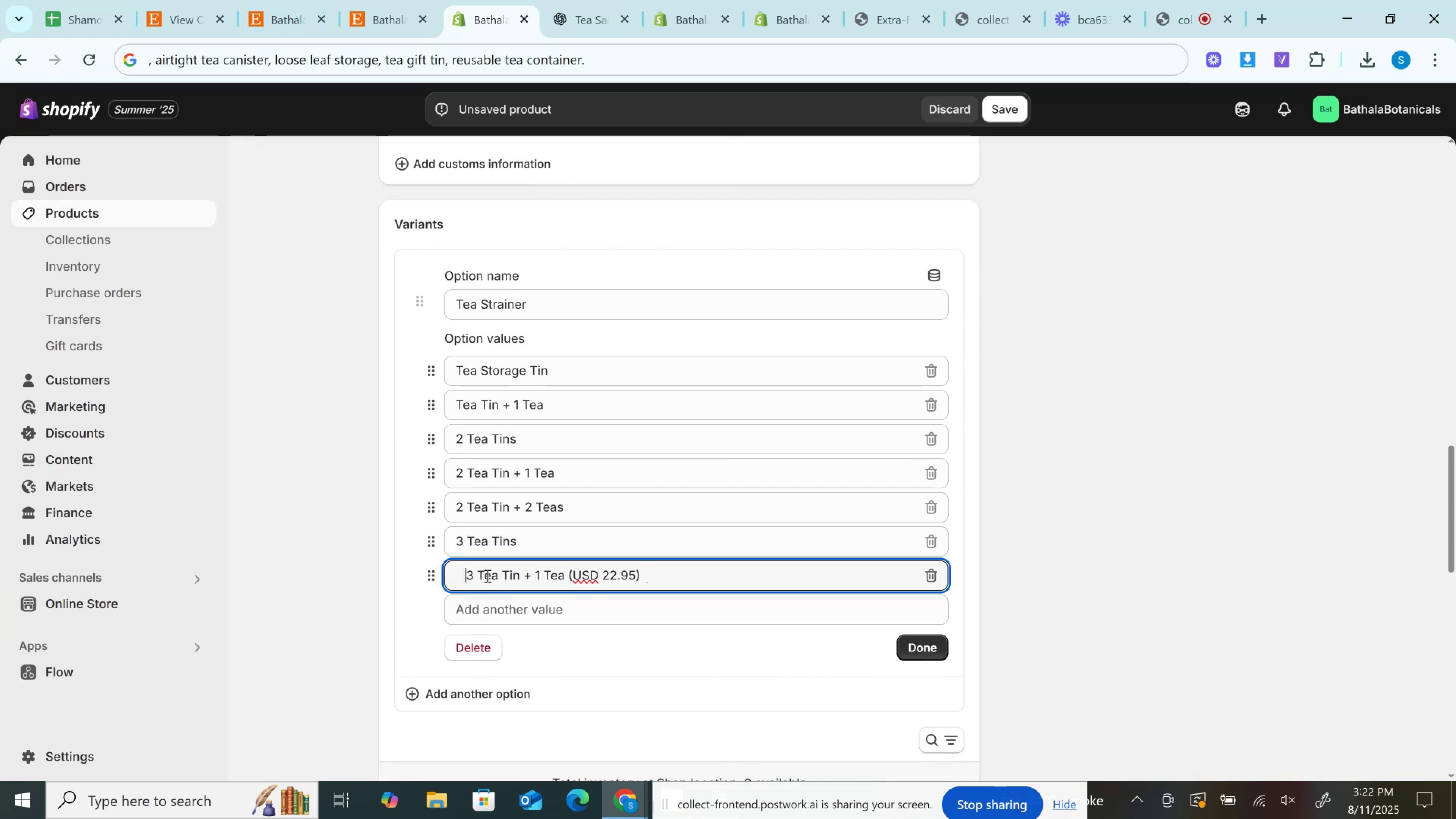 
key(Backspace)
 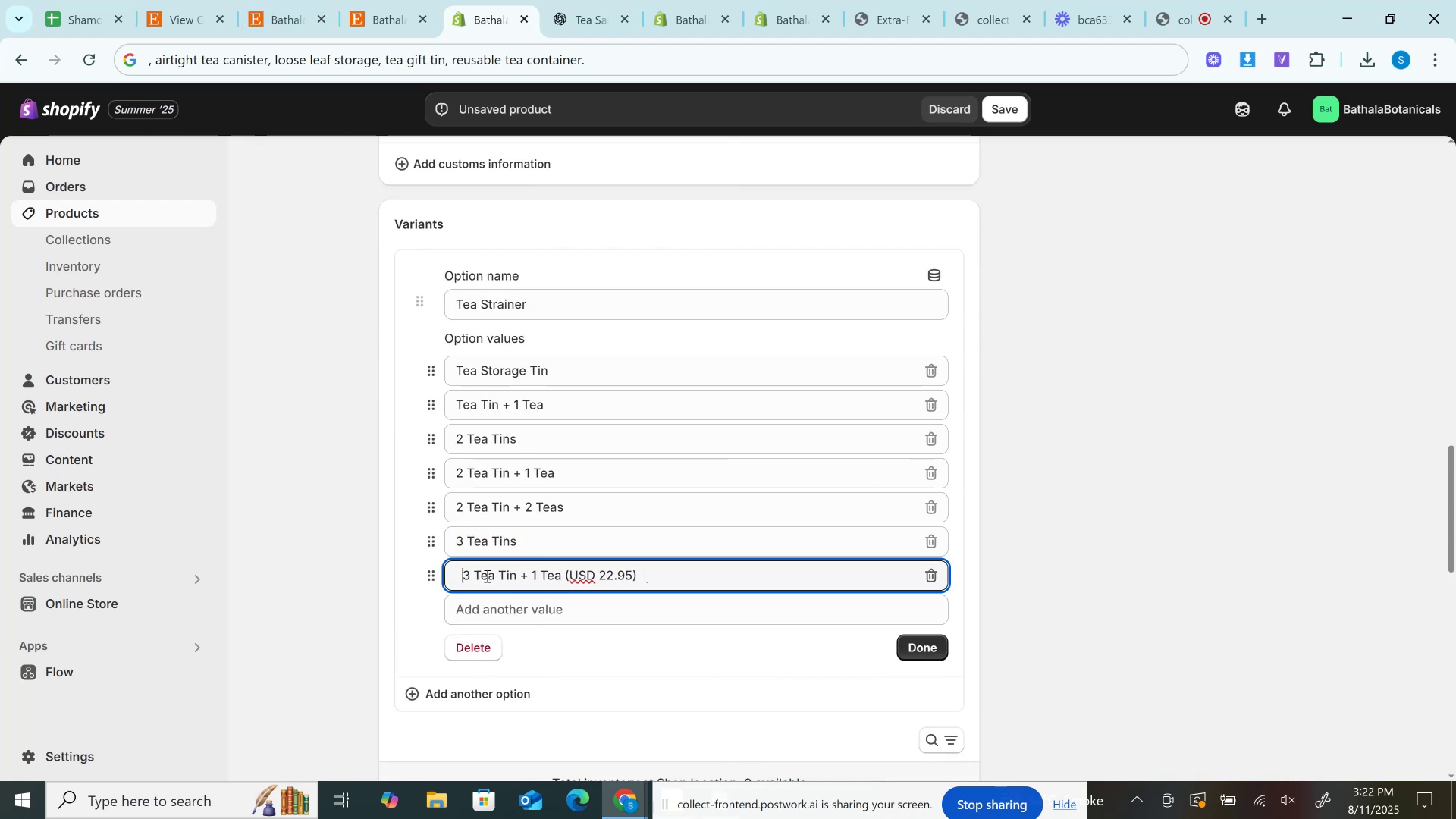 
key(Backspace)
 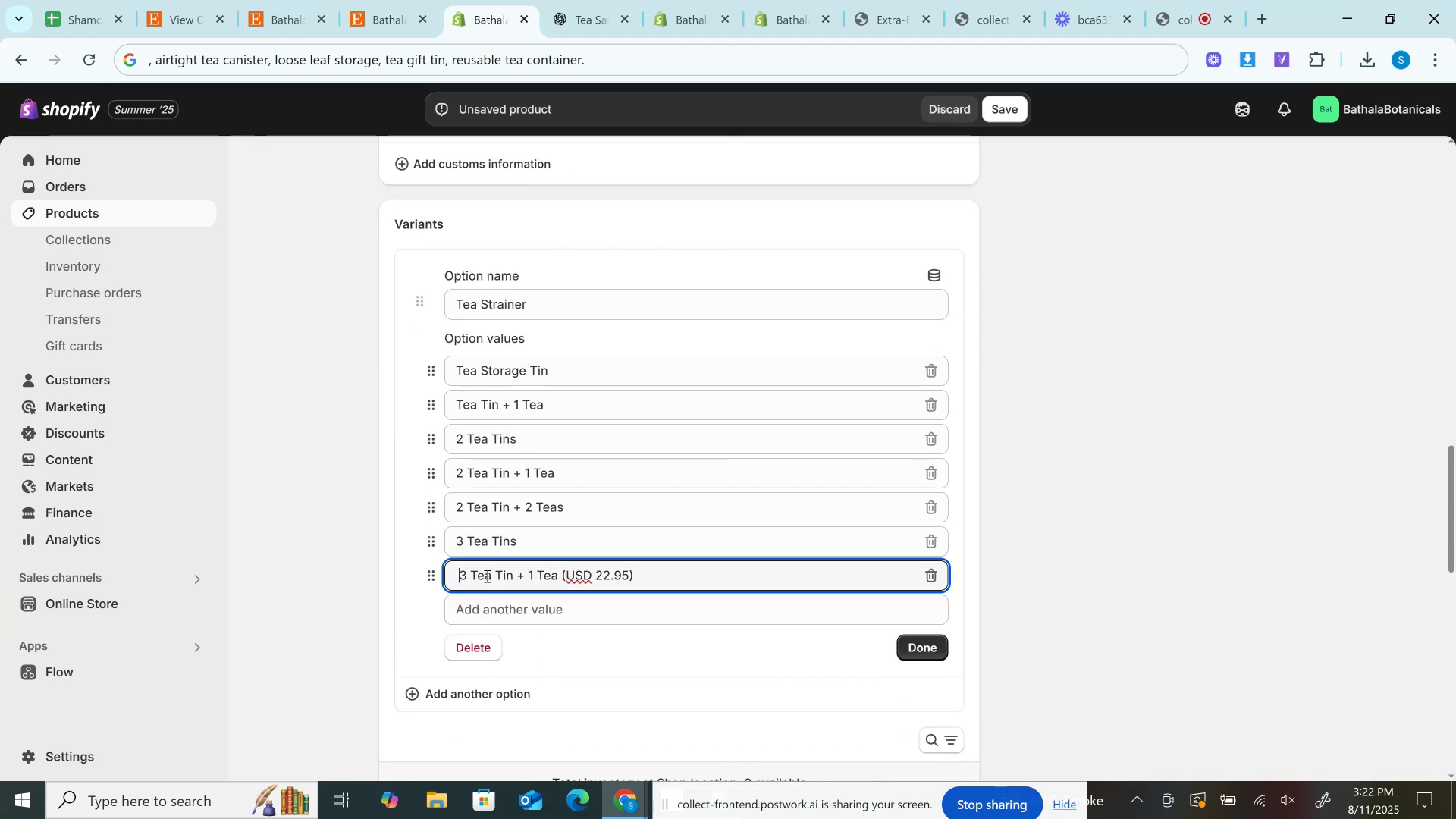 
key(Backspace)
 